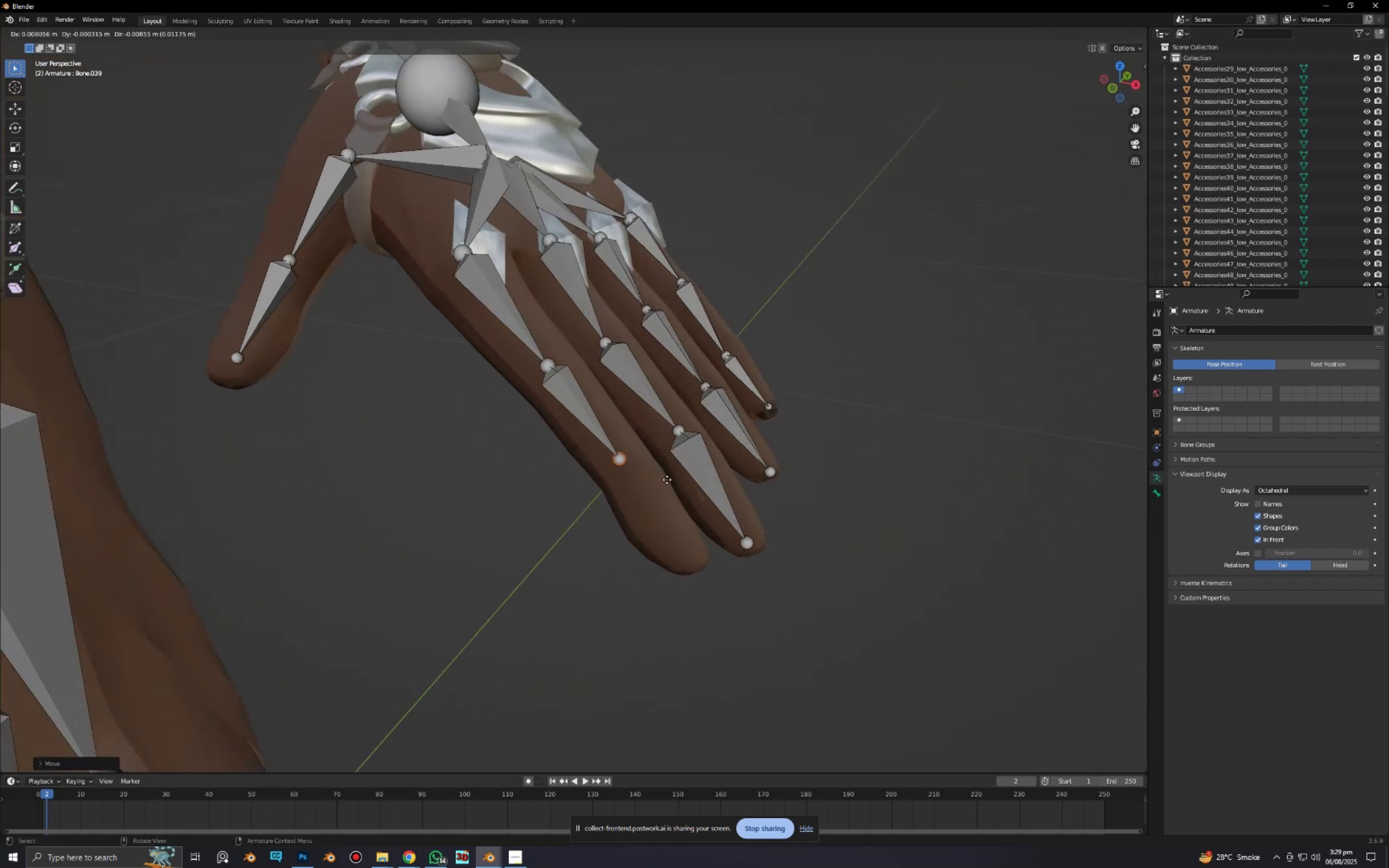 
left_click([671, 481])
 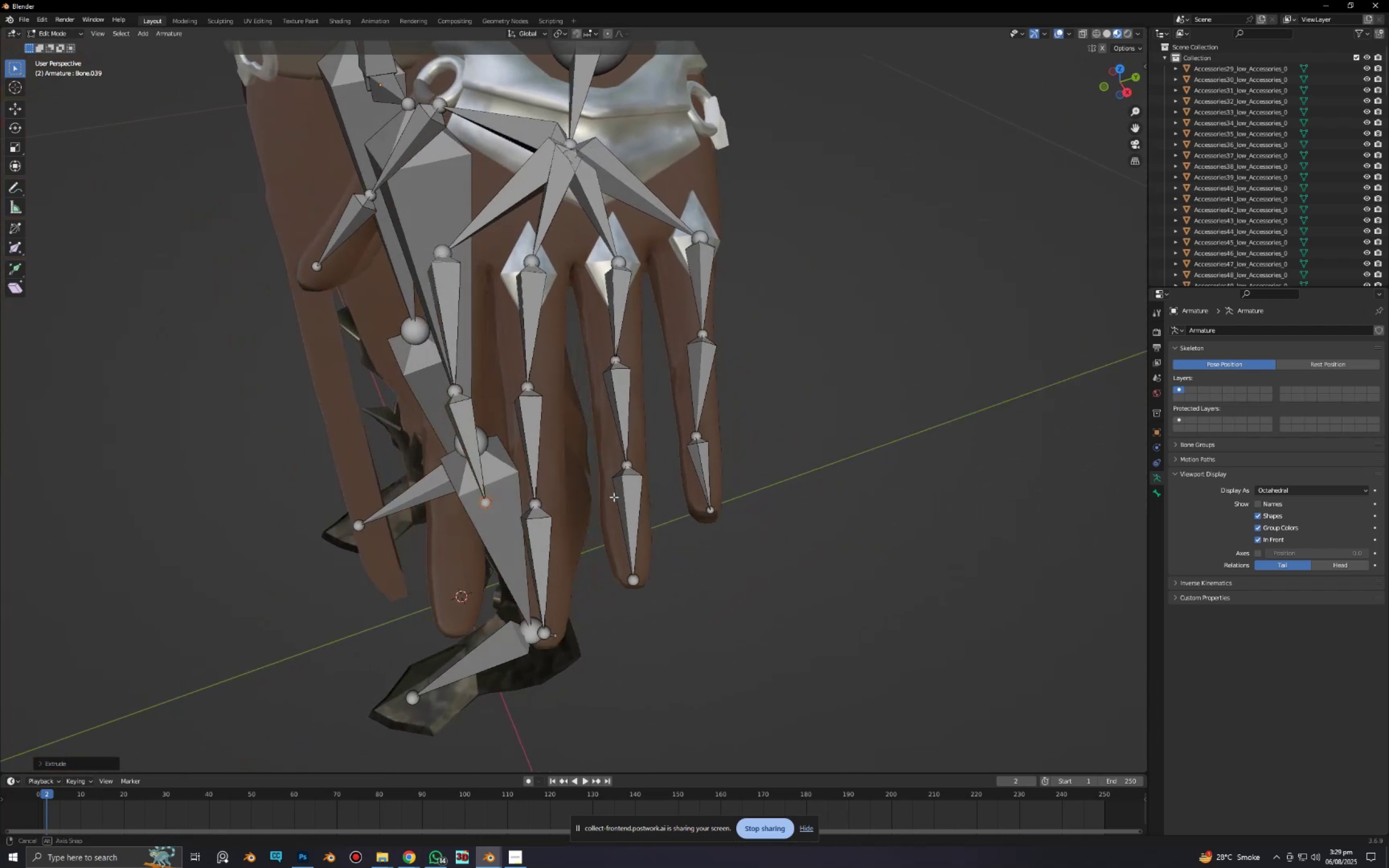 
type(gxy)
 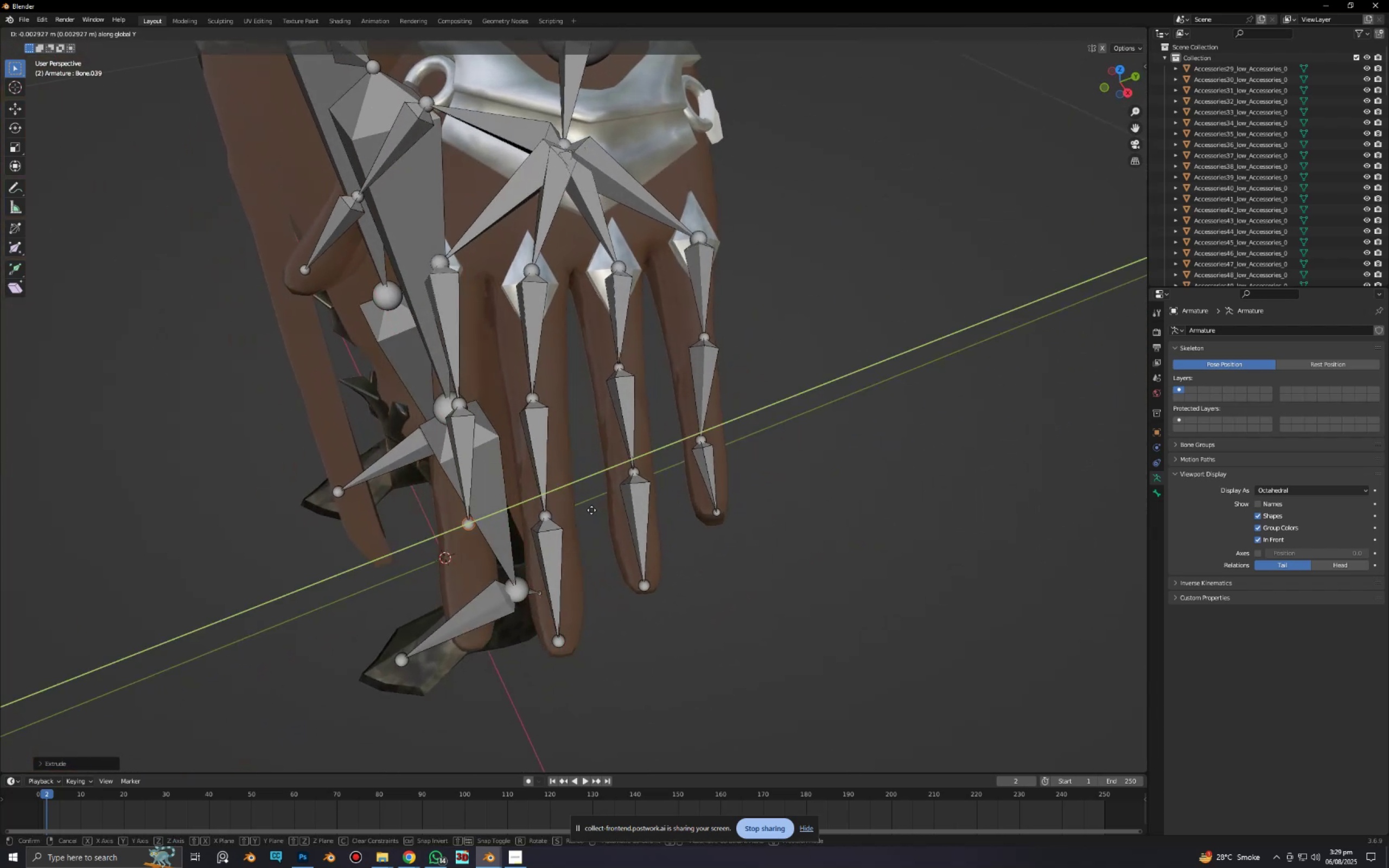 
left_click([588, 512])
 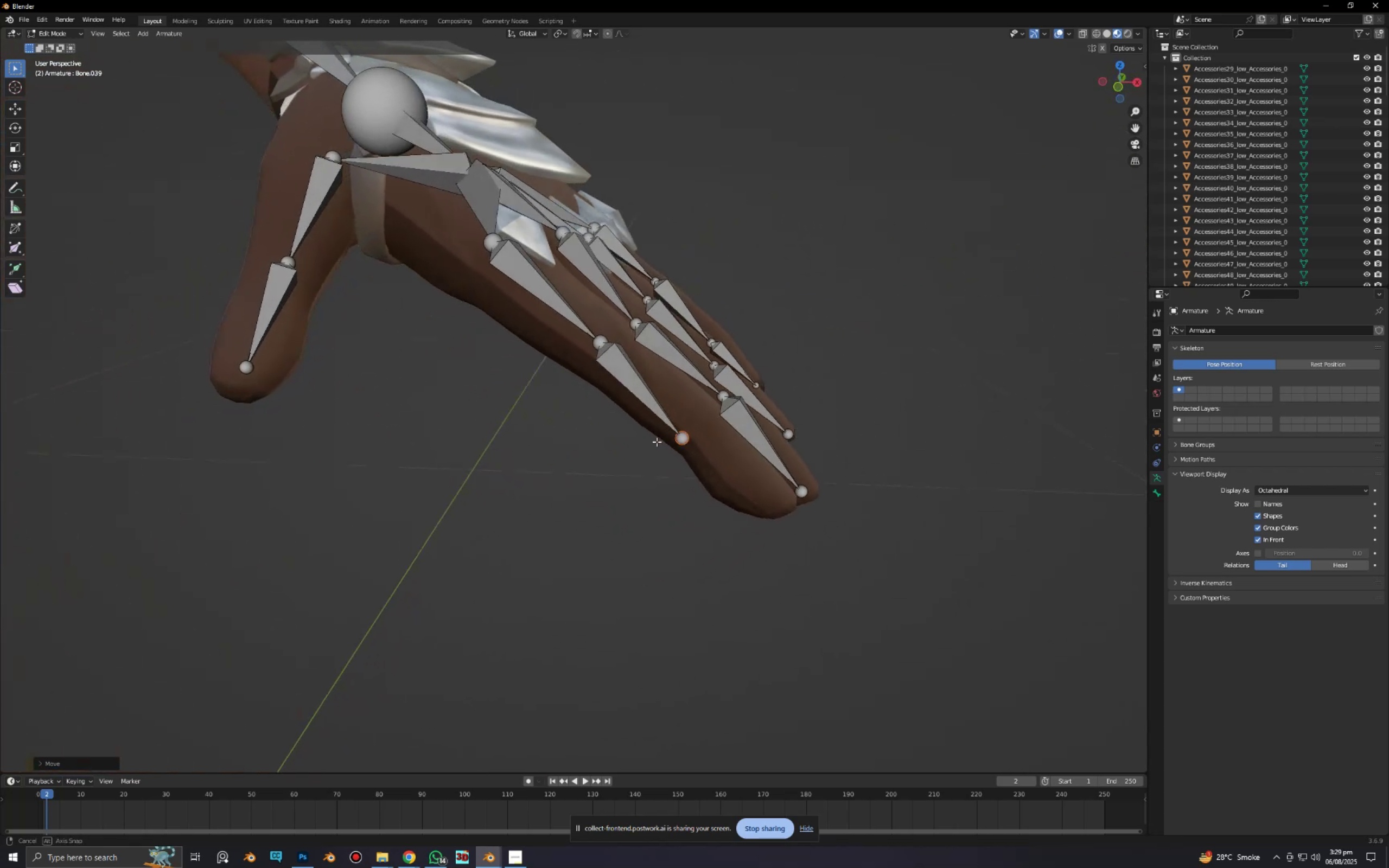 
type(gz)
 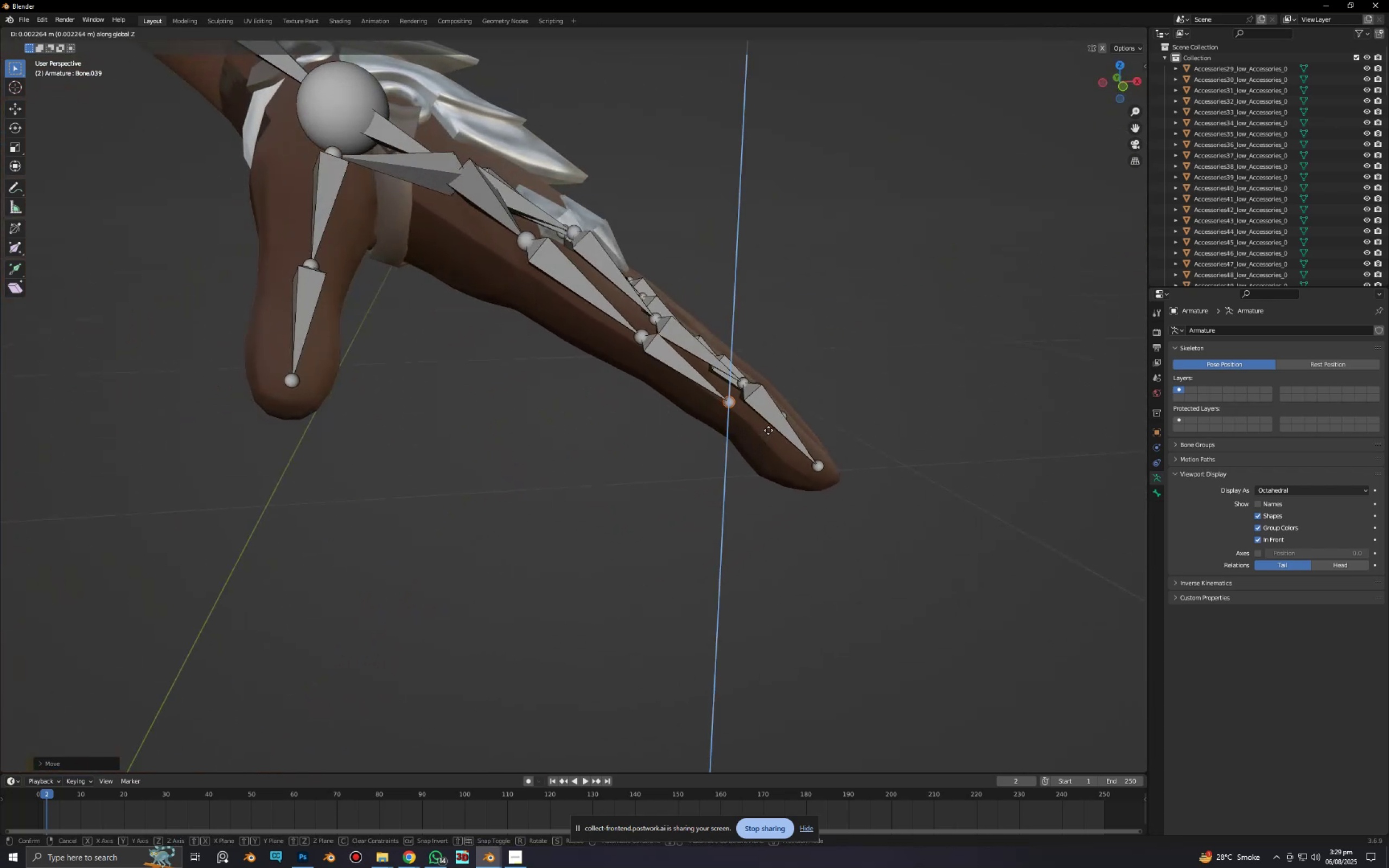 
left_click([768, 430])
 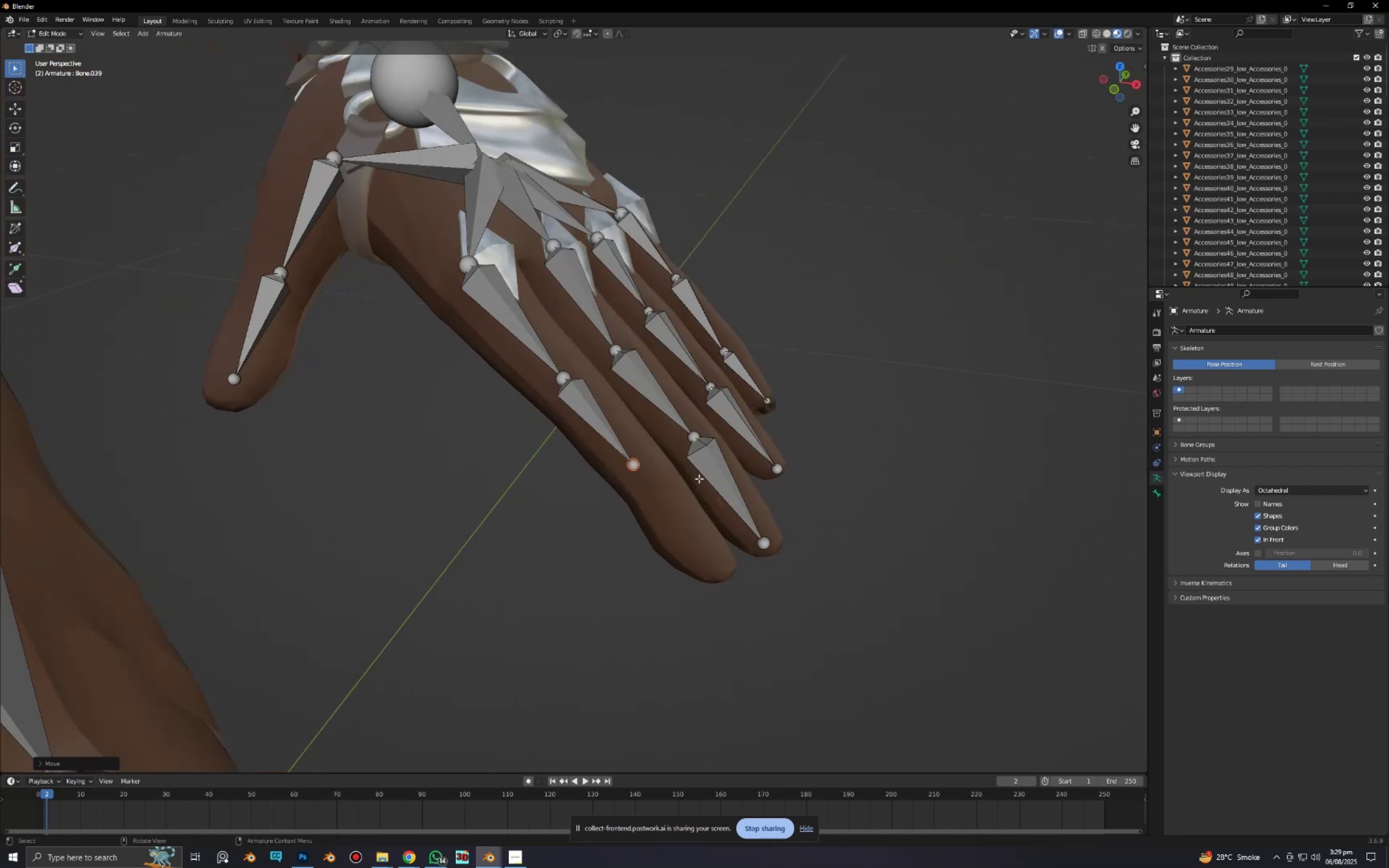 
key(E)
 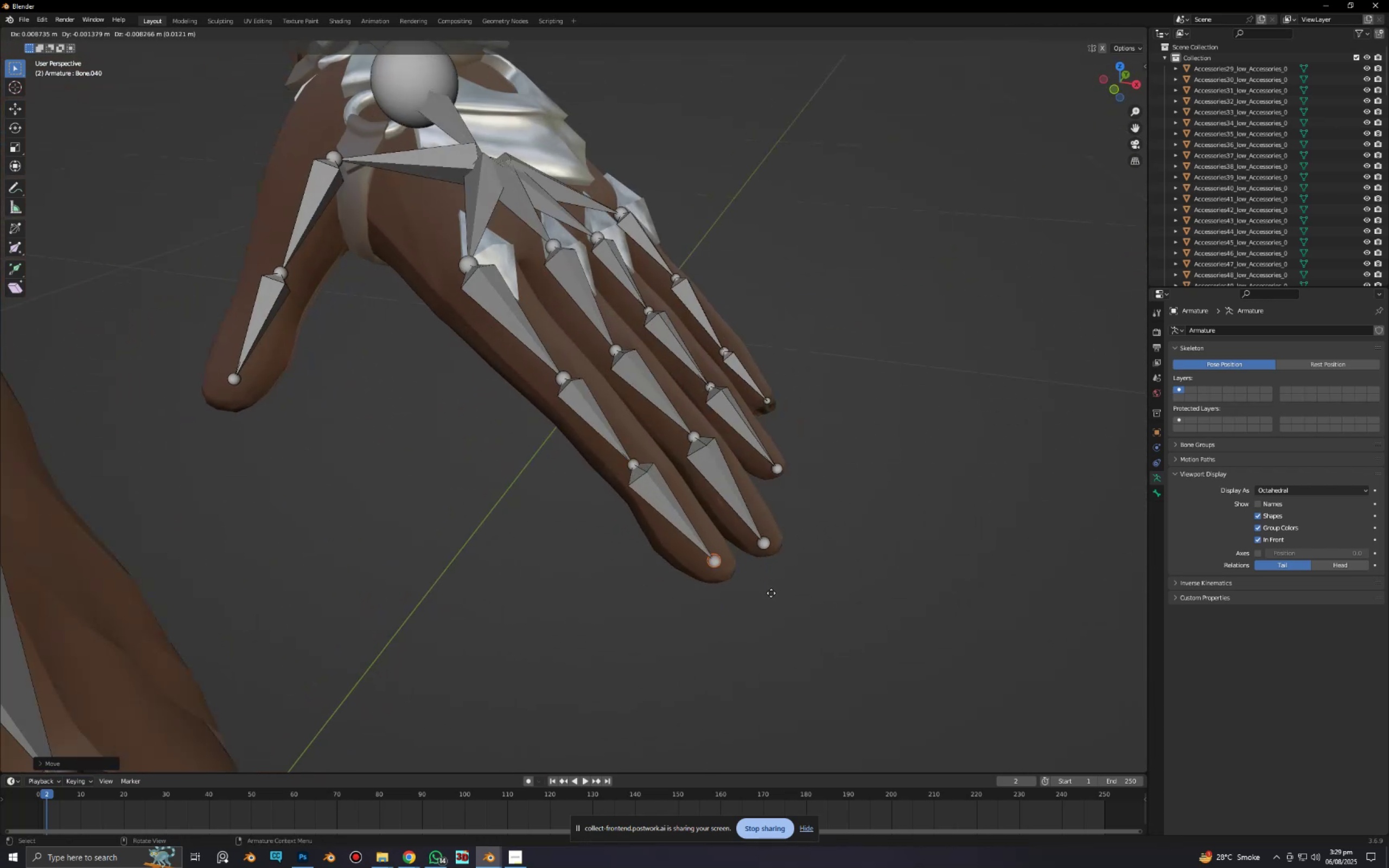 
left_click([775, 597])
 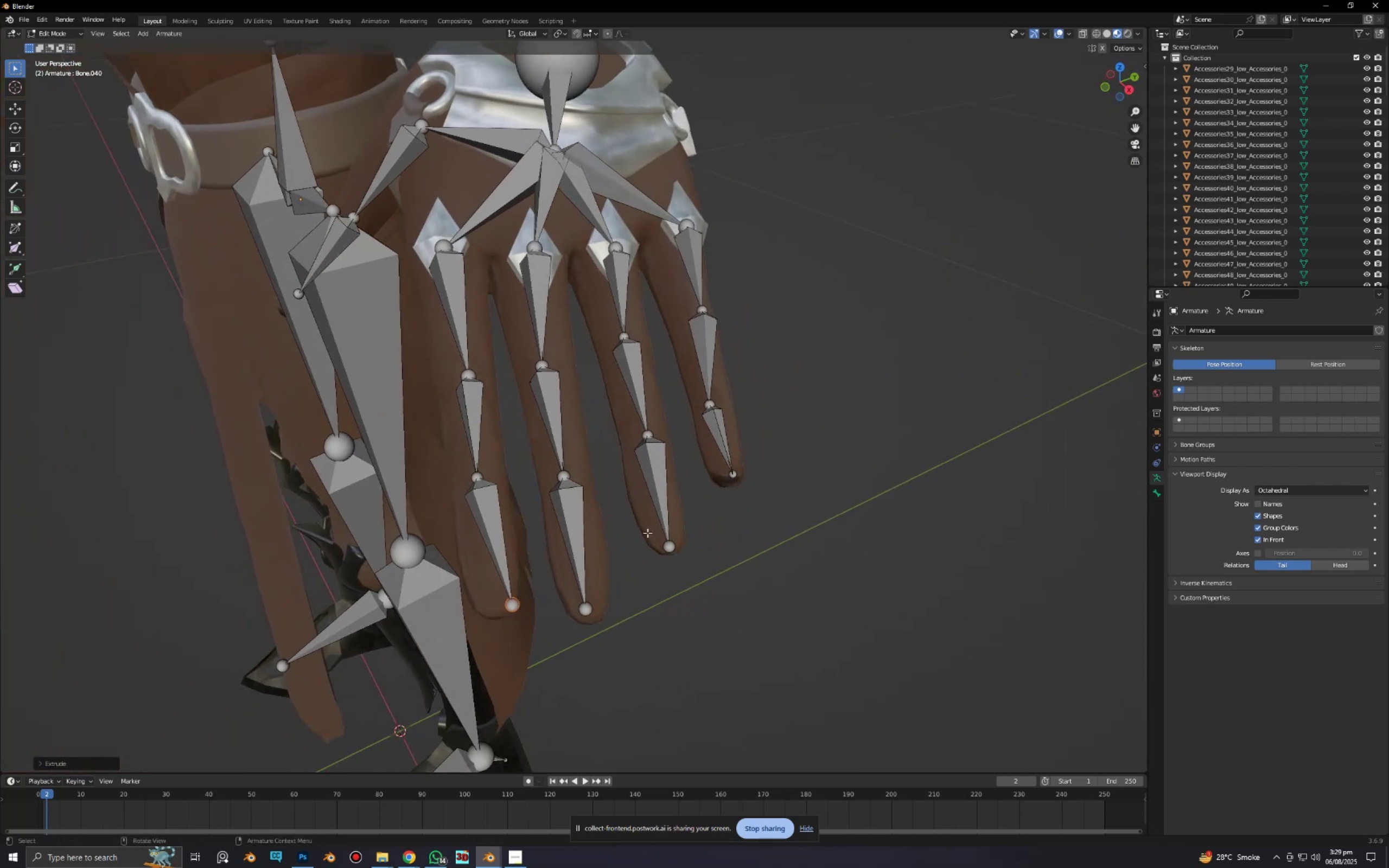 
type(gxy)
 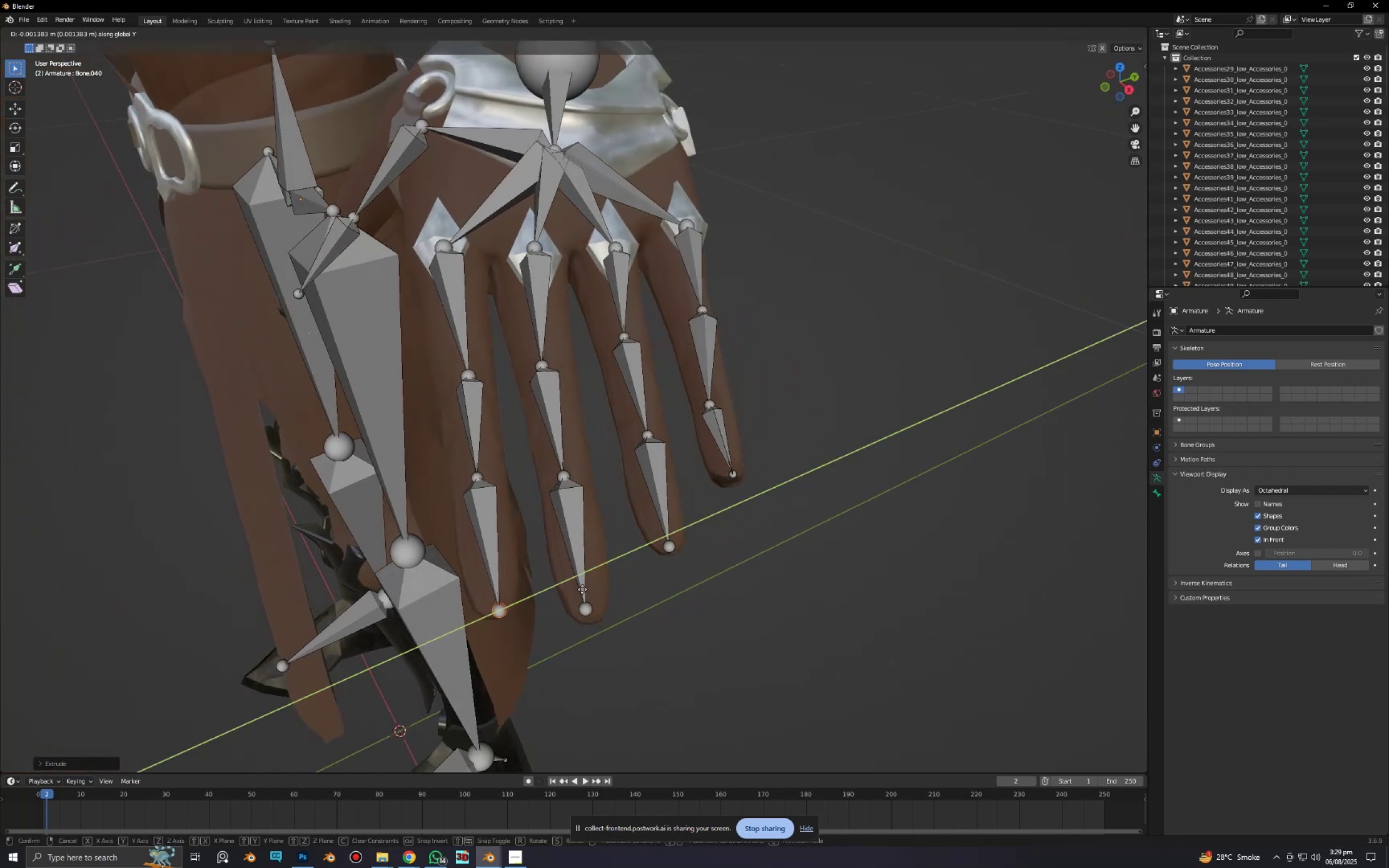 
left_click([582, 589])
 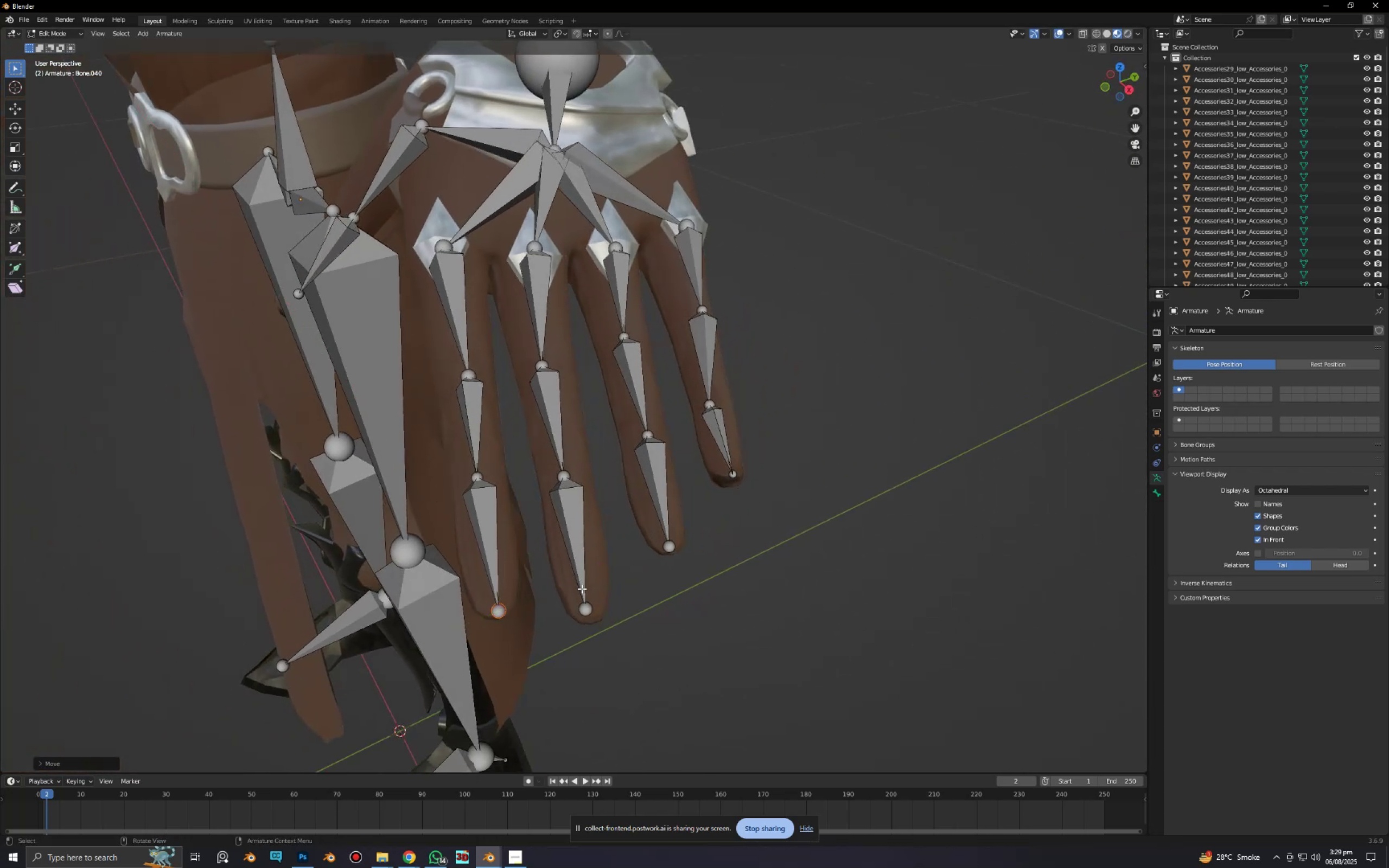 
type(gx)
 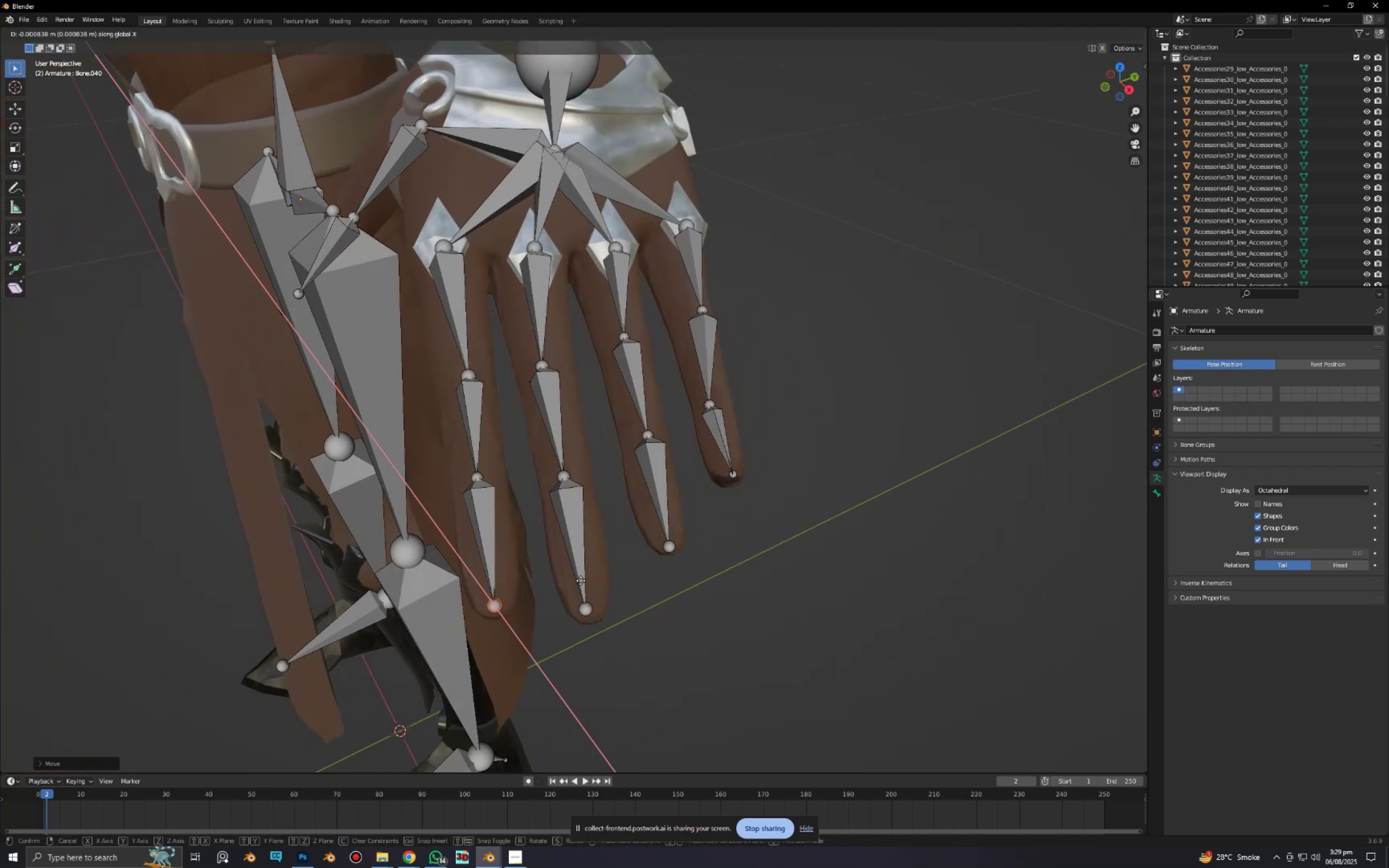 
left_click([581, 580])
 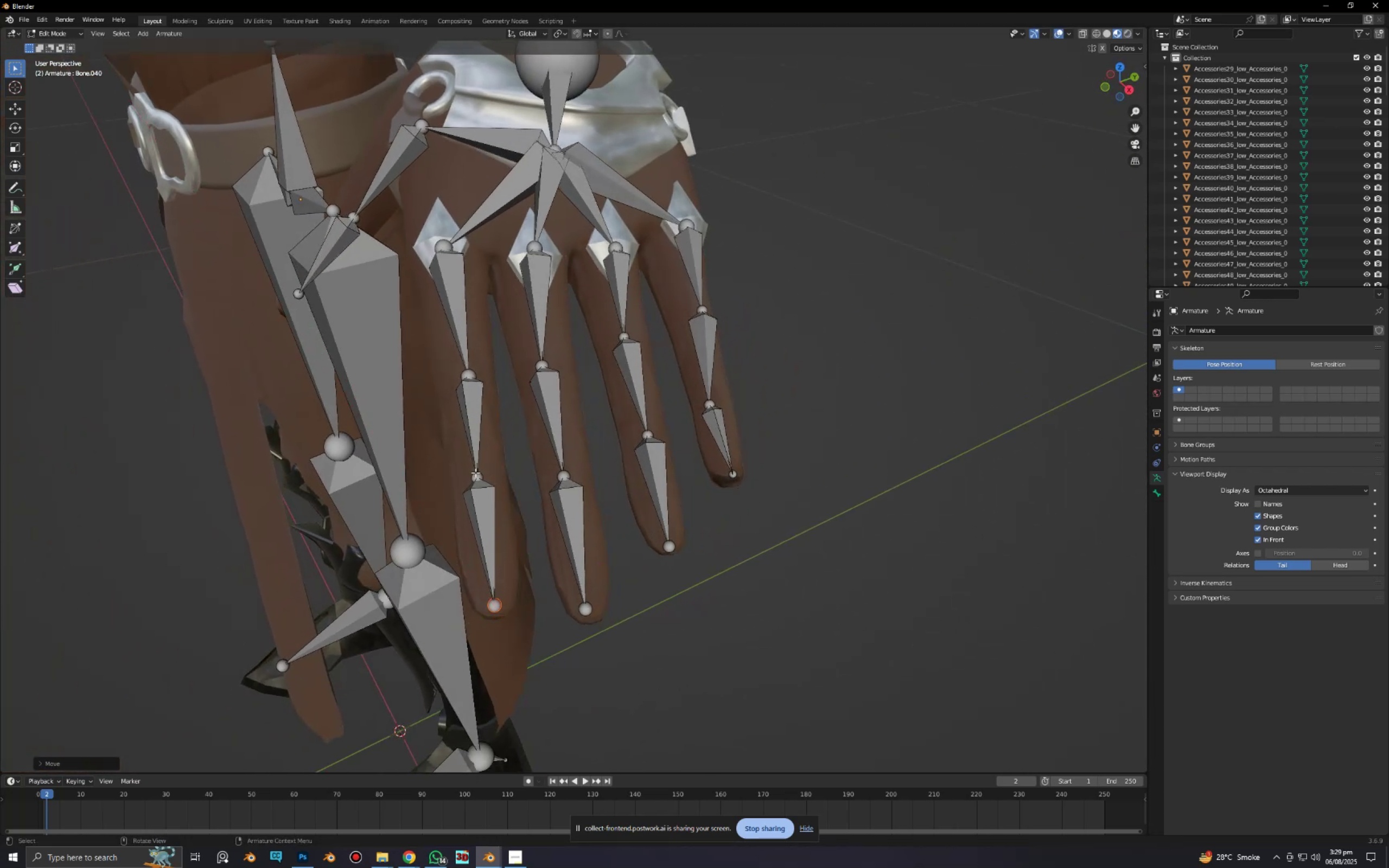 
left_click([476, 473])
 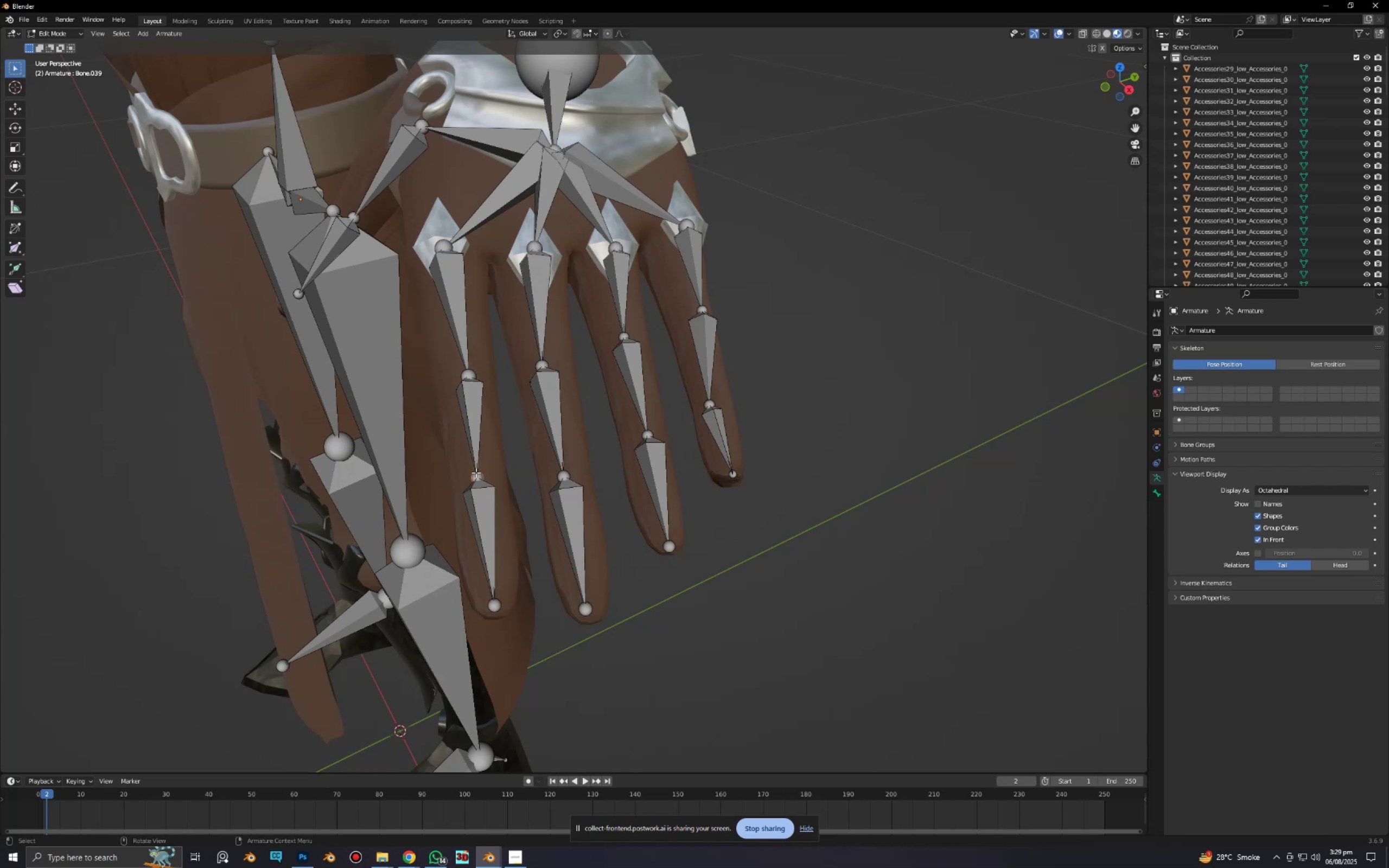 
type(gx)
 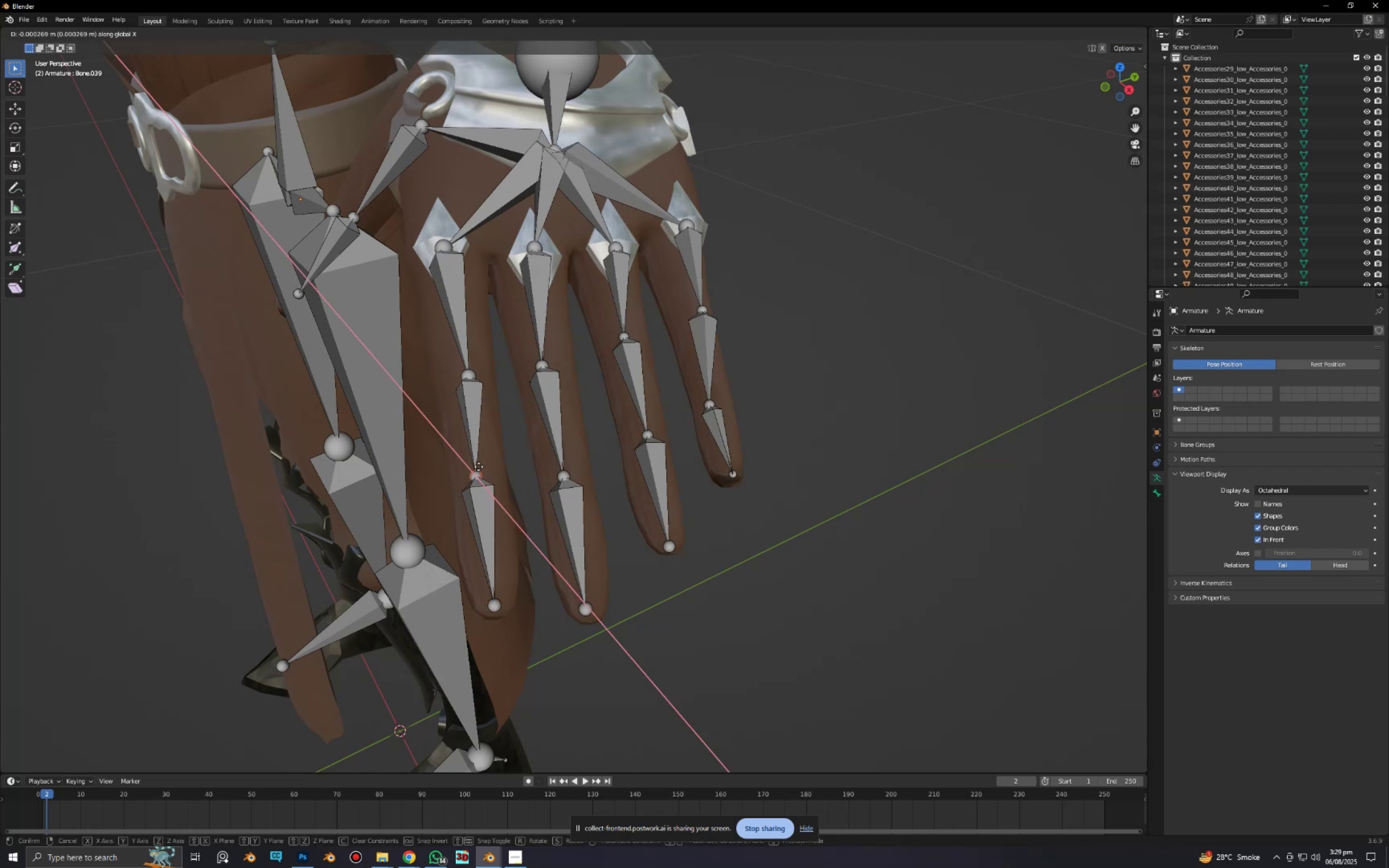 
right_click([479, 467])
 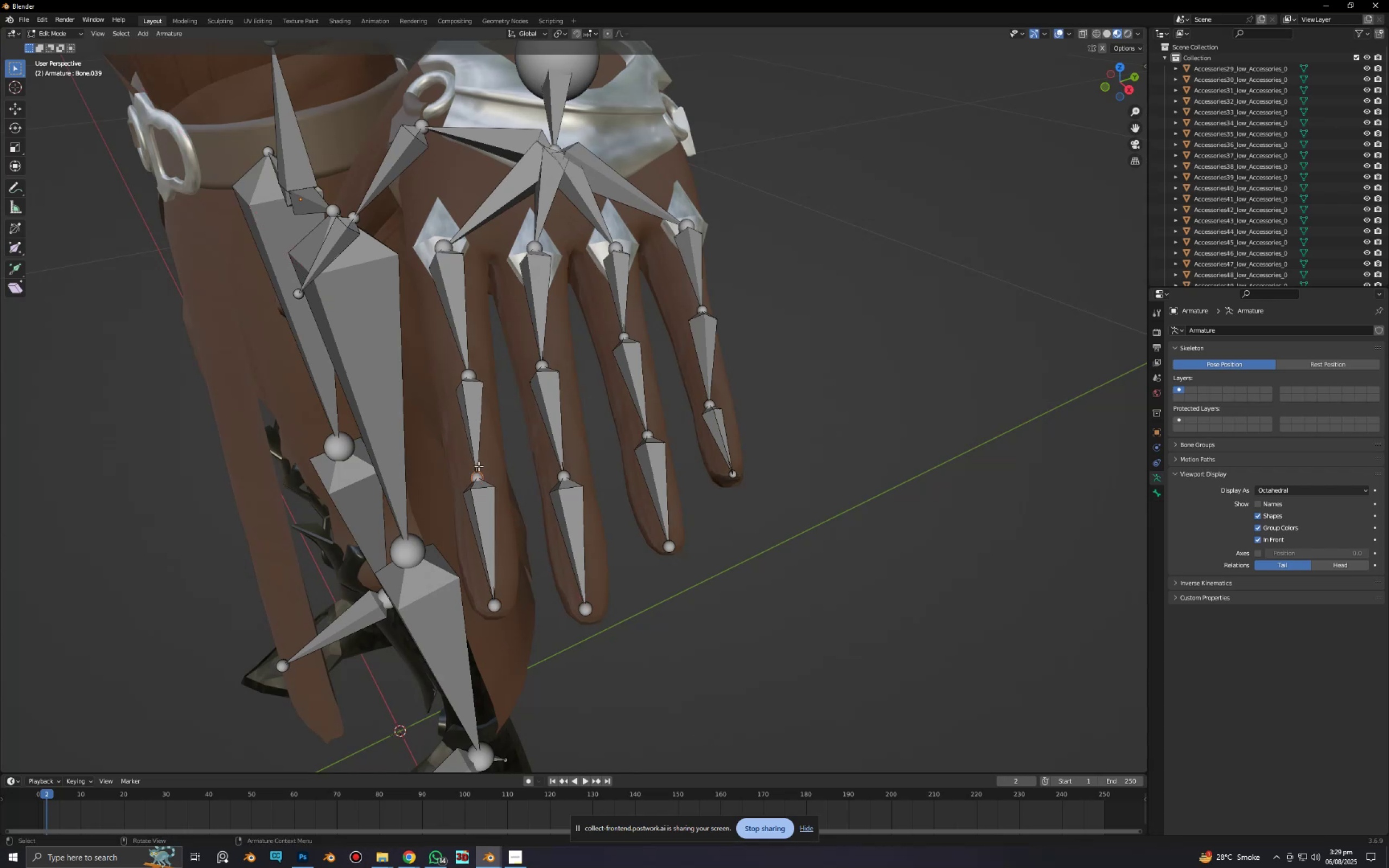 
type(gy)
 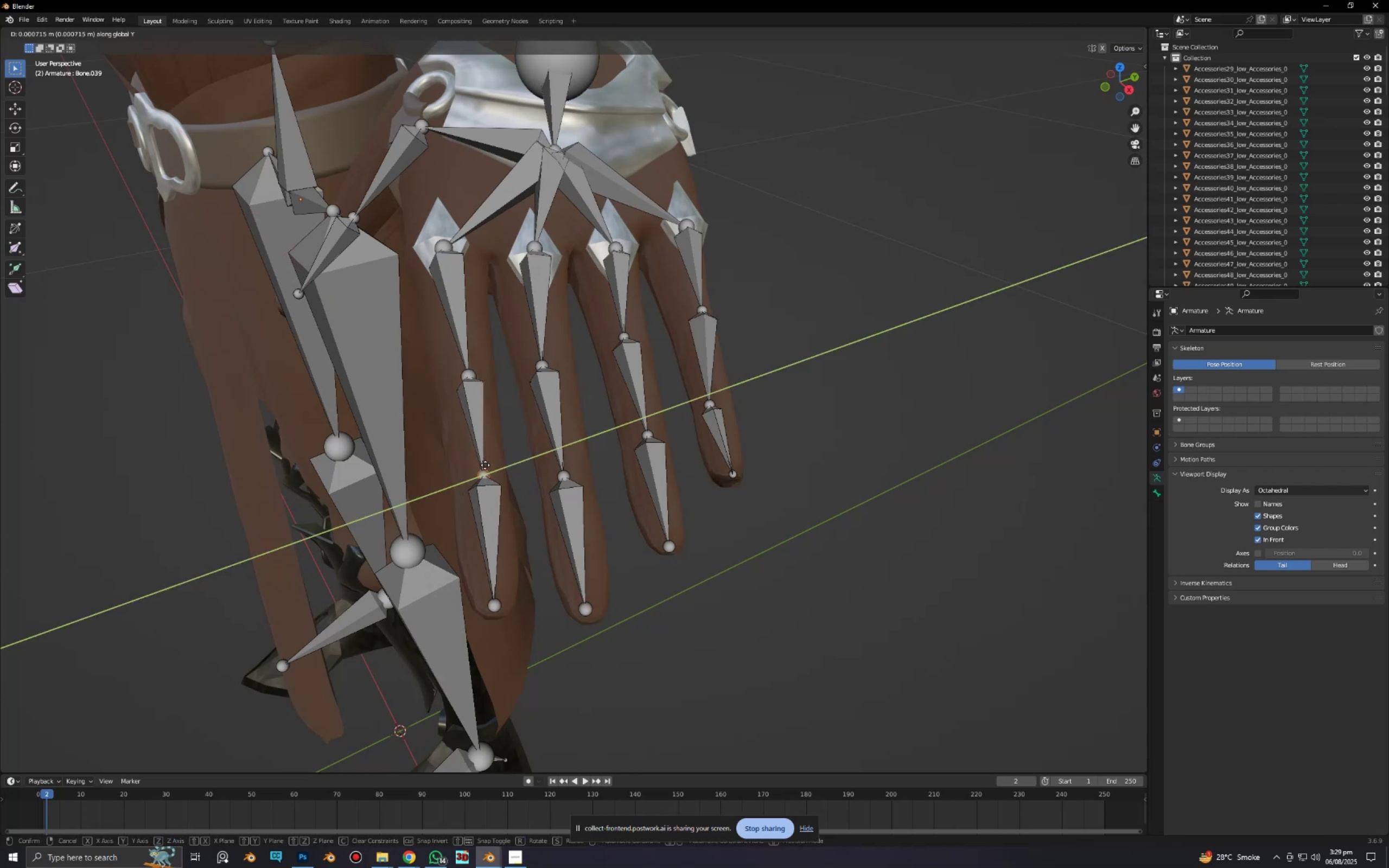 
left_click([485, 465])
 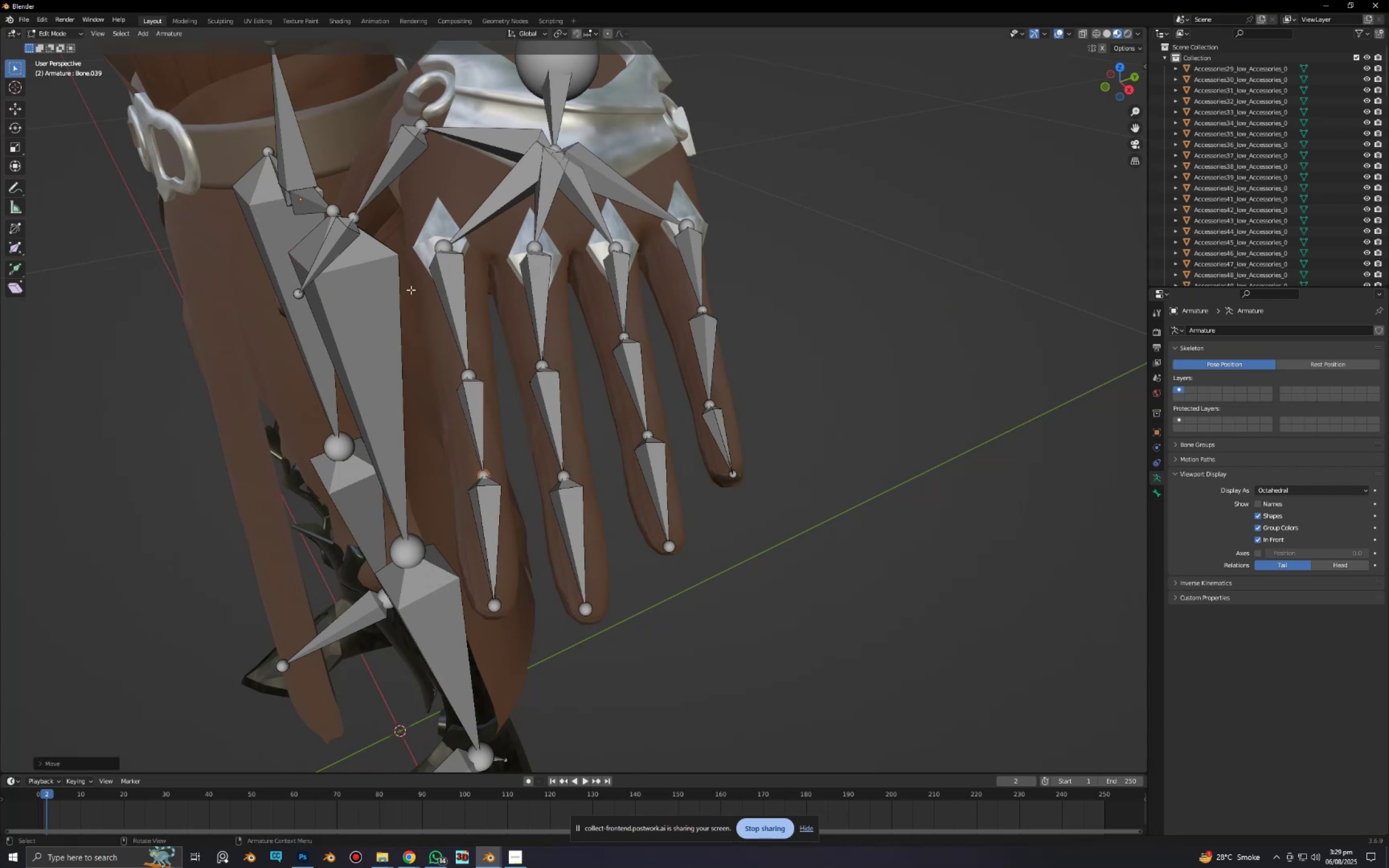 
hold_key(key=ShiftLeft, duration=0.39)
 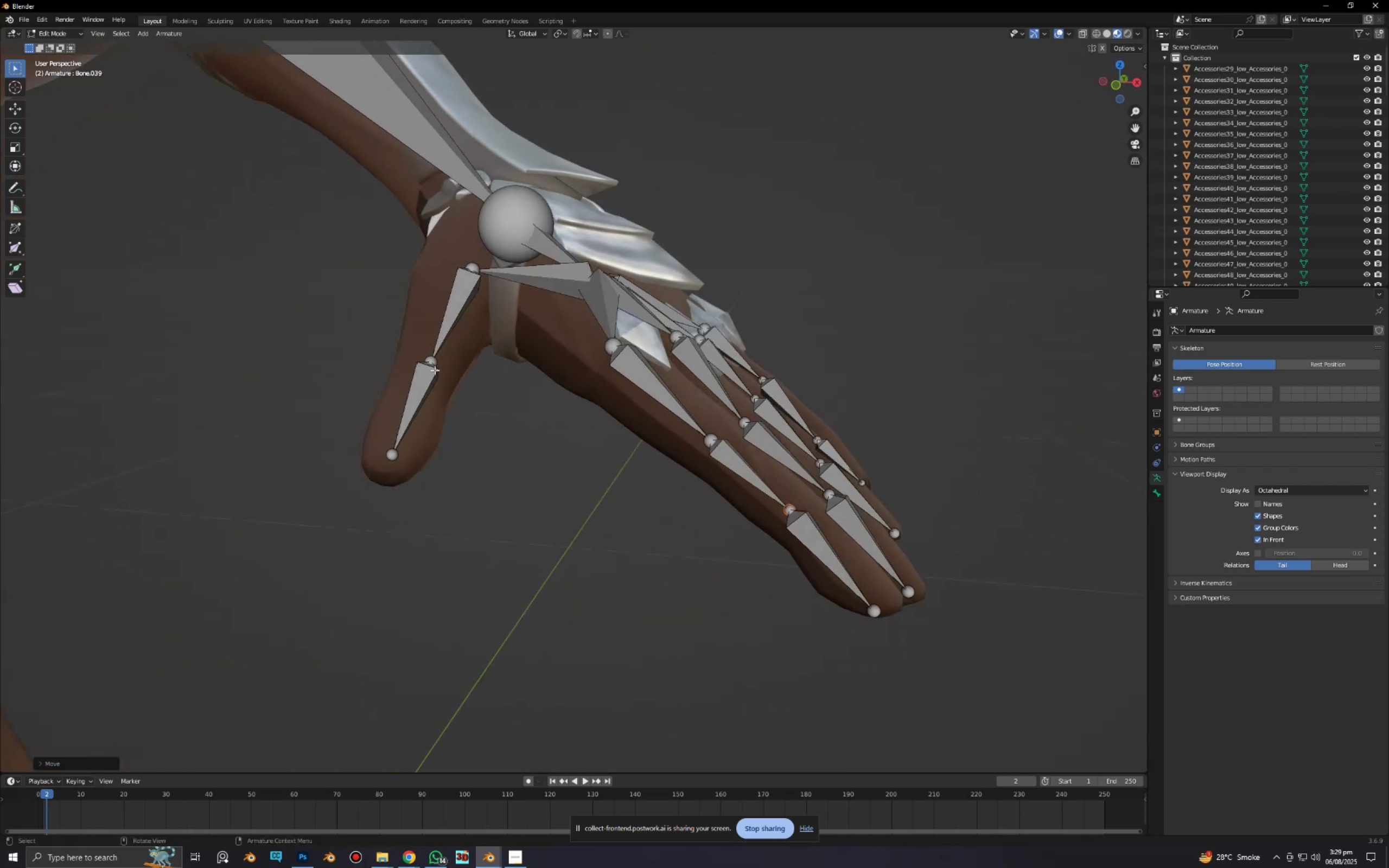 
scroll: coordinate [428, 365], scroll_direction: down, amount: 12.0
 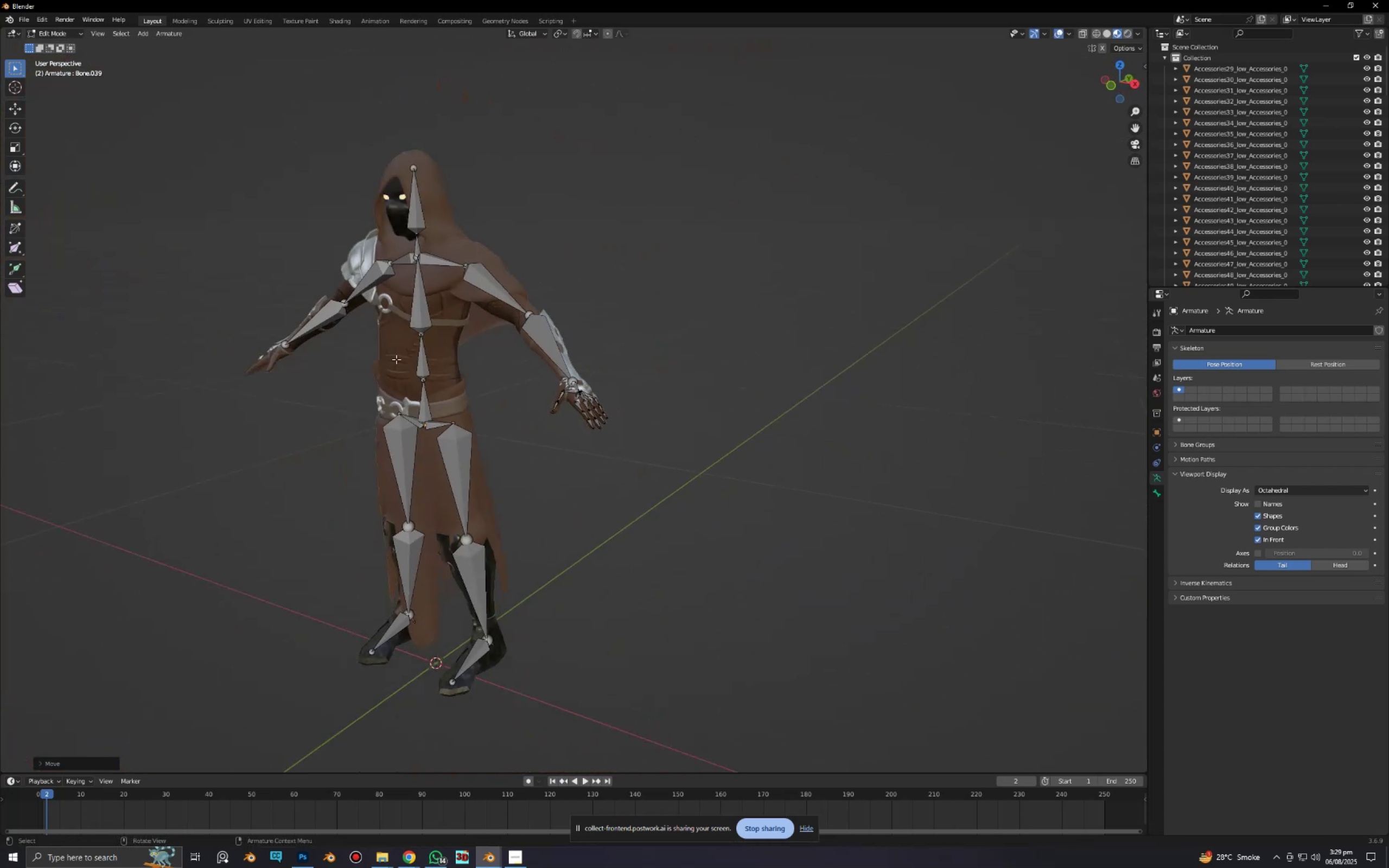 
hold_key(key=ShiftLeft, duration=0.5)
 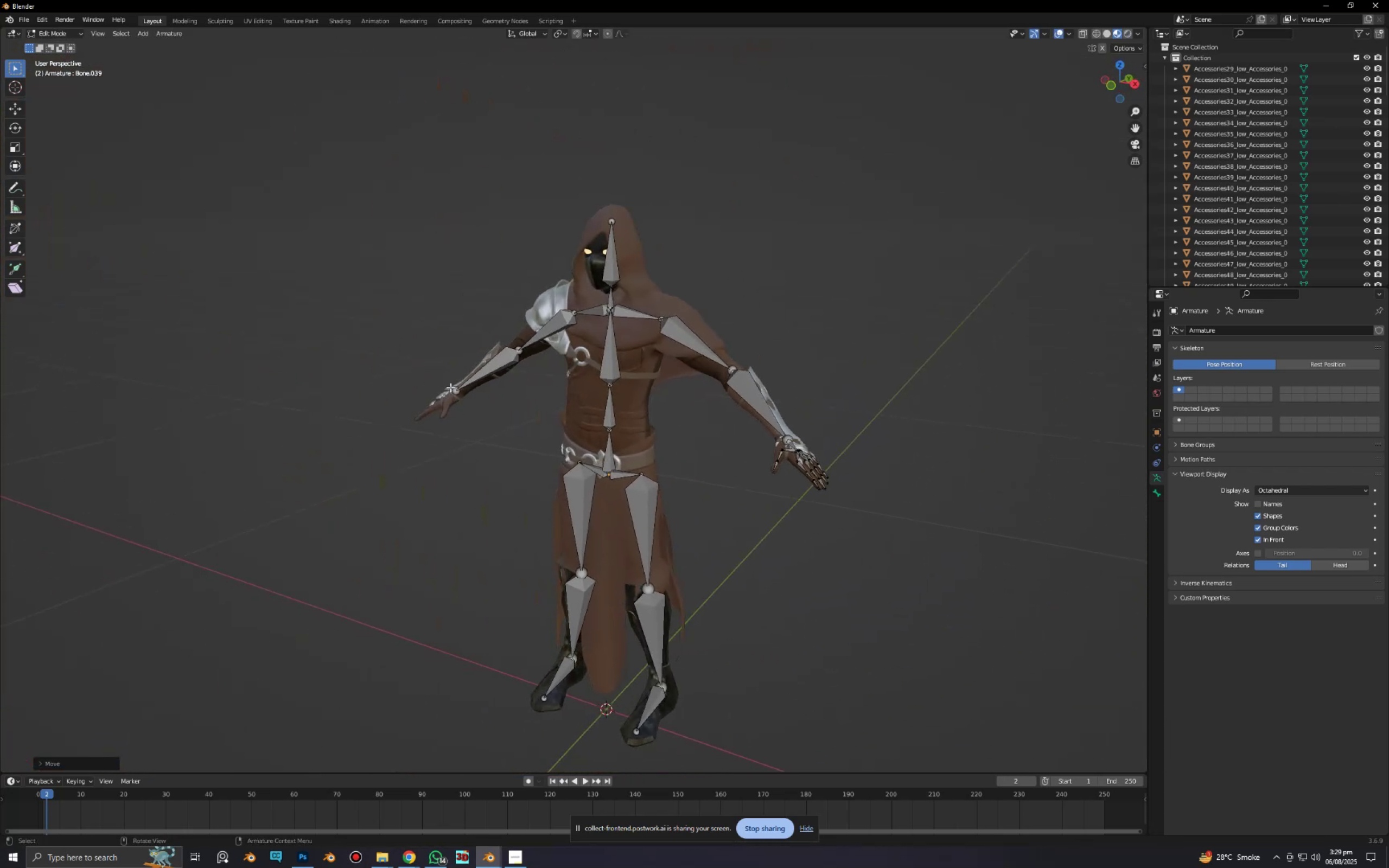 
left_click([450, 387])
 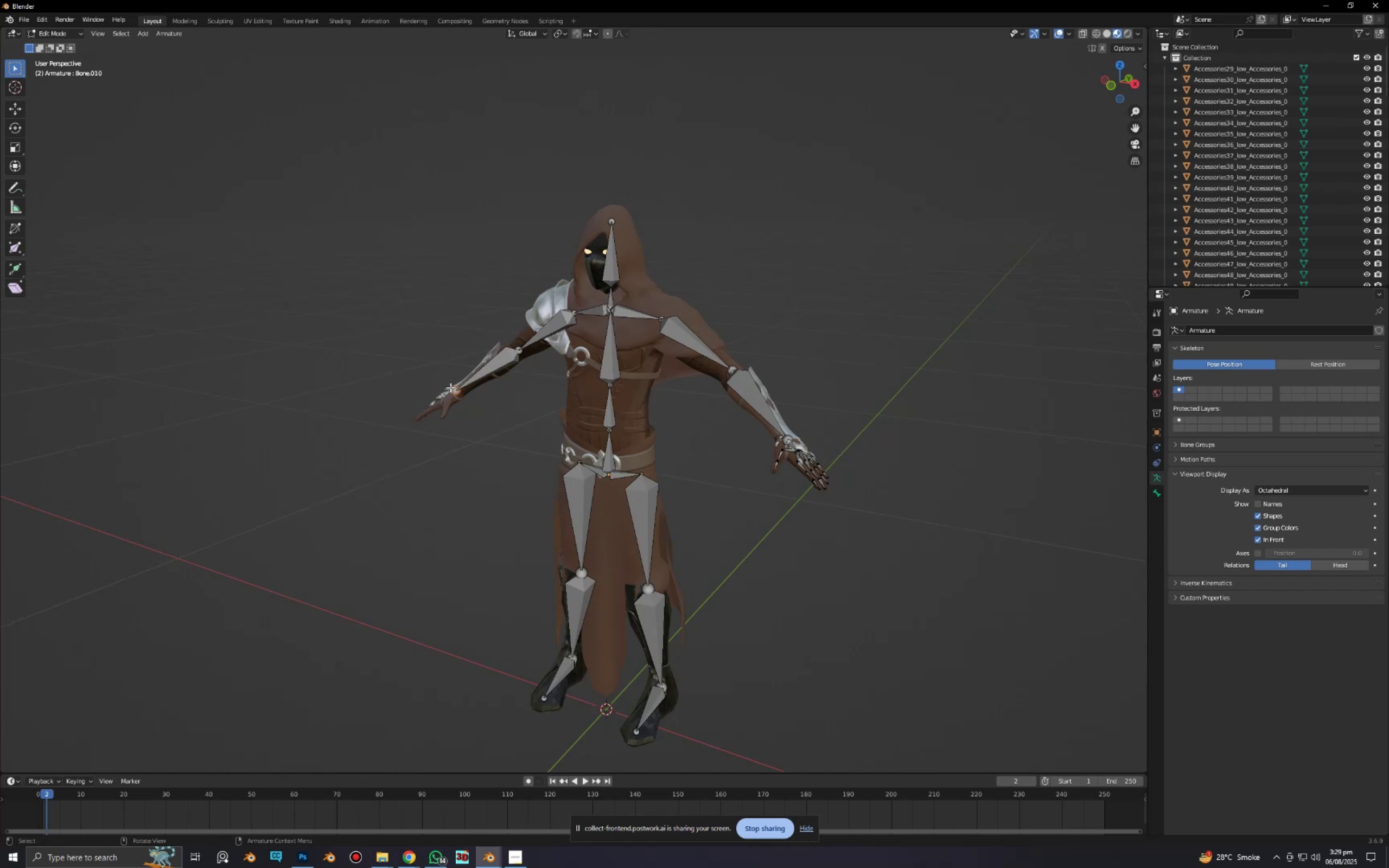 
key(NumpadDecimal)
 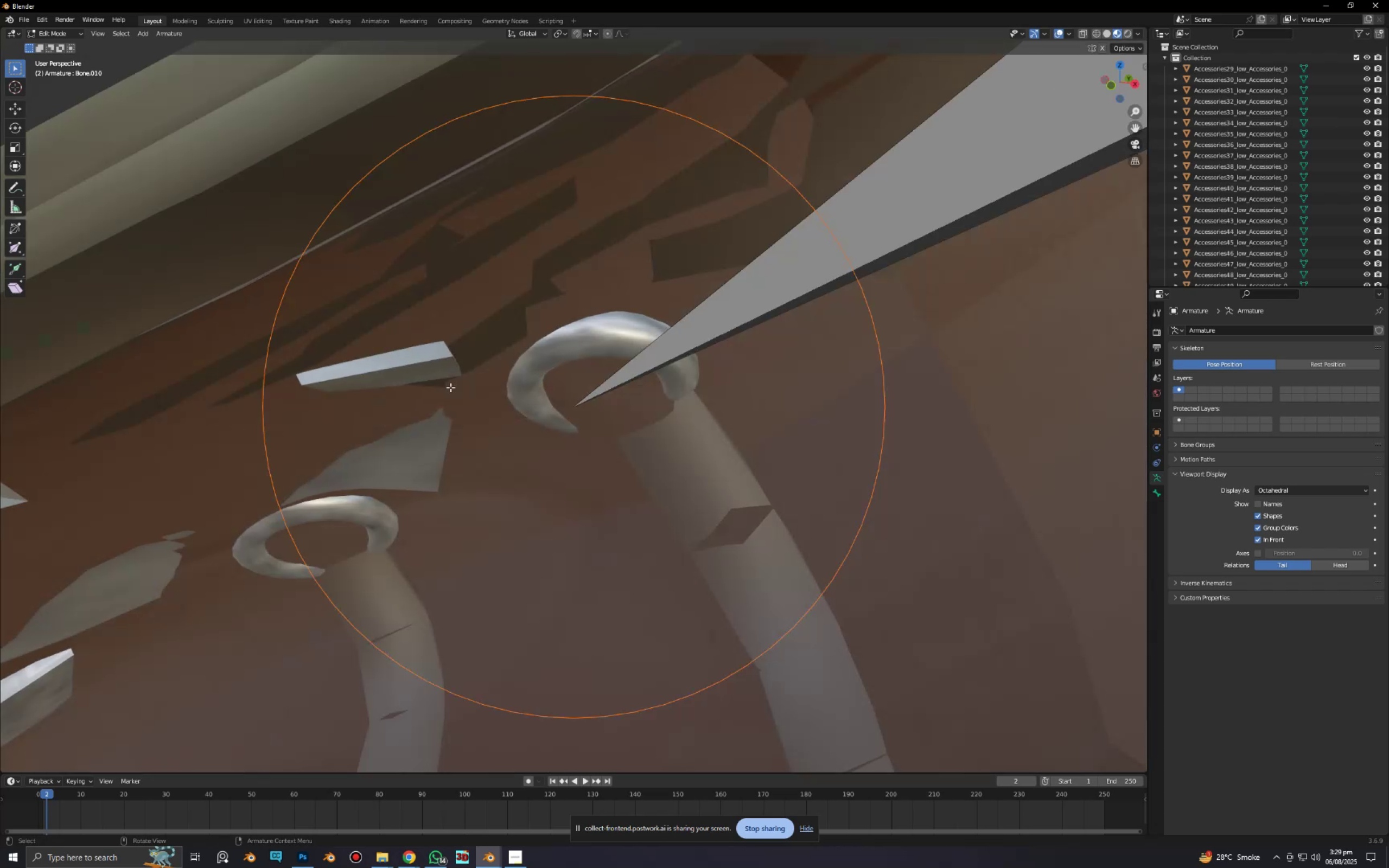 
scroll: coordinate [458, 388], scroll_direction: down, amount: 10.0
 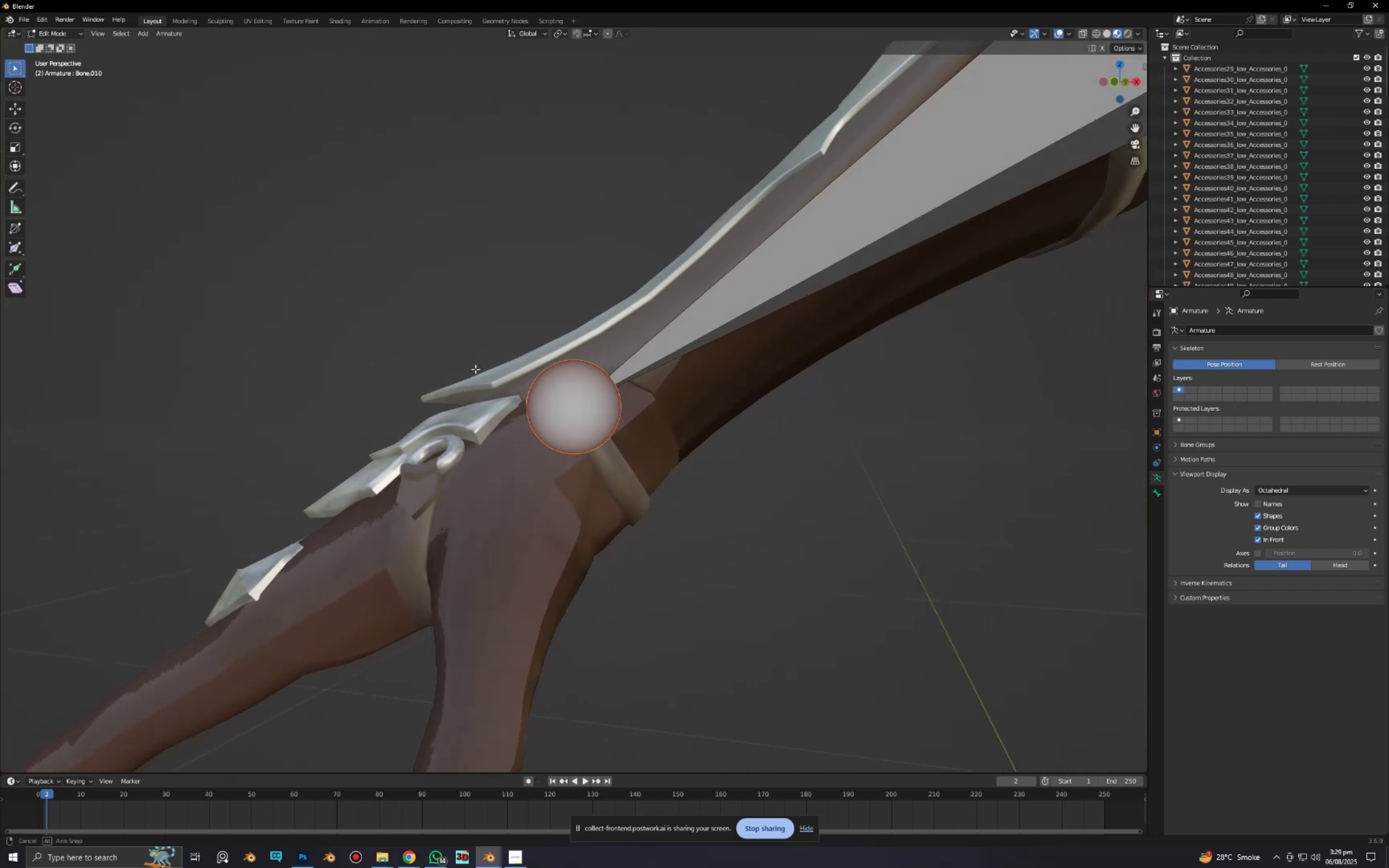 
key(S)
 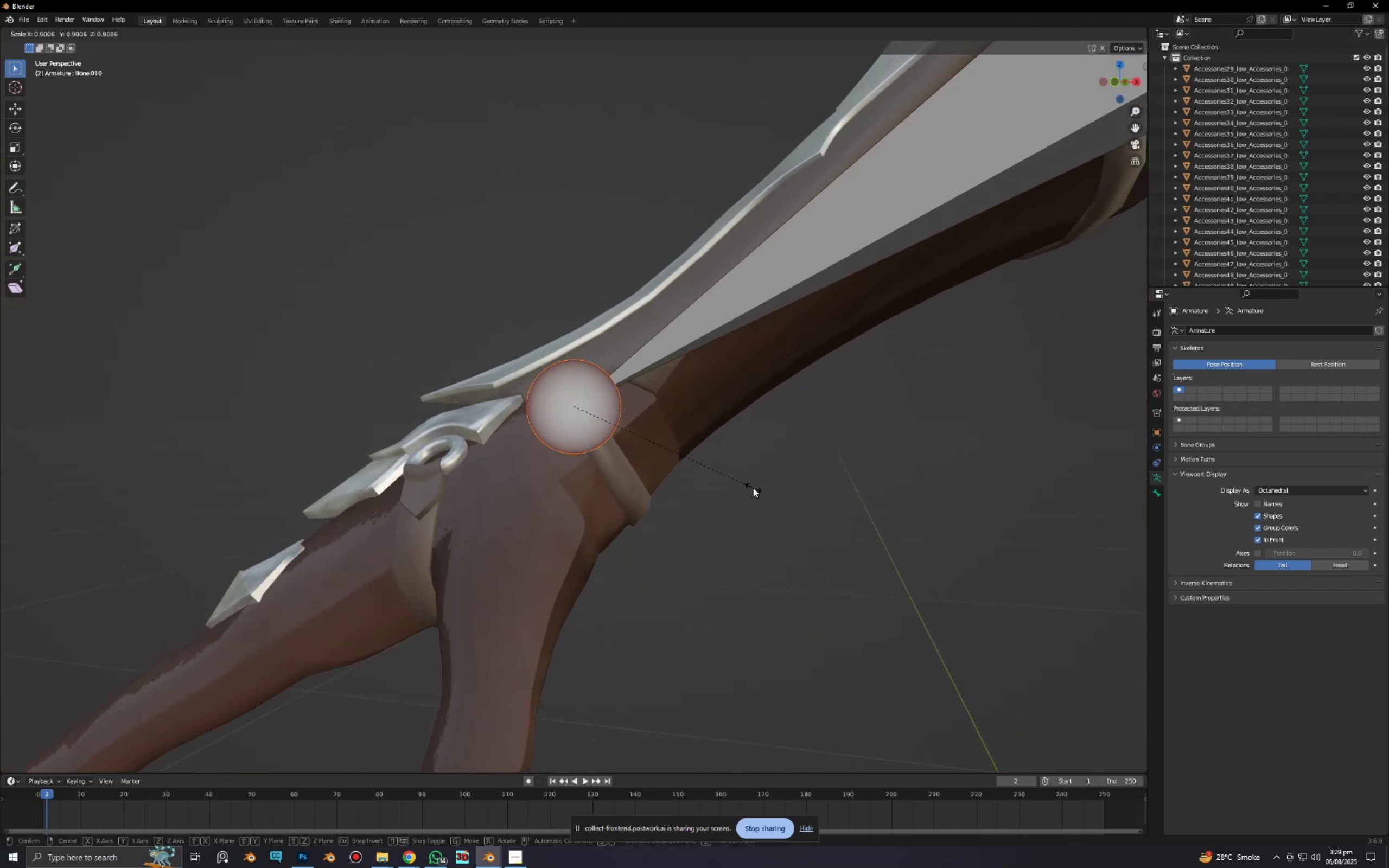 
right_click([753, 488])
 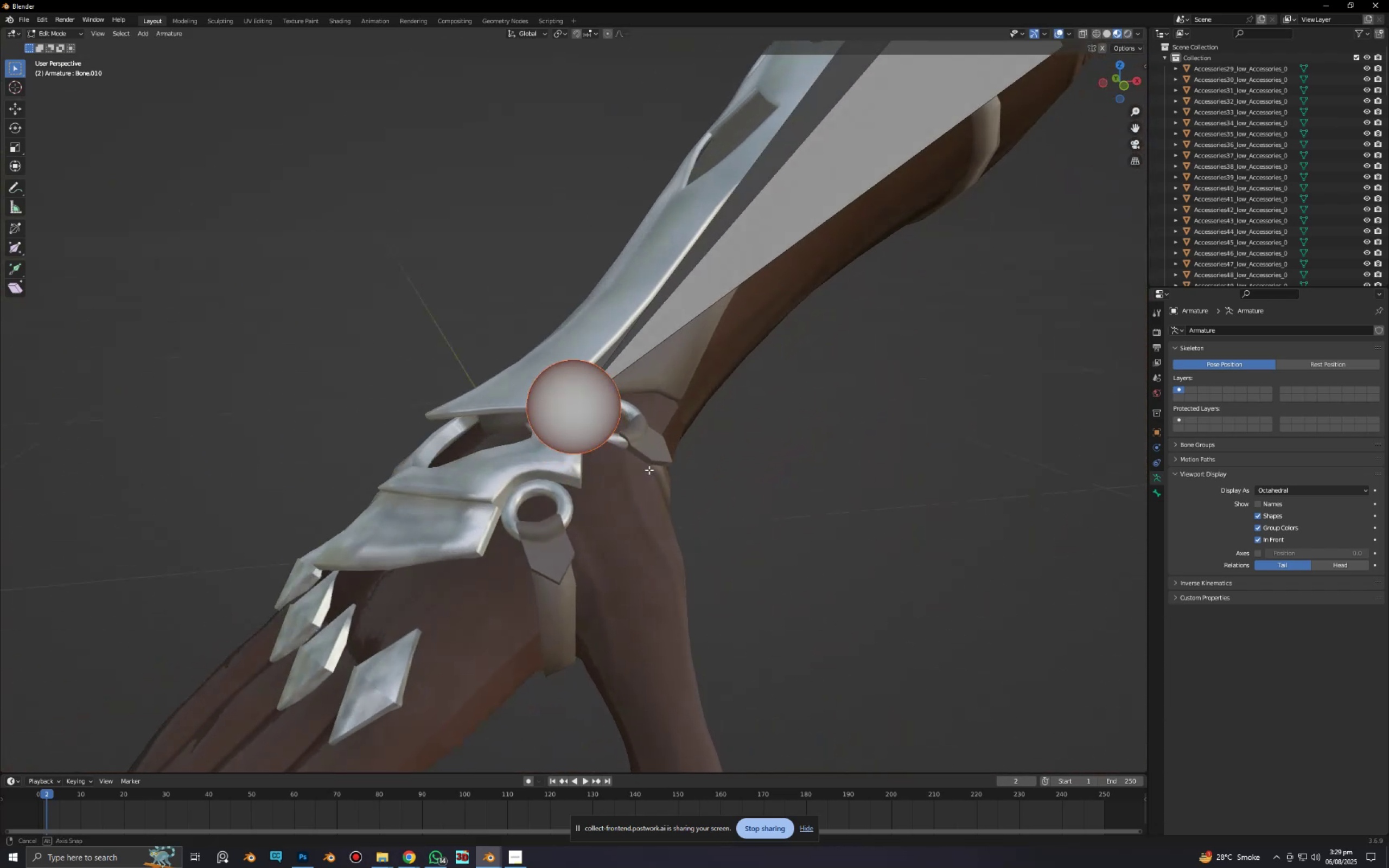 
scroll: coordinate [581, 442], scroll_direction: down, amount: 4.0
 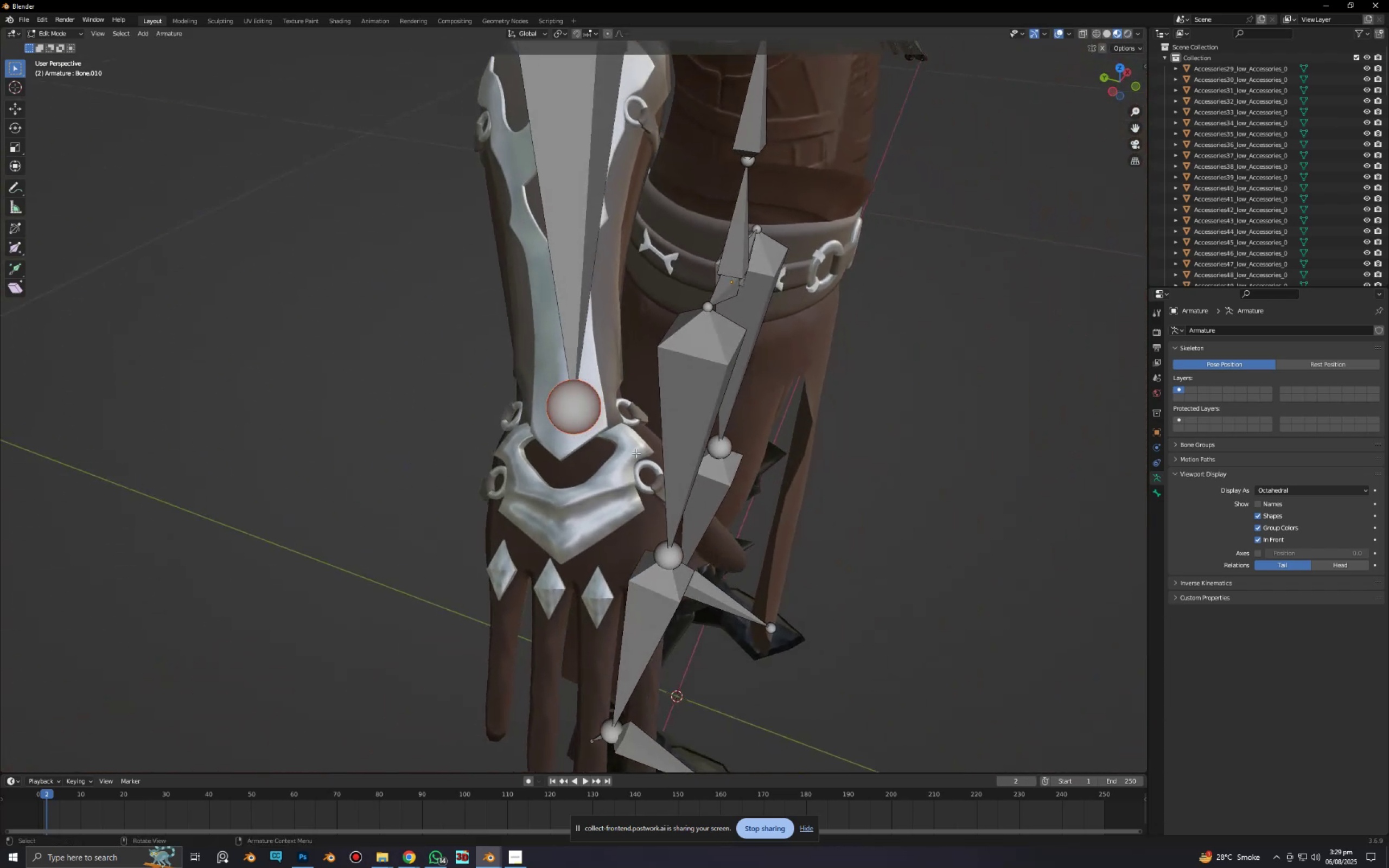 
type(ee)
 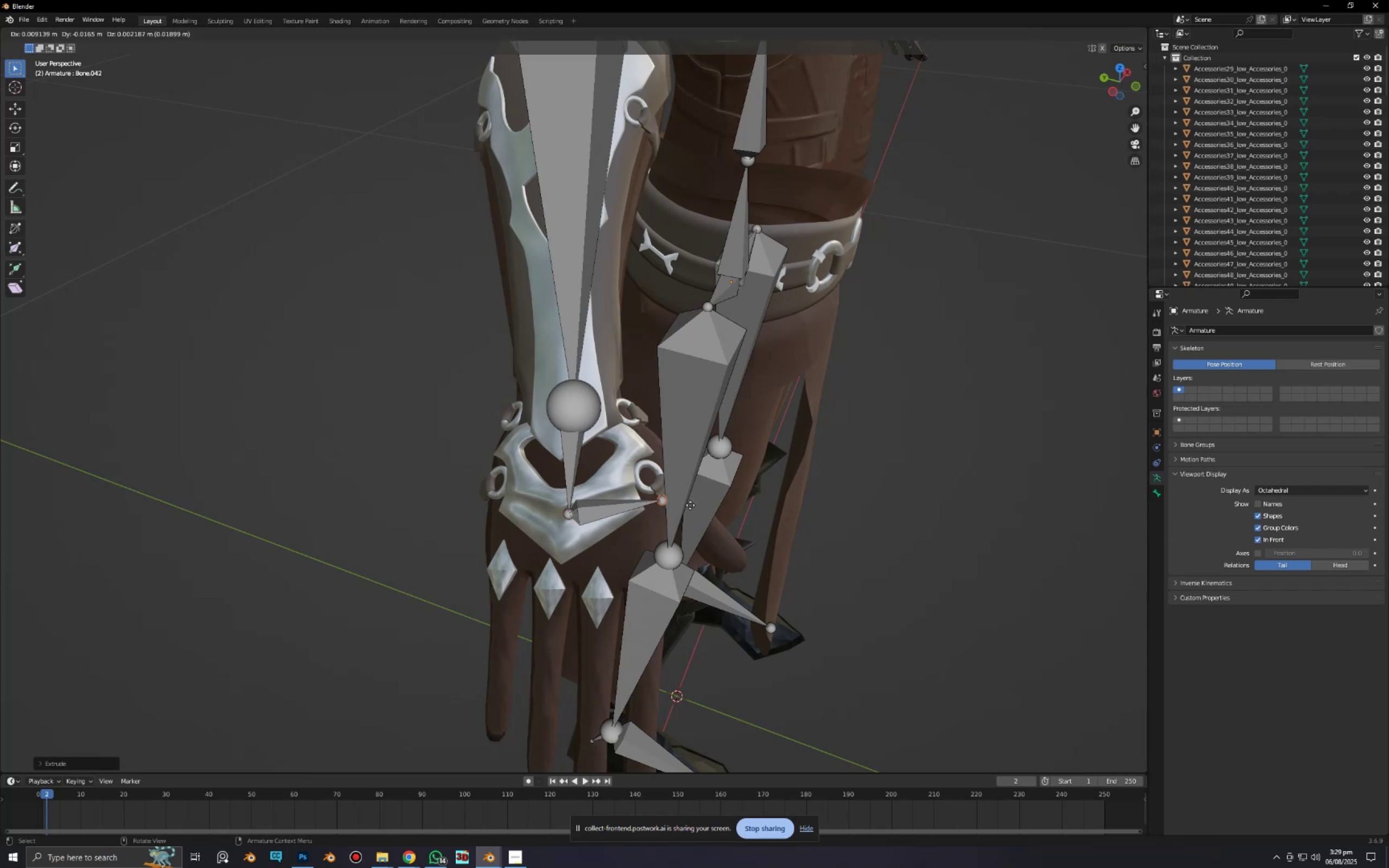 
left_click([698, 501])
 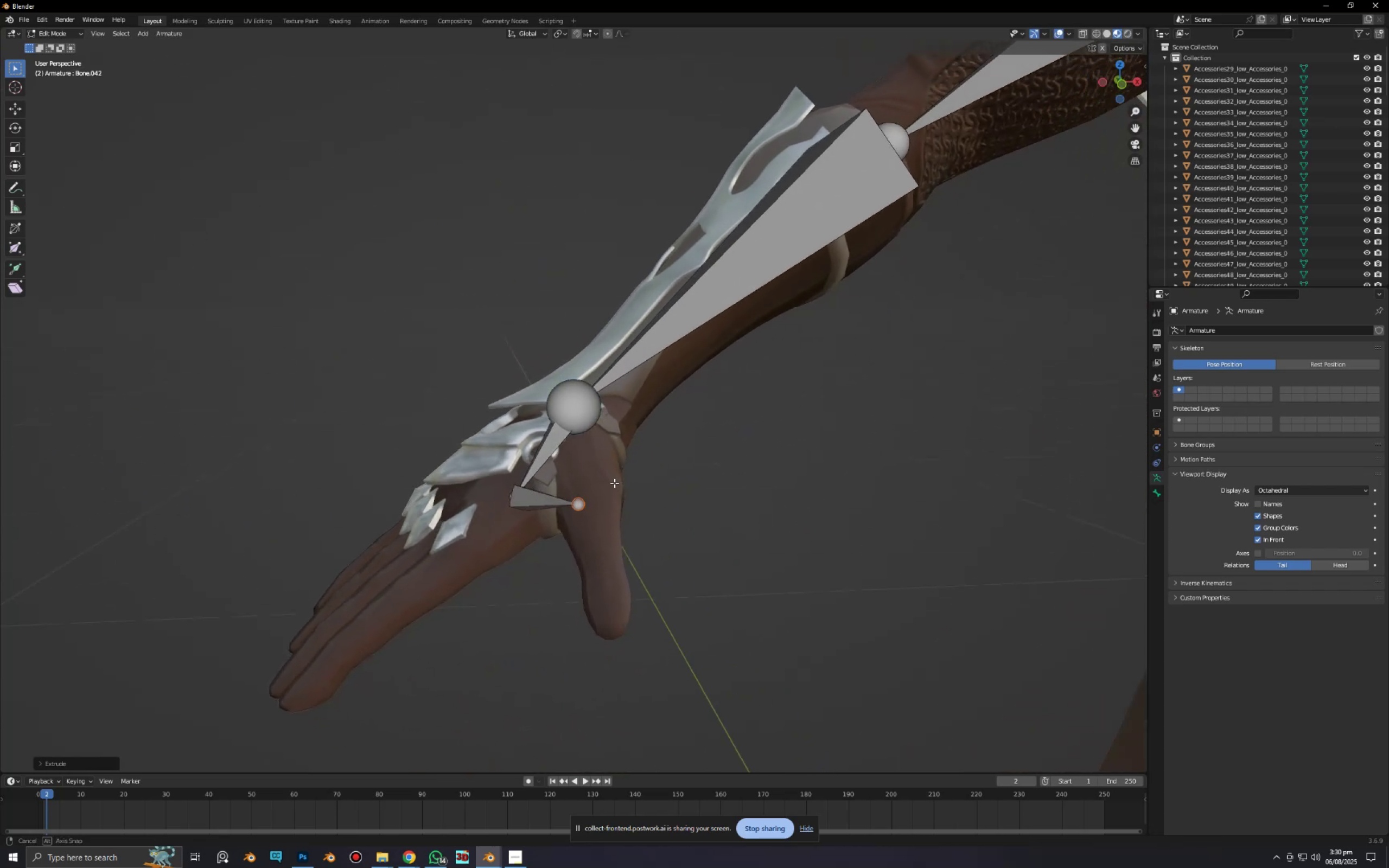 
type(gz)
 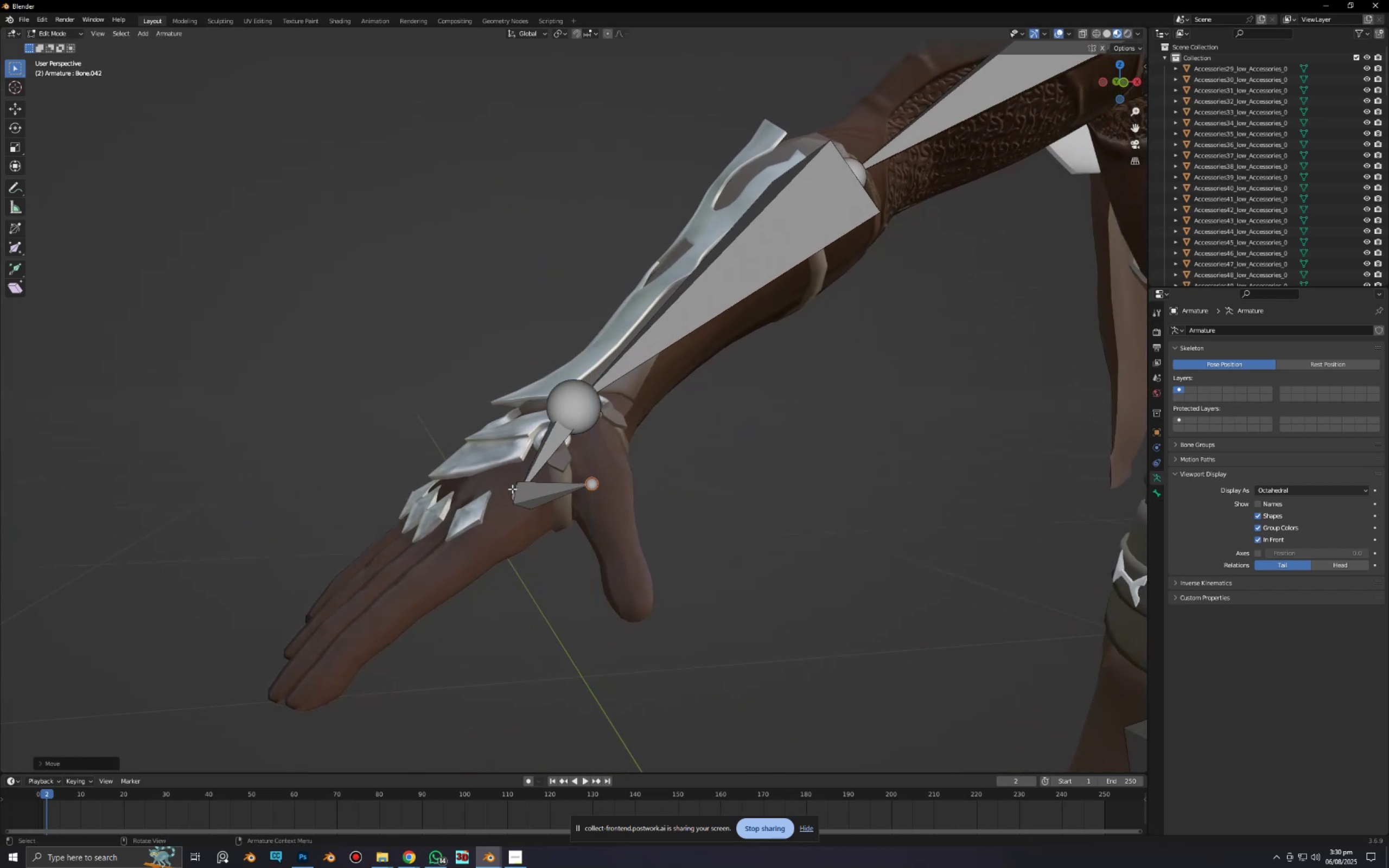 
left_click([511, 492])
 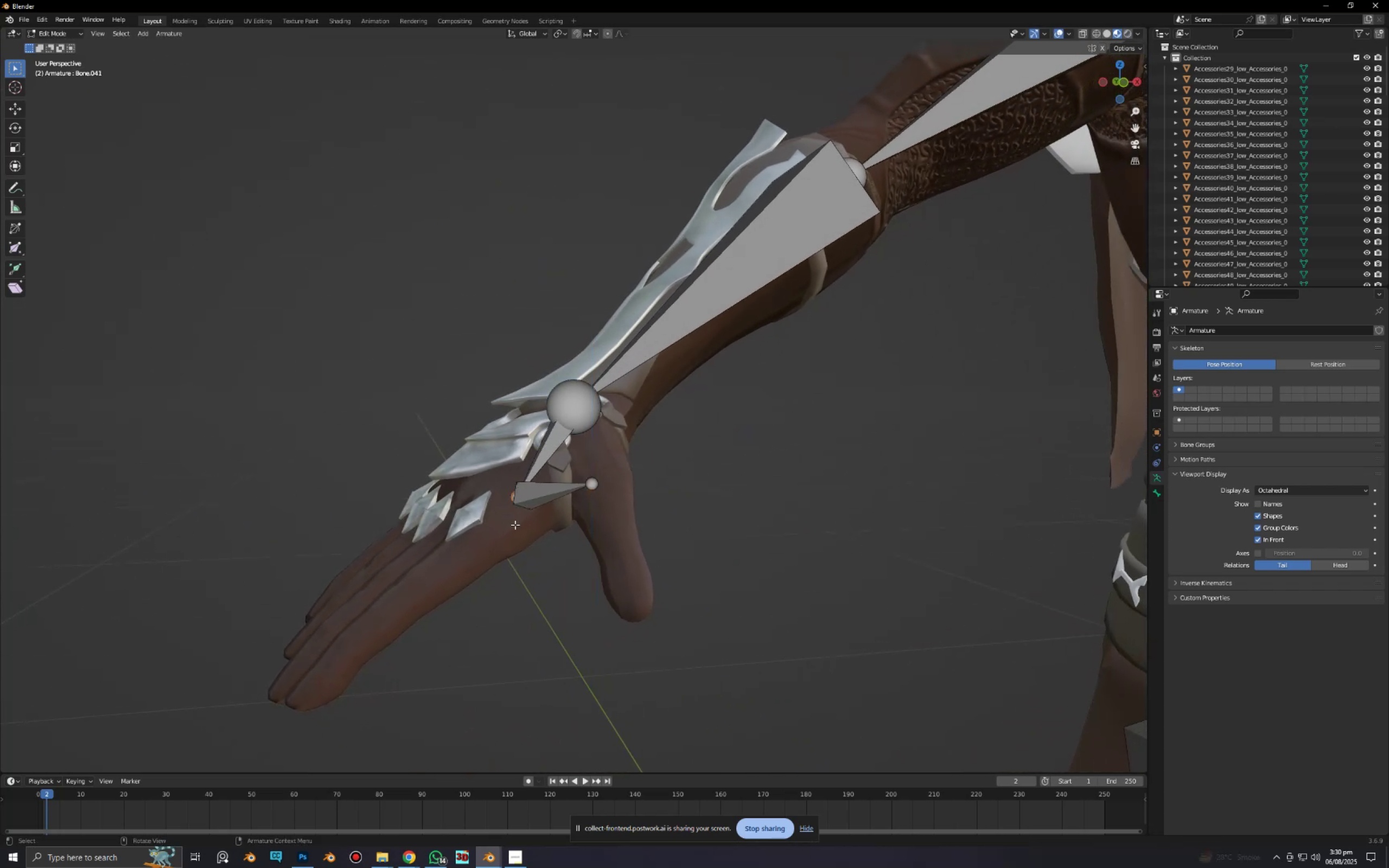 
type(gz)
 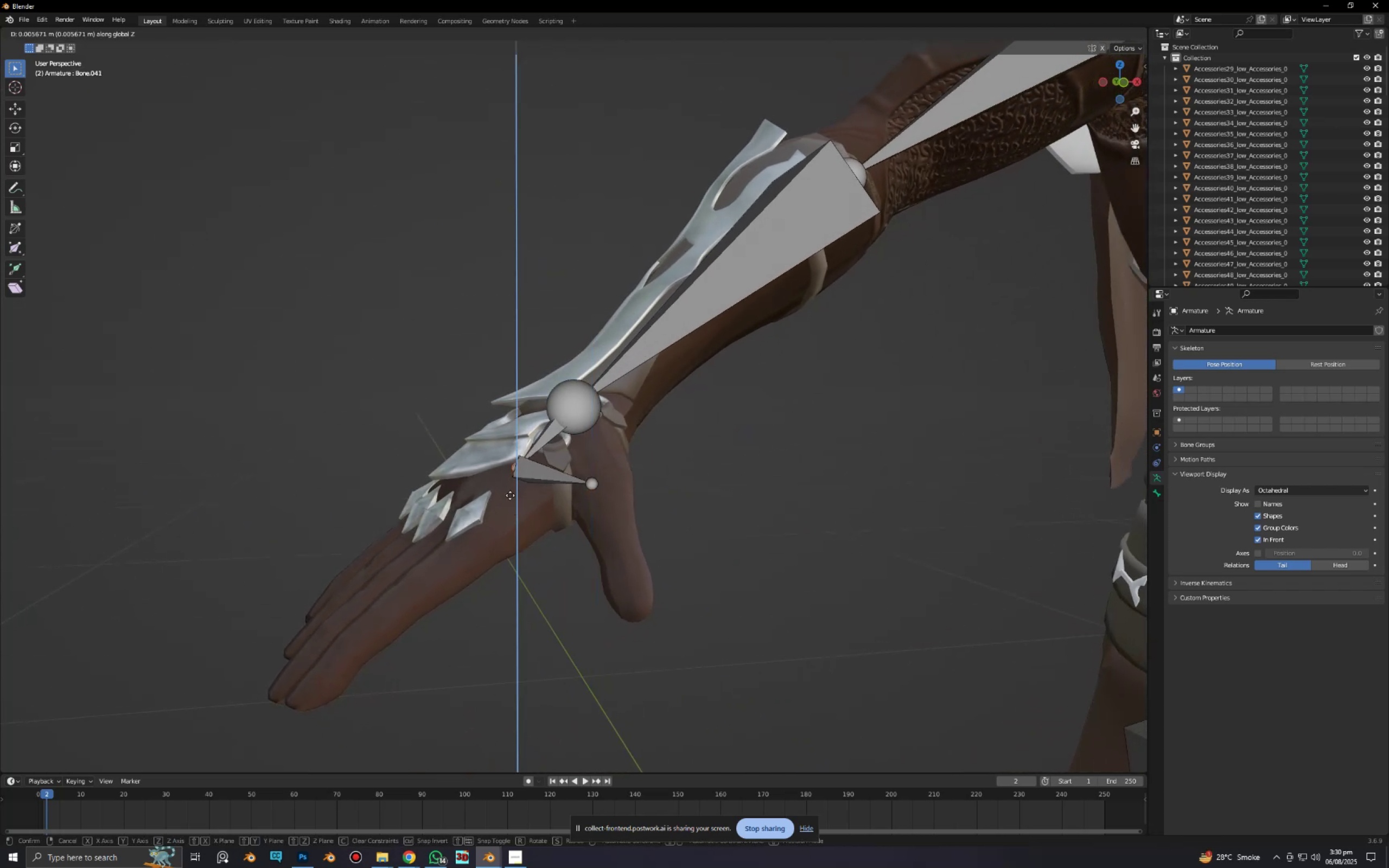 
left_click([510, 495])
 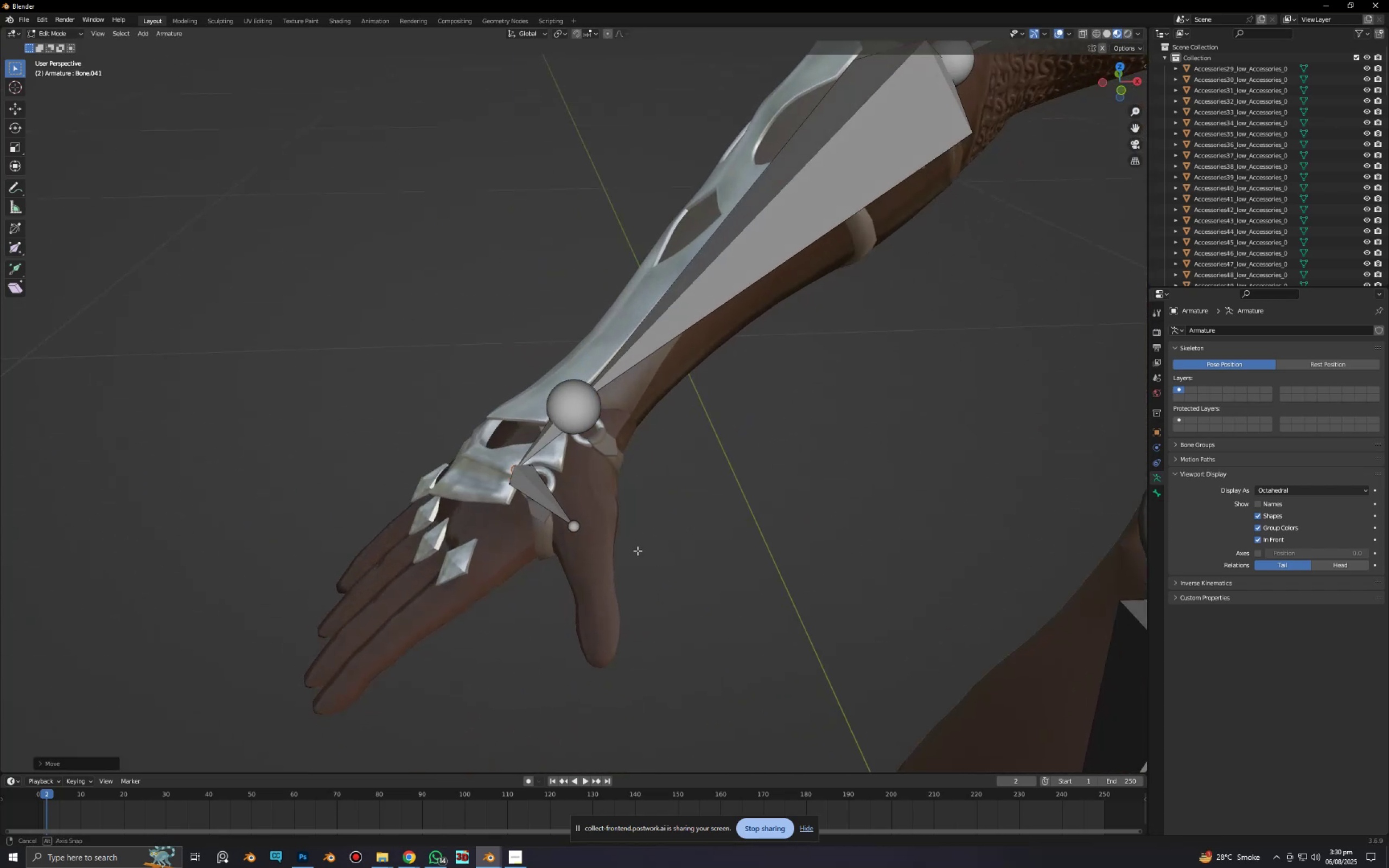 
type(gy)
 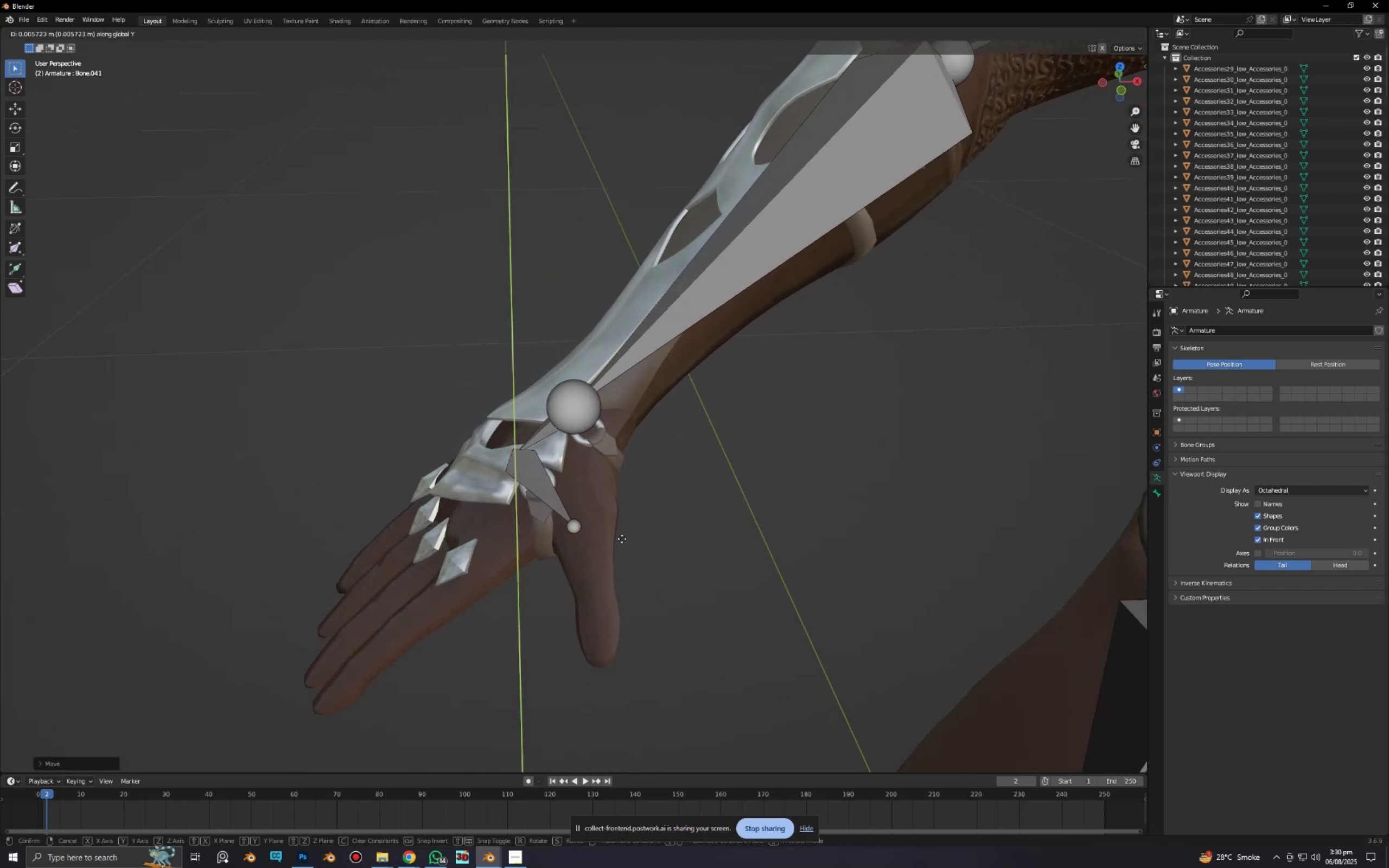 
left_click([627, 529])
 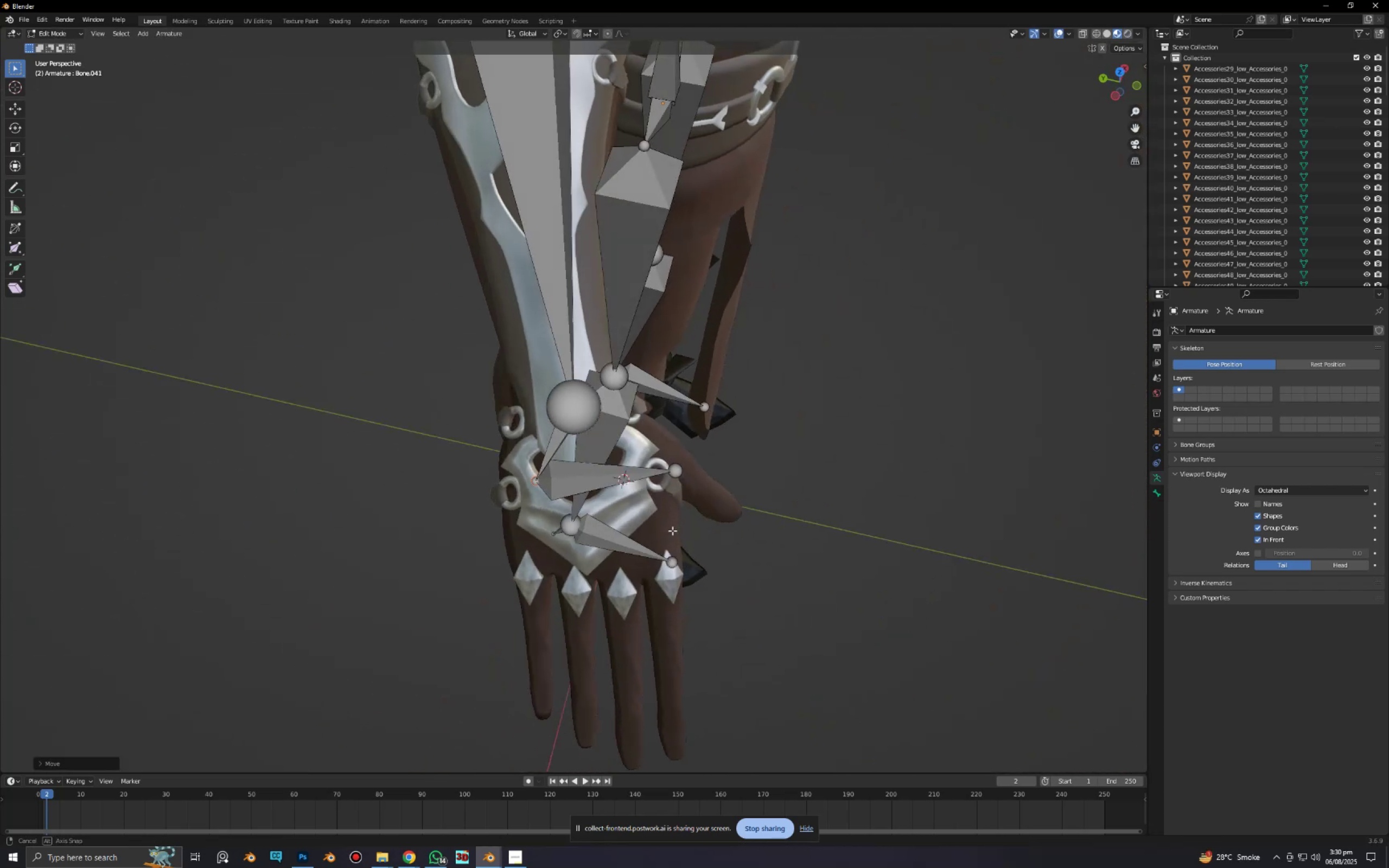 
type(gxy)
 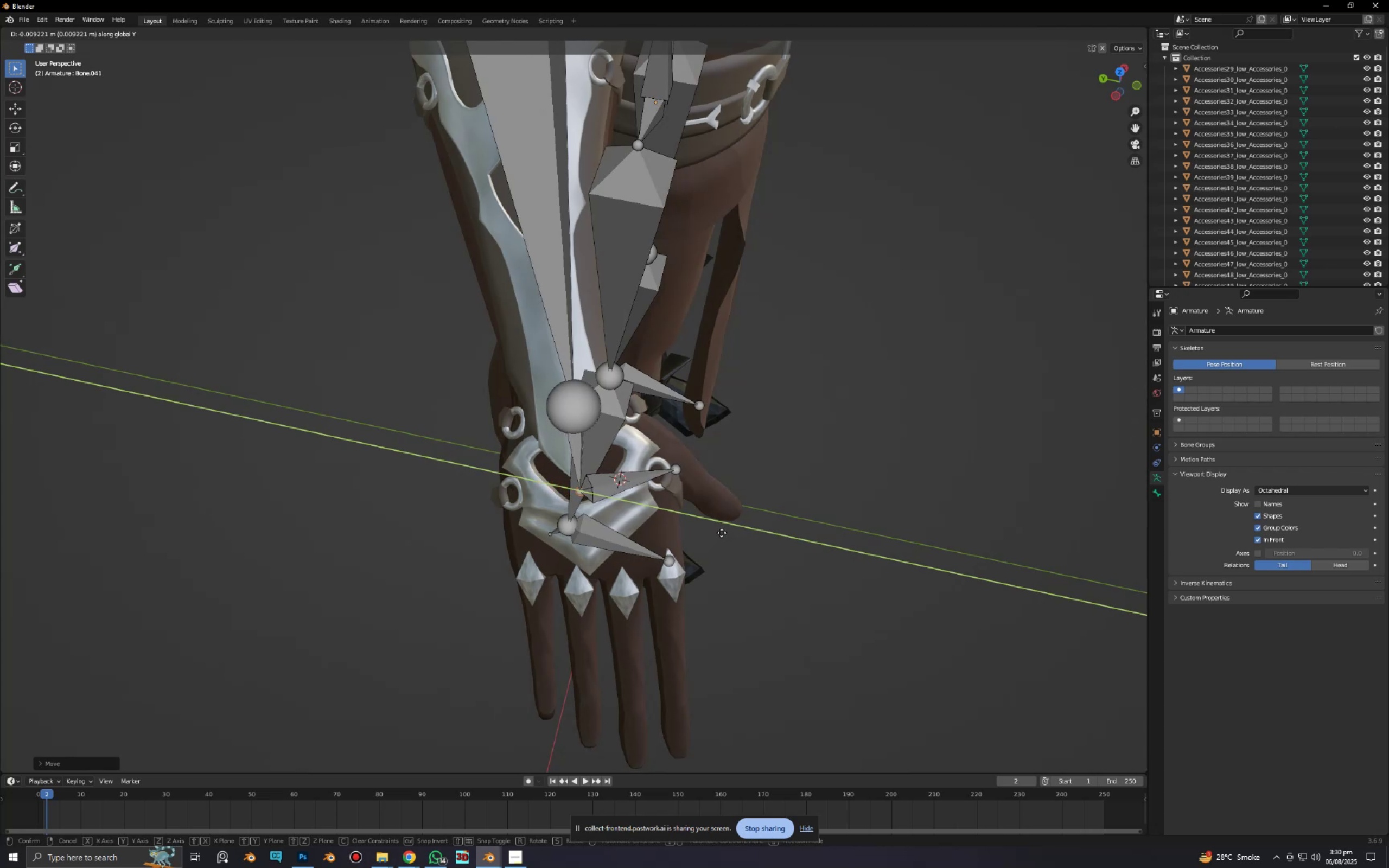 
left_click([722, 533])
 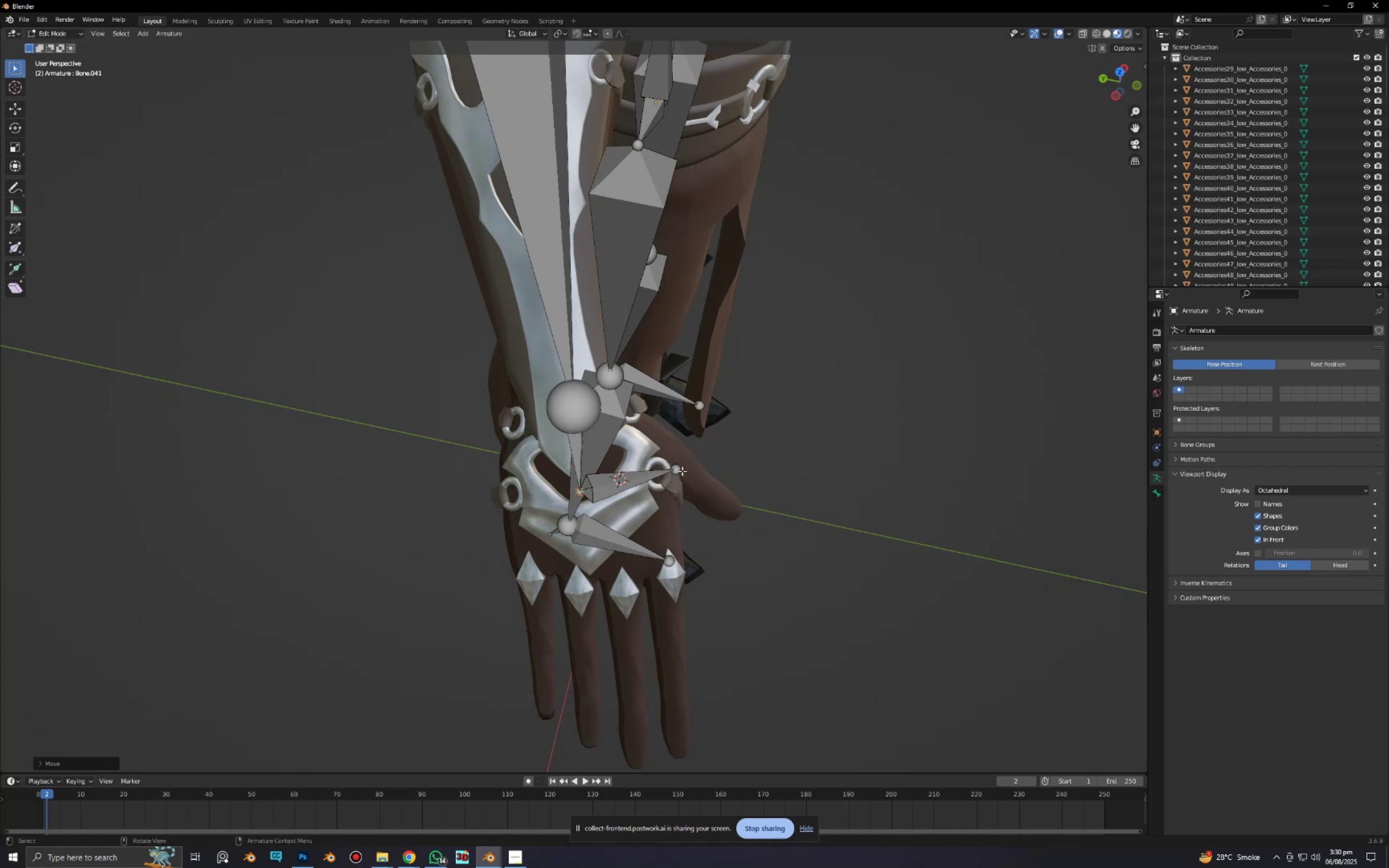 
left_click([682, 471])
 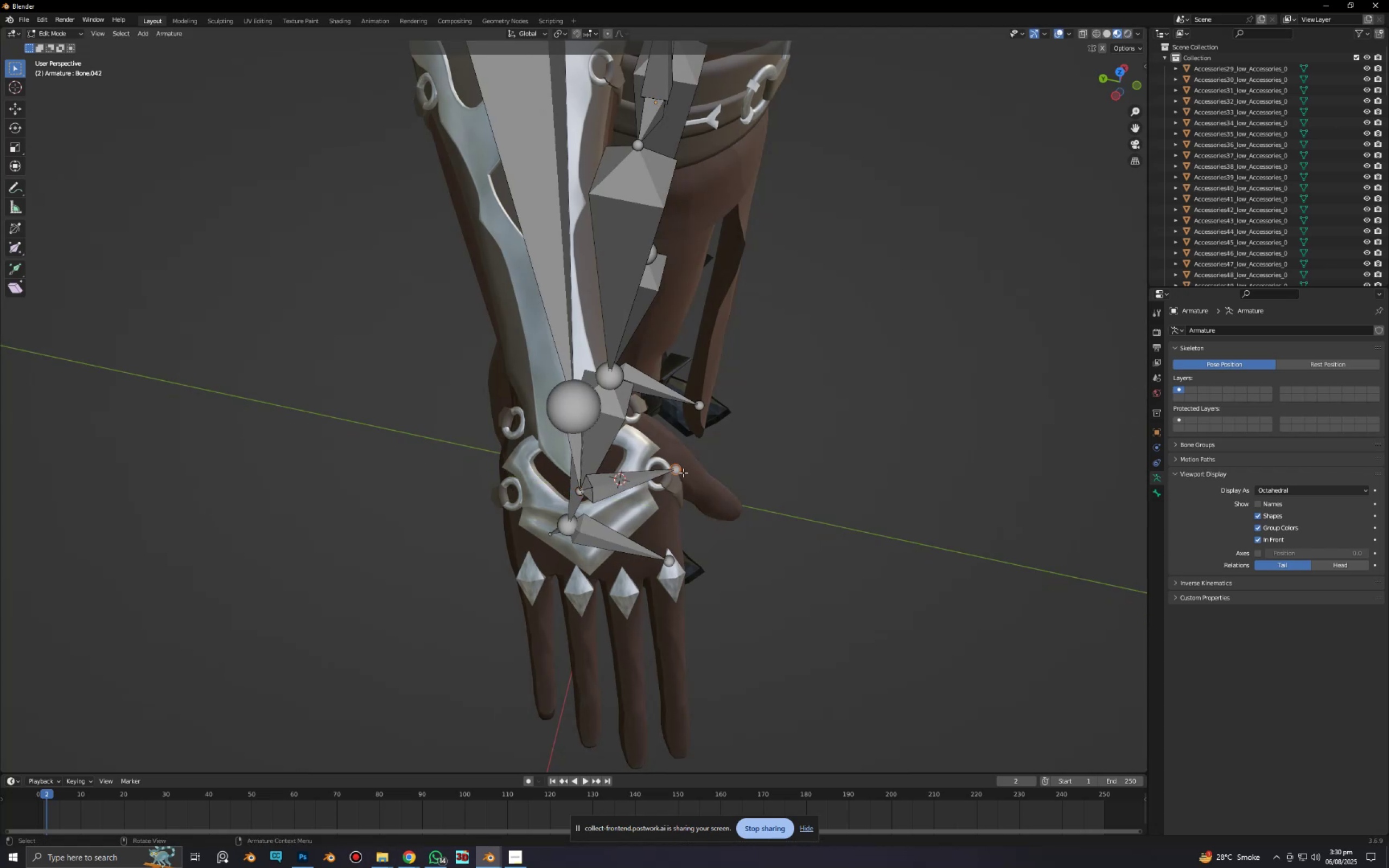 
type(gx)
 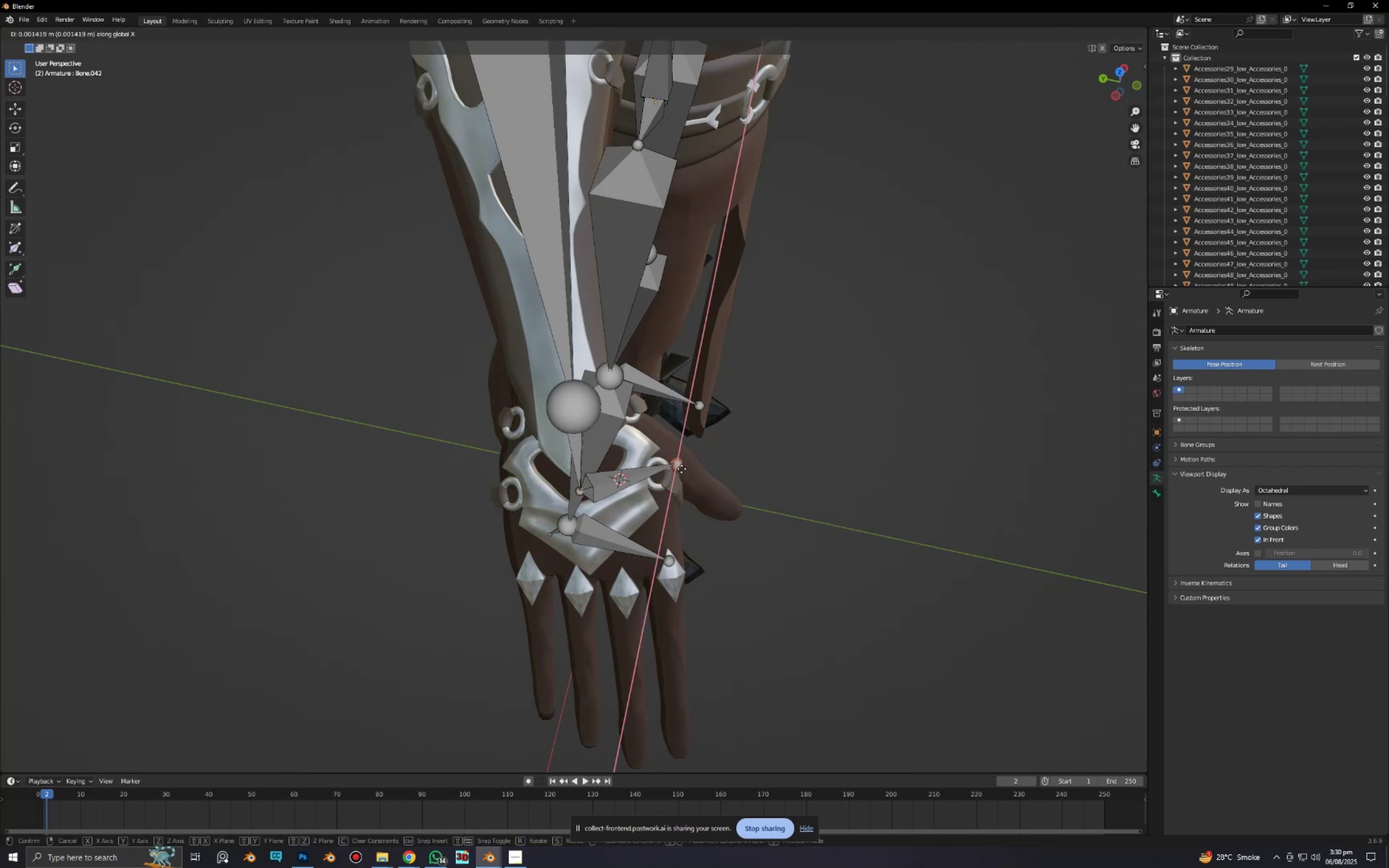 
left_click([681, 469])
 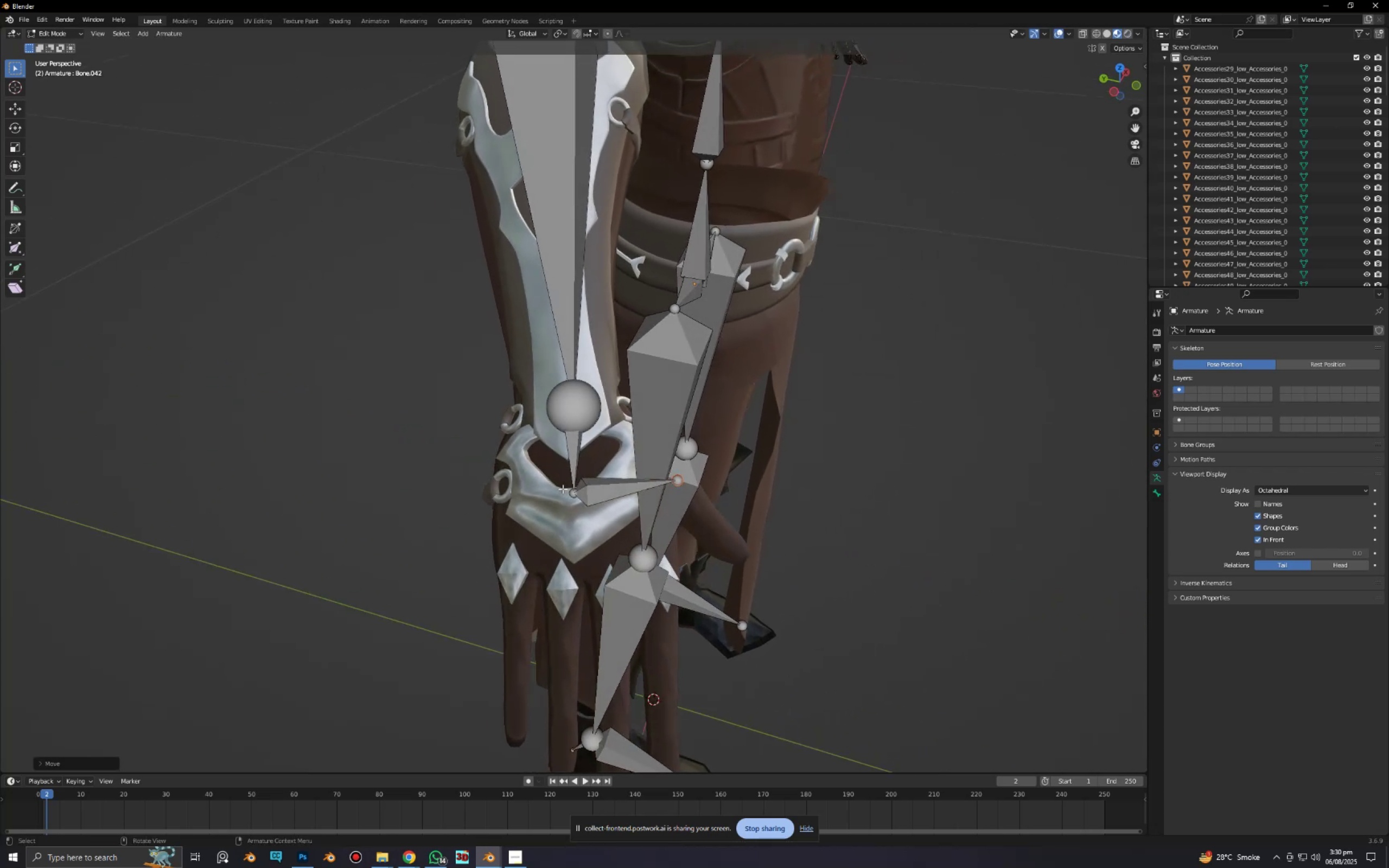 
left_click([571, 491])
 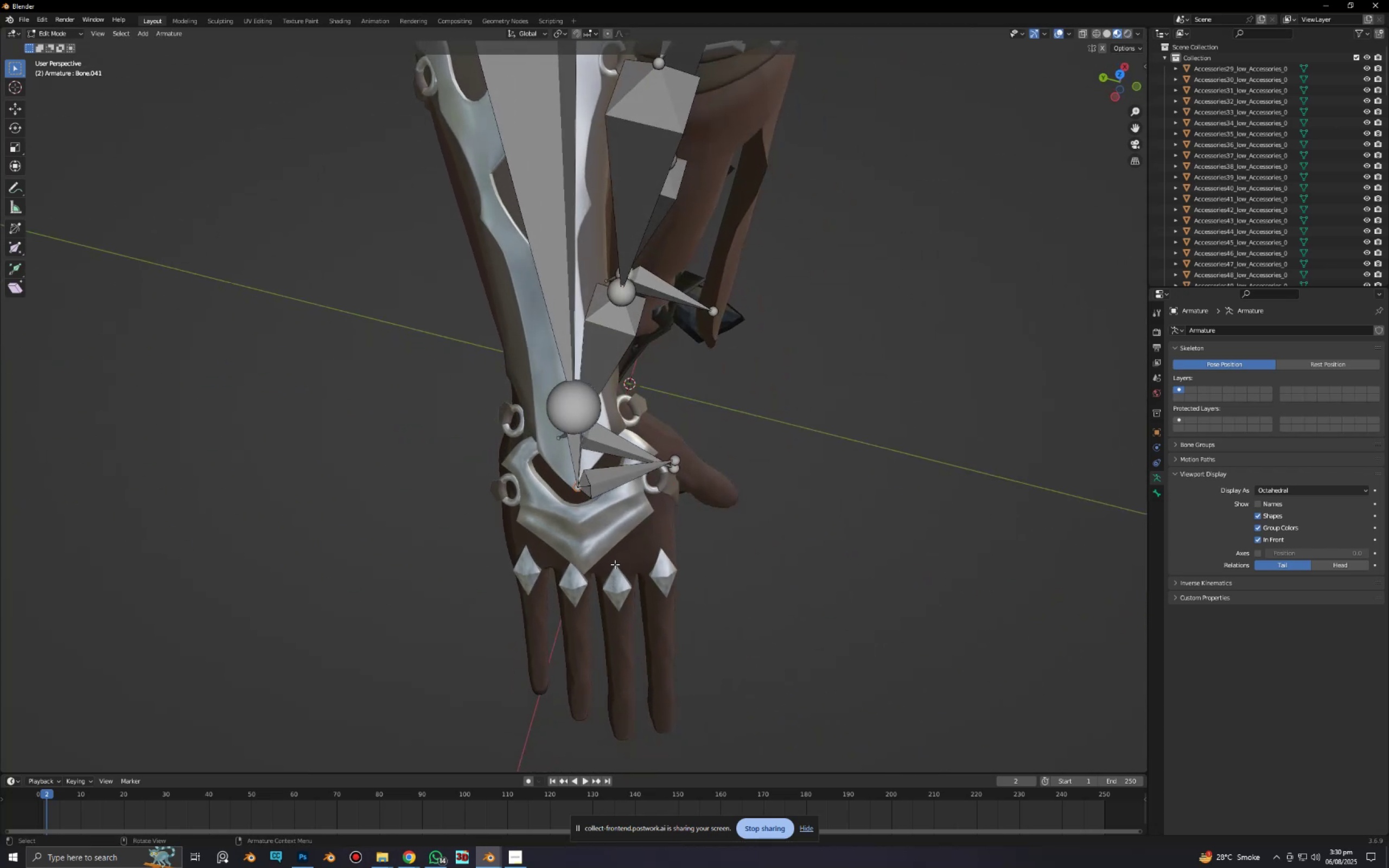 
key(E)
 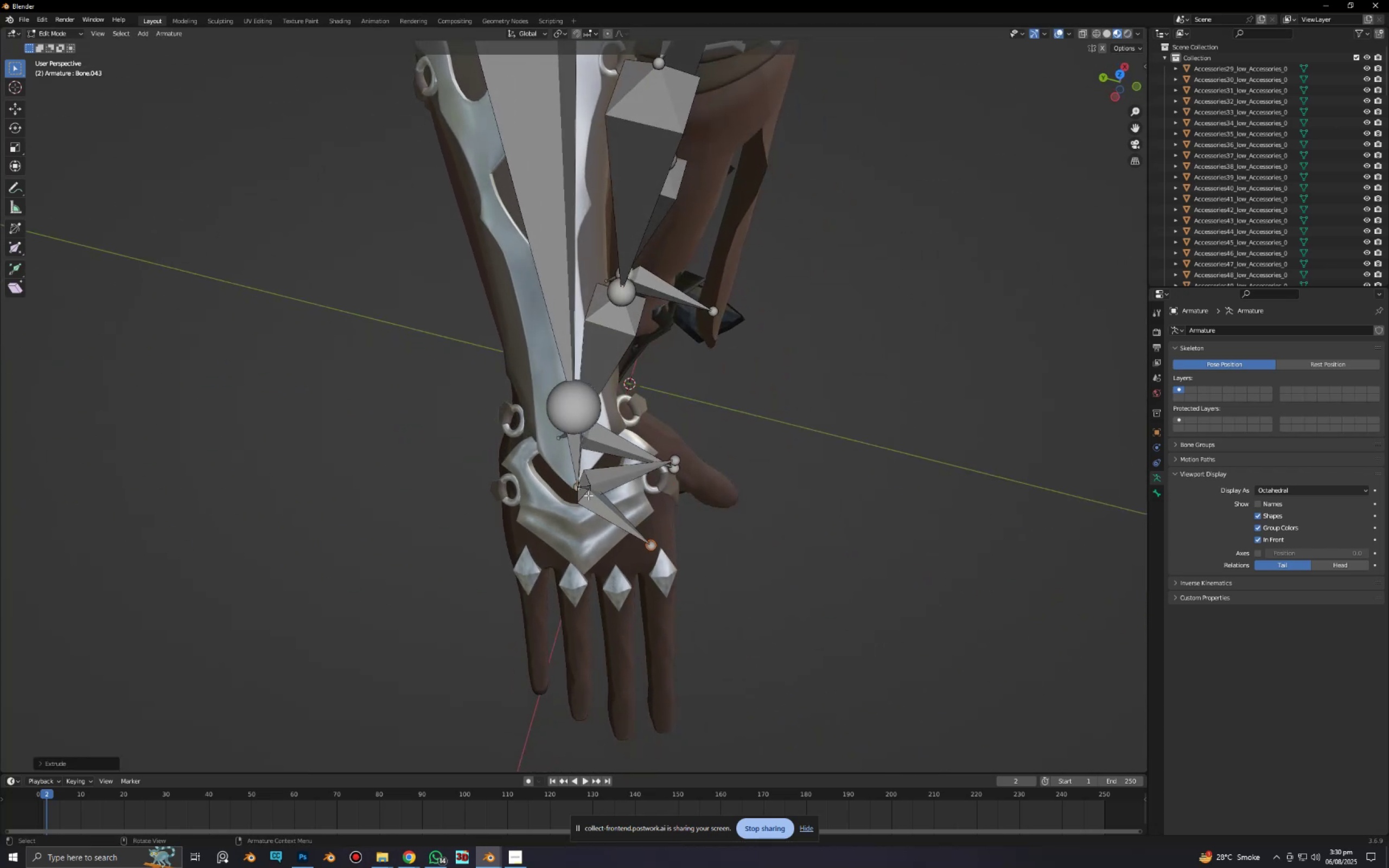 
left_click([579, 490])
 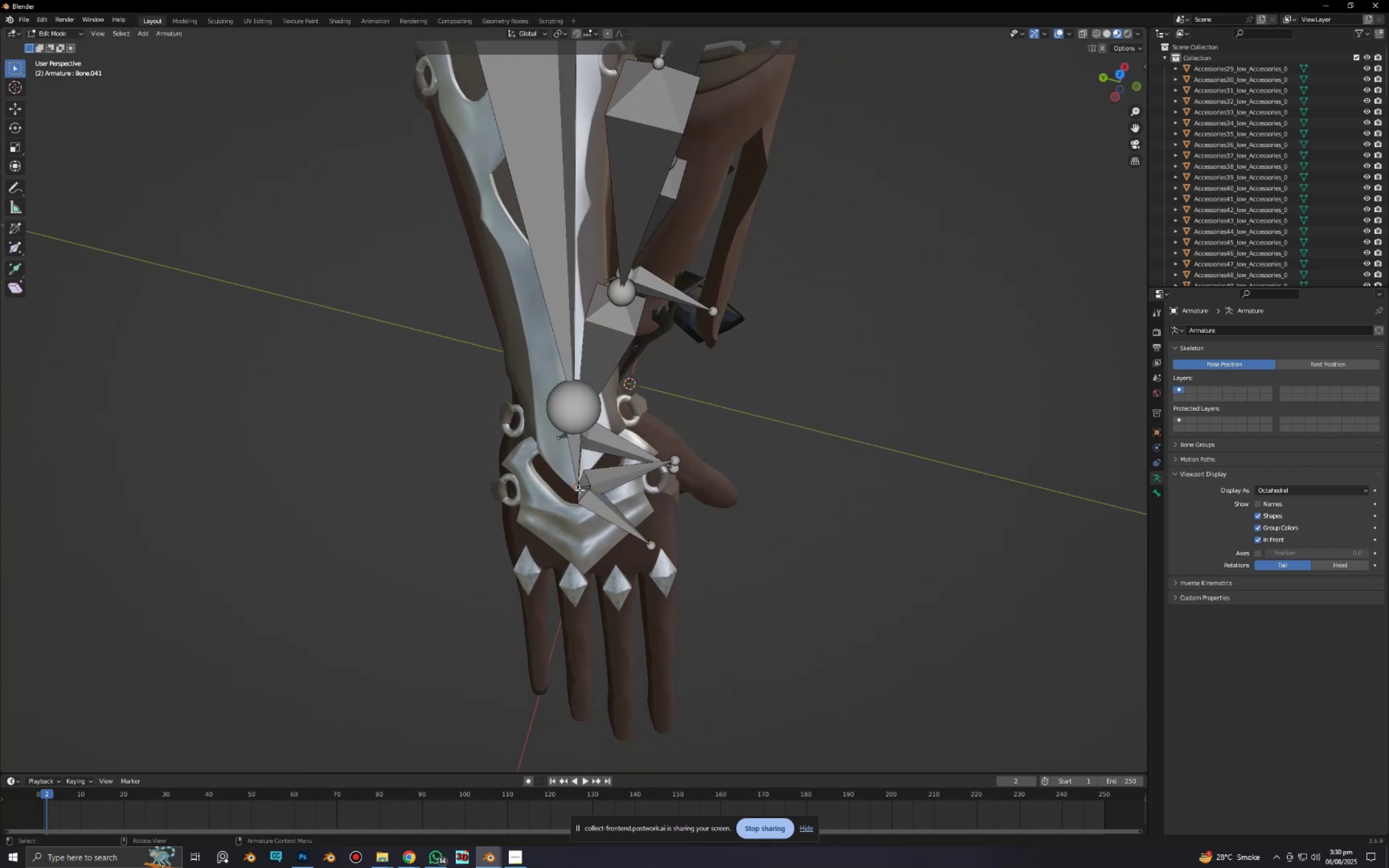 
key(E)
 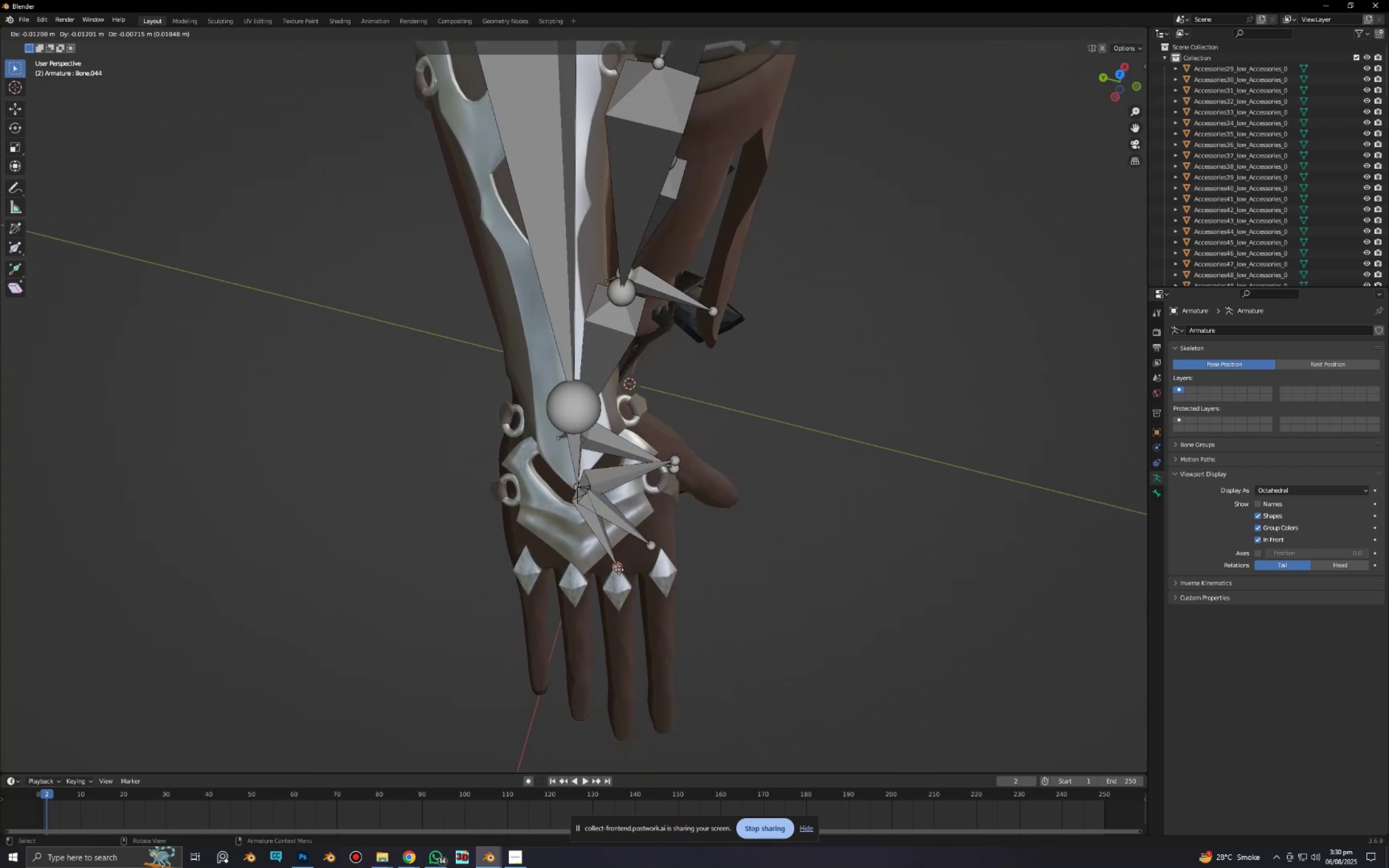 
left_click([619, 576])
 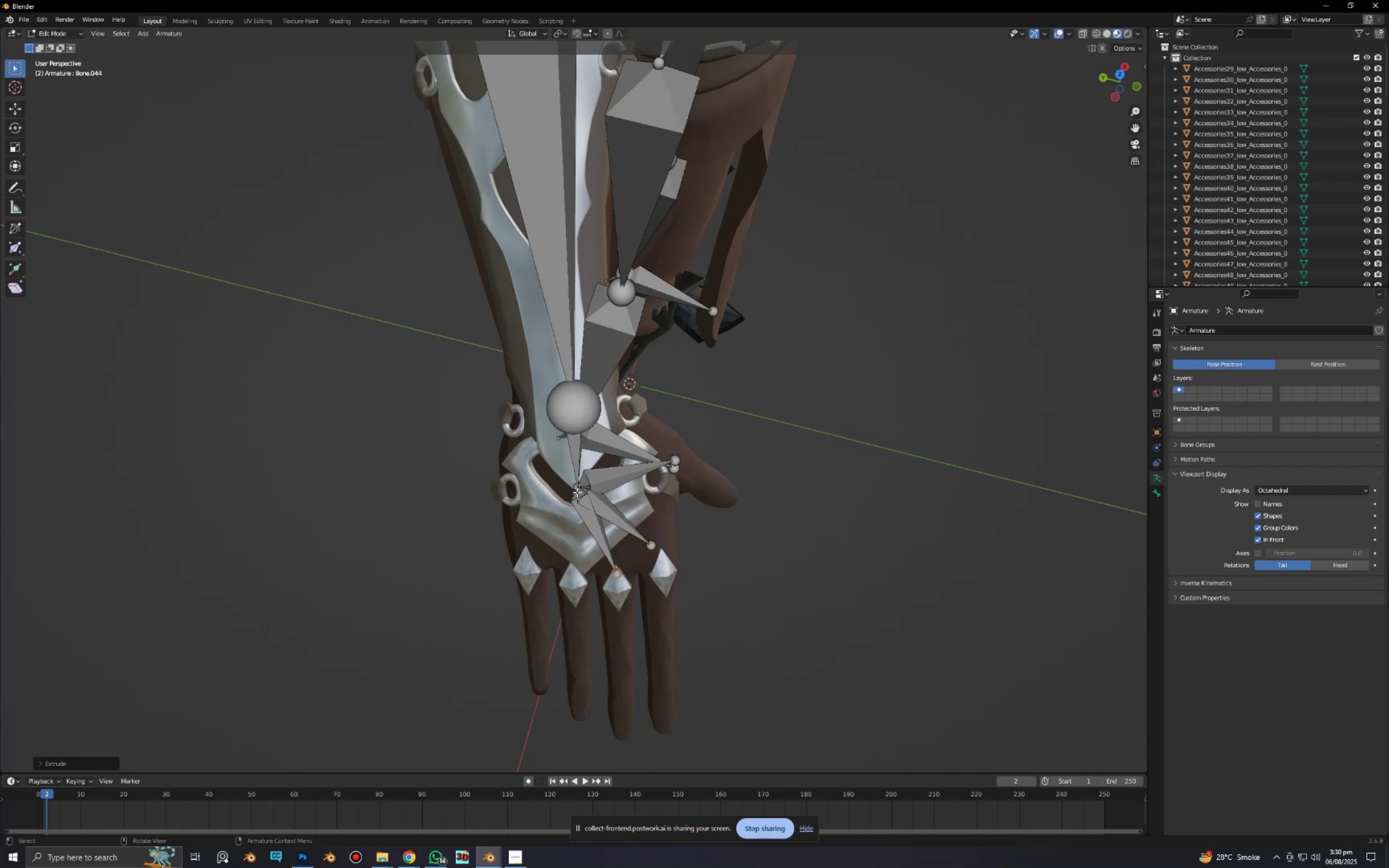 
left_click([577, 491])
 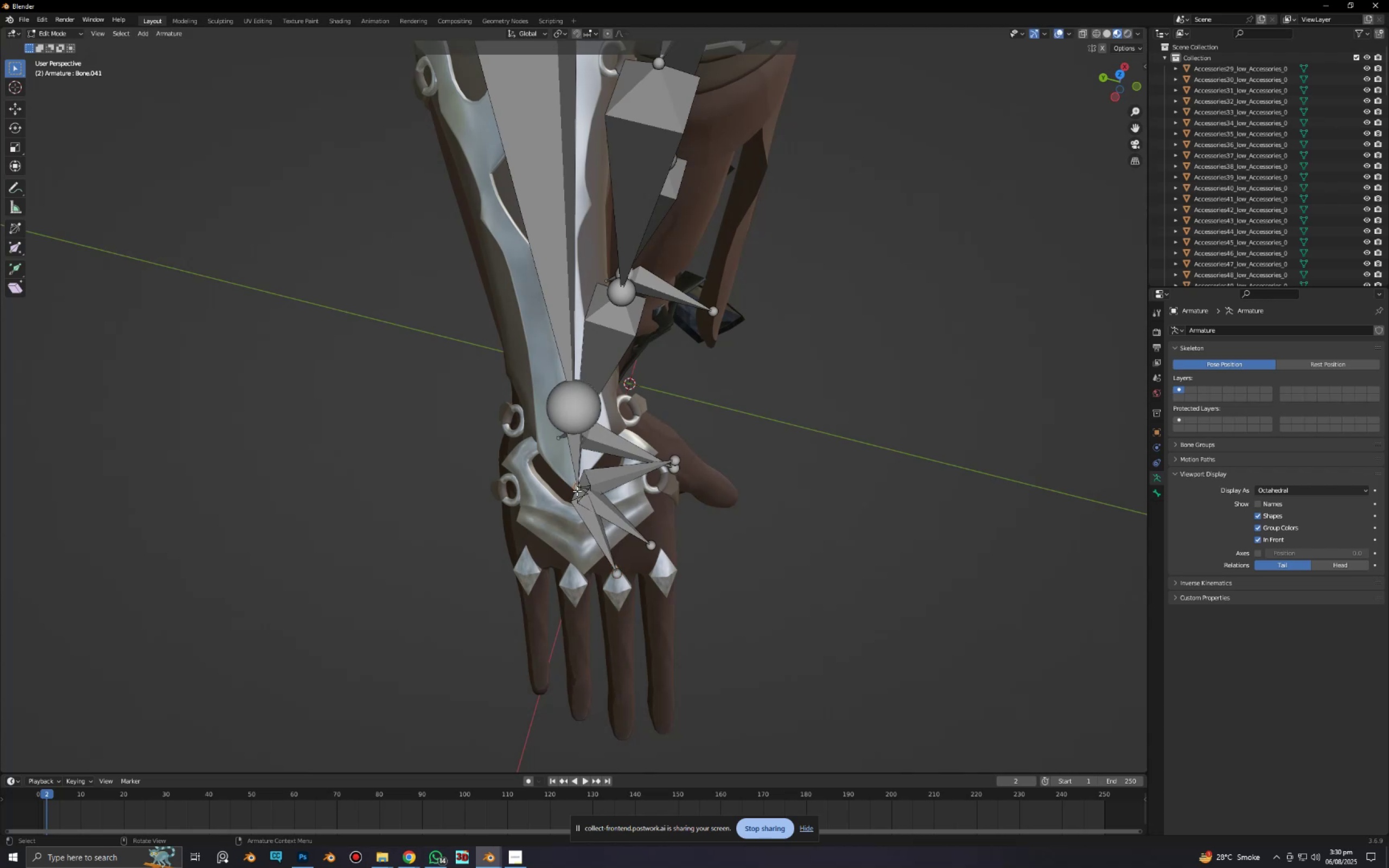 
key(E)
 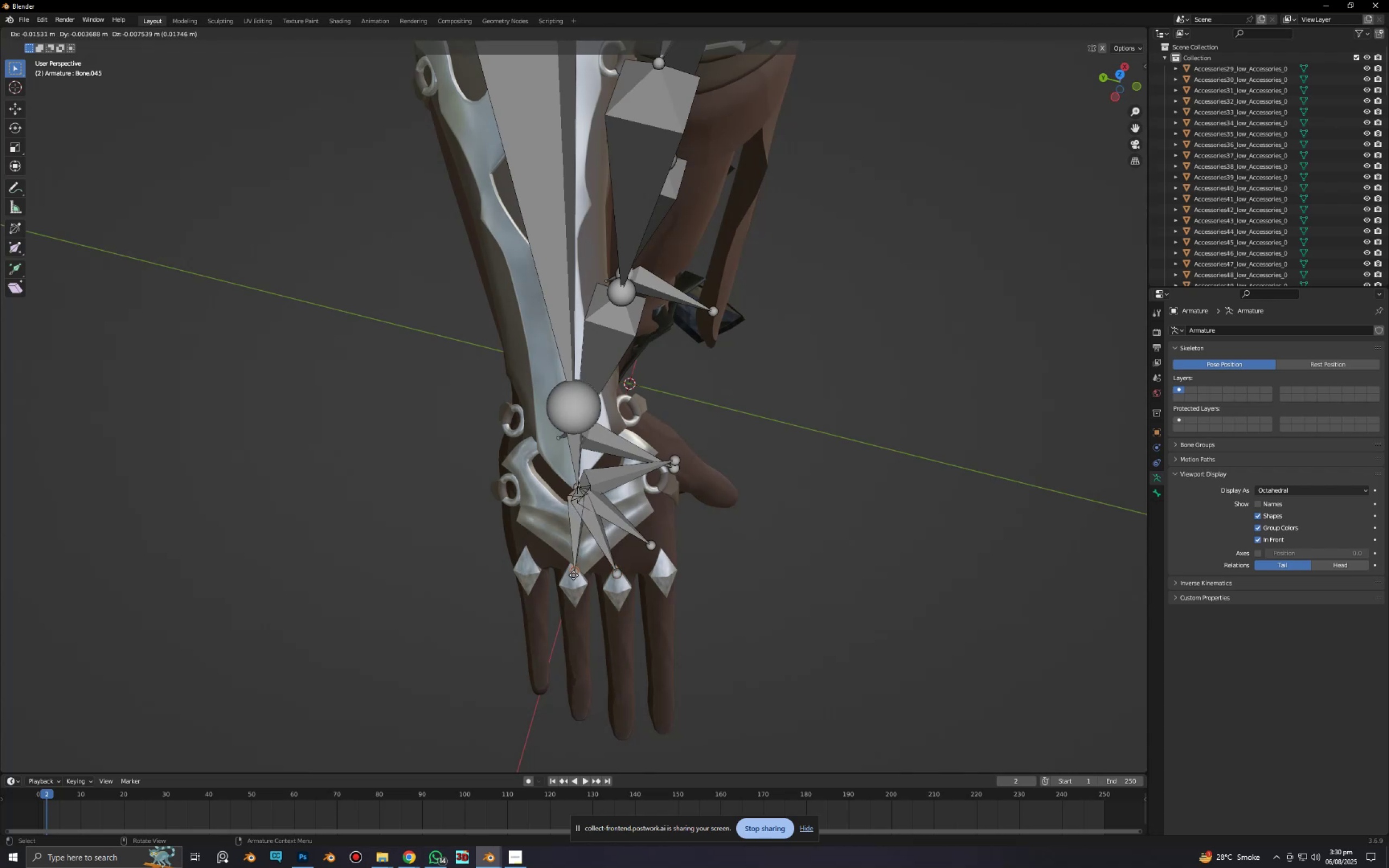 
left_click([574, 576])
 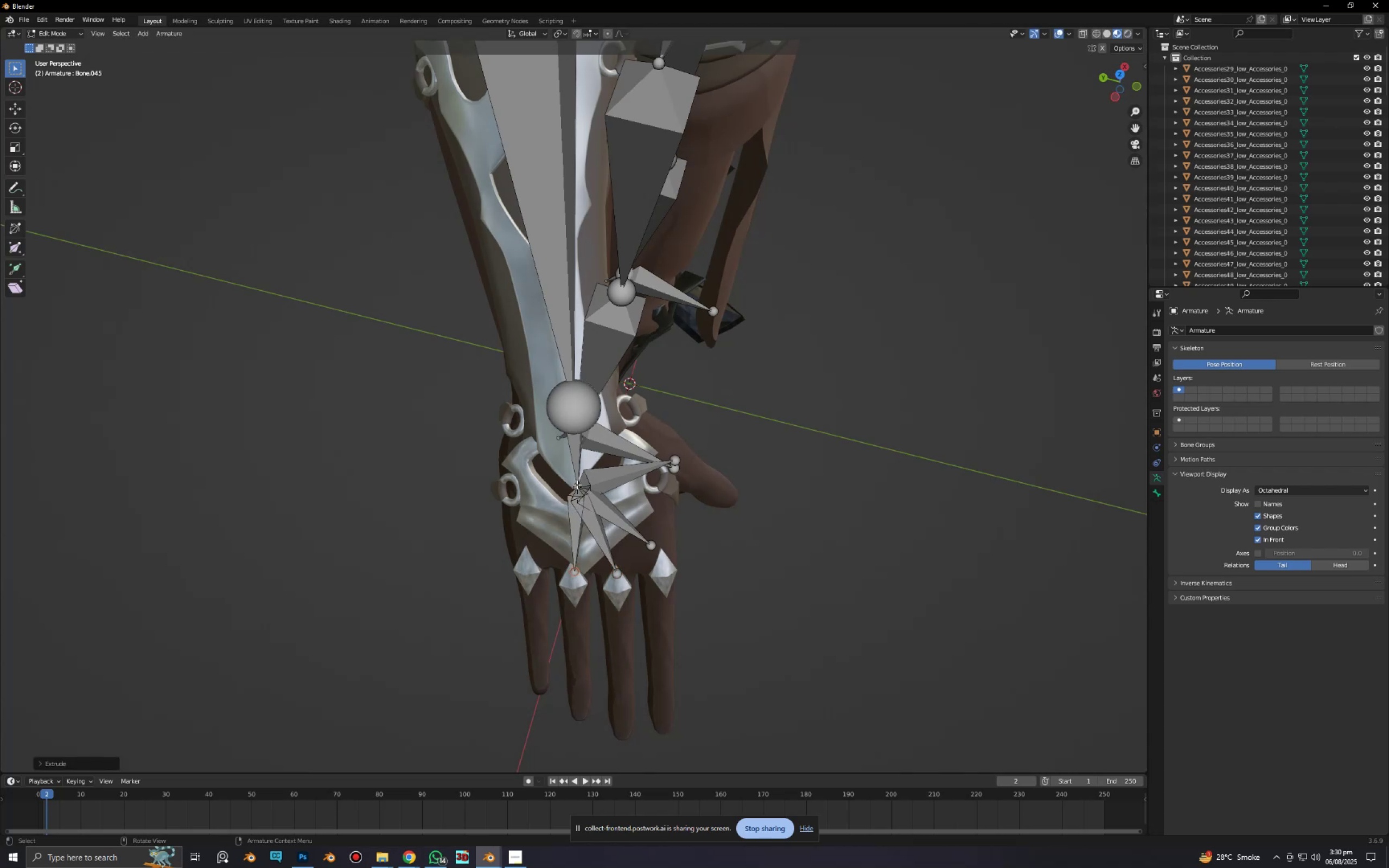 
left_click([577, 485])
 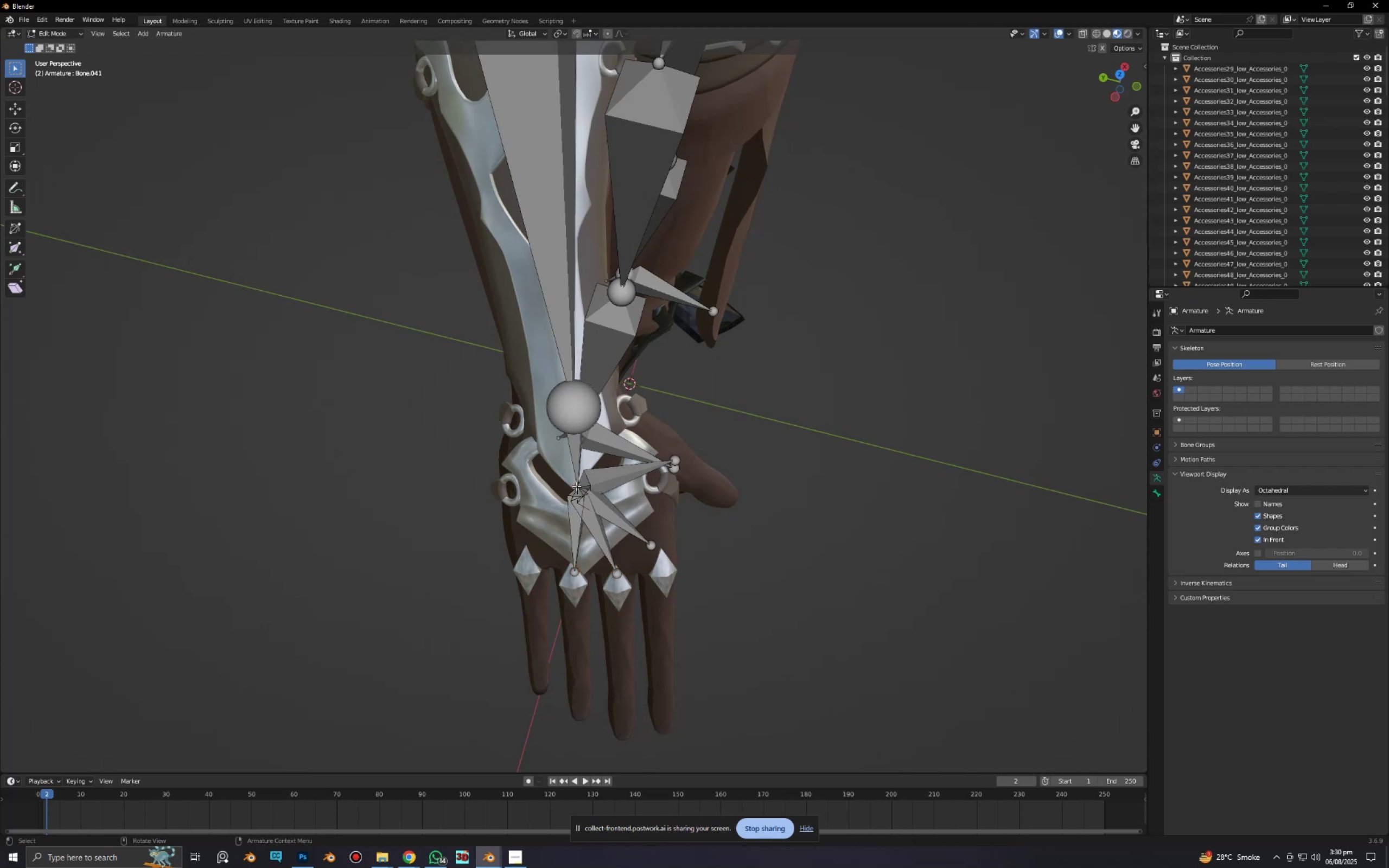 
key(E)
 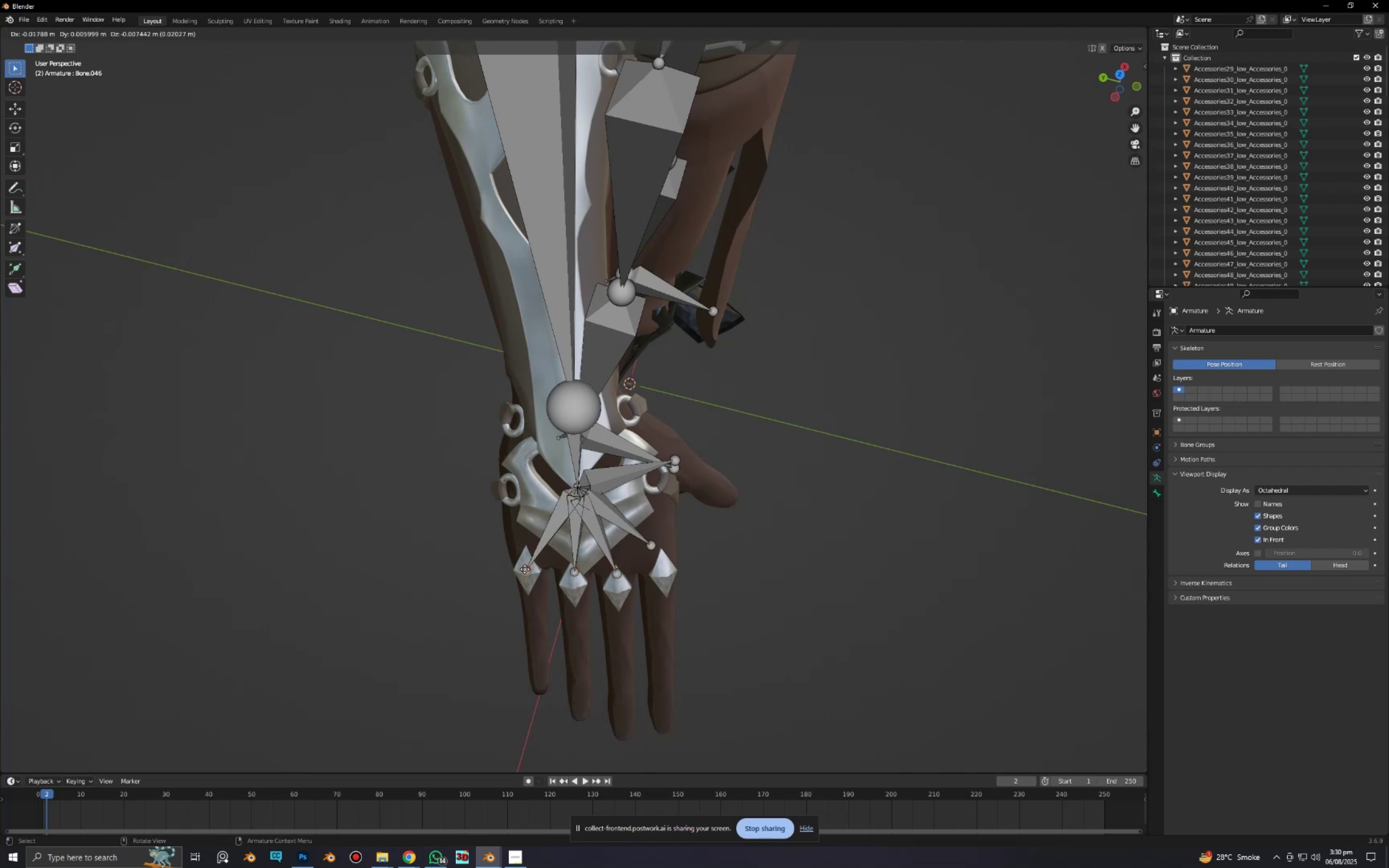 
left_click([523, 570])
 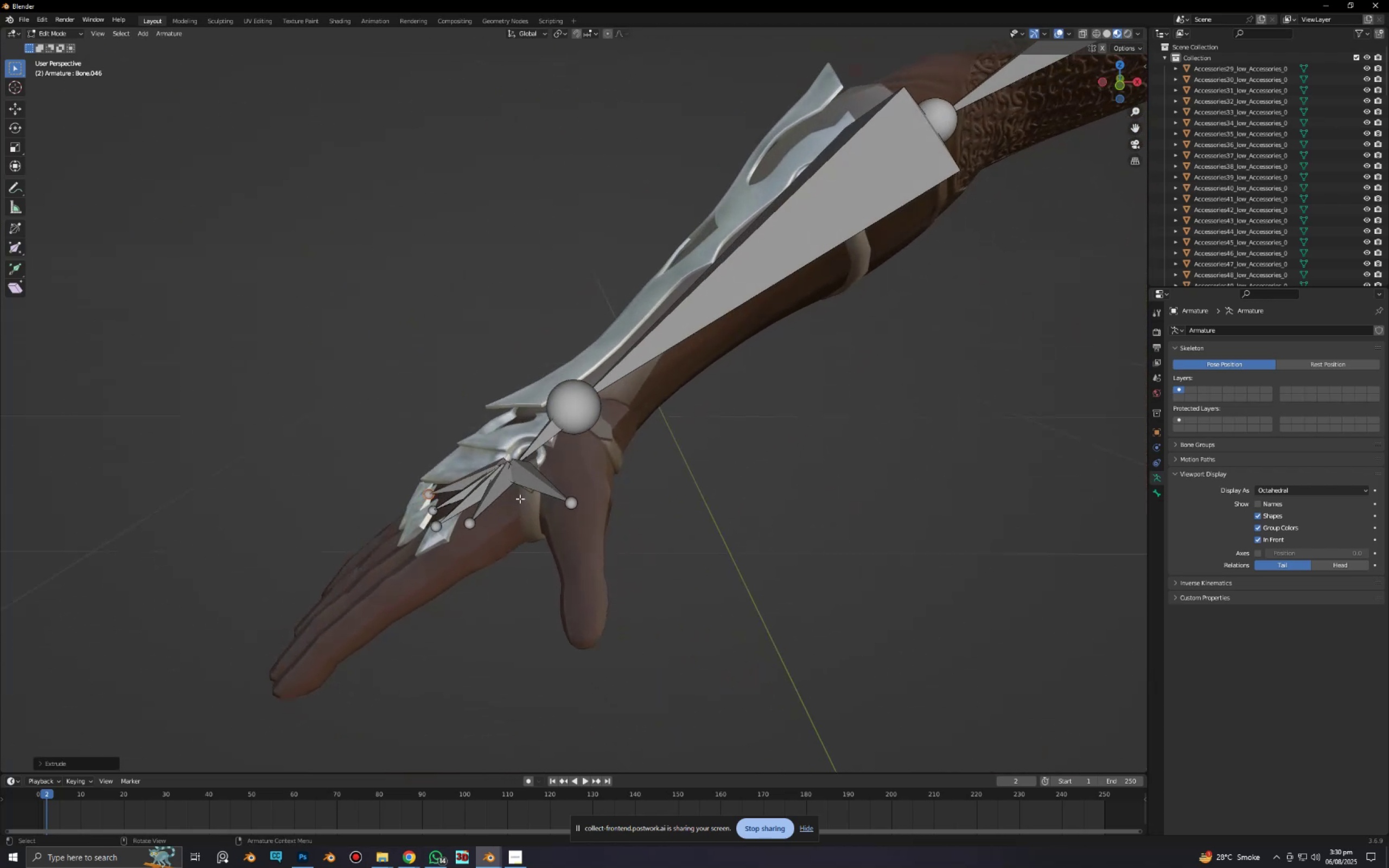 
left_click([480, 521])
 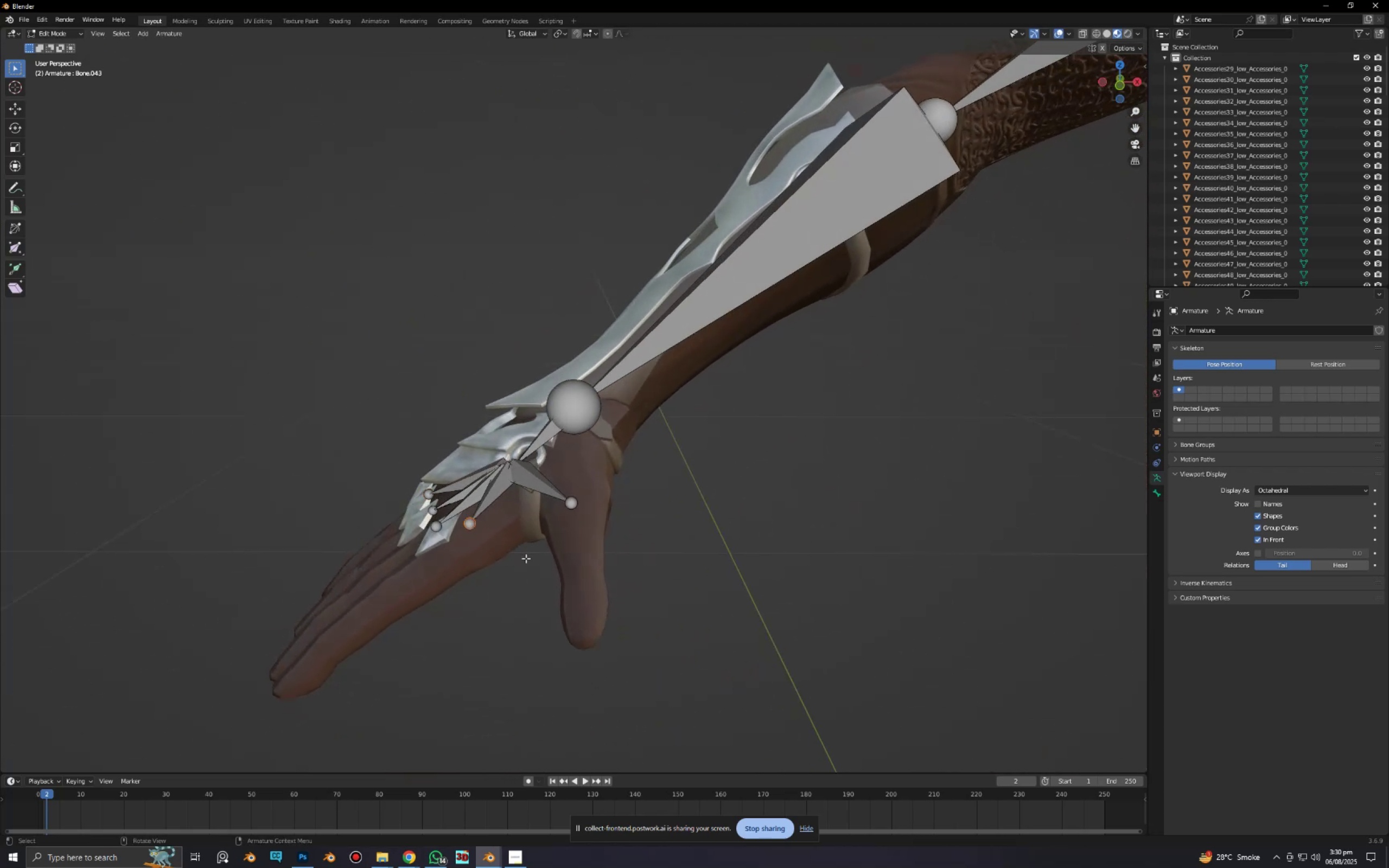 
type(gyxg)
 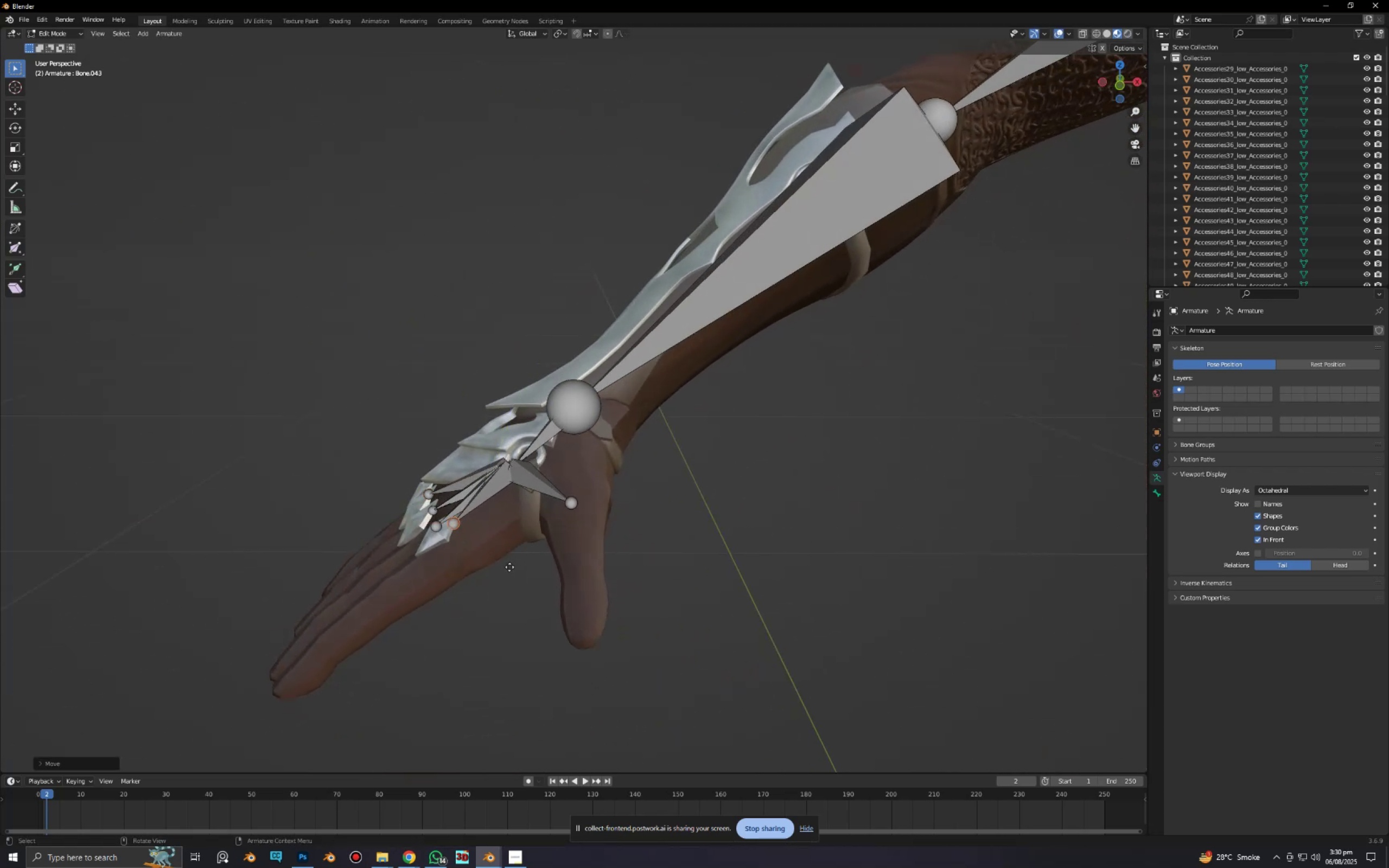 
left_click([509, 567])
 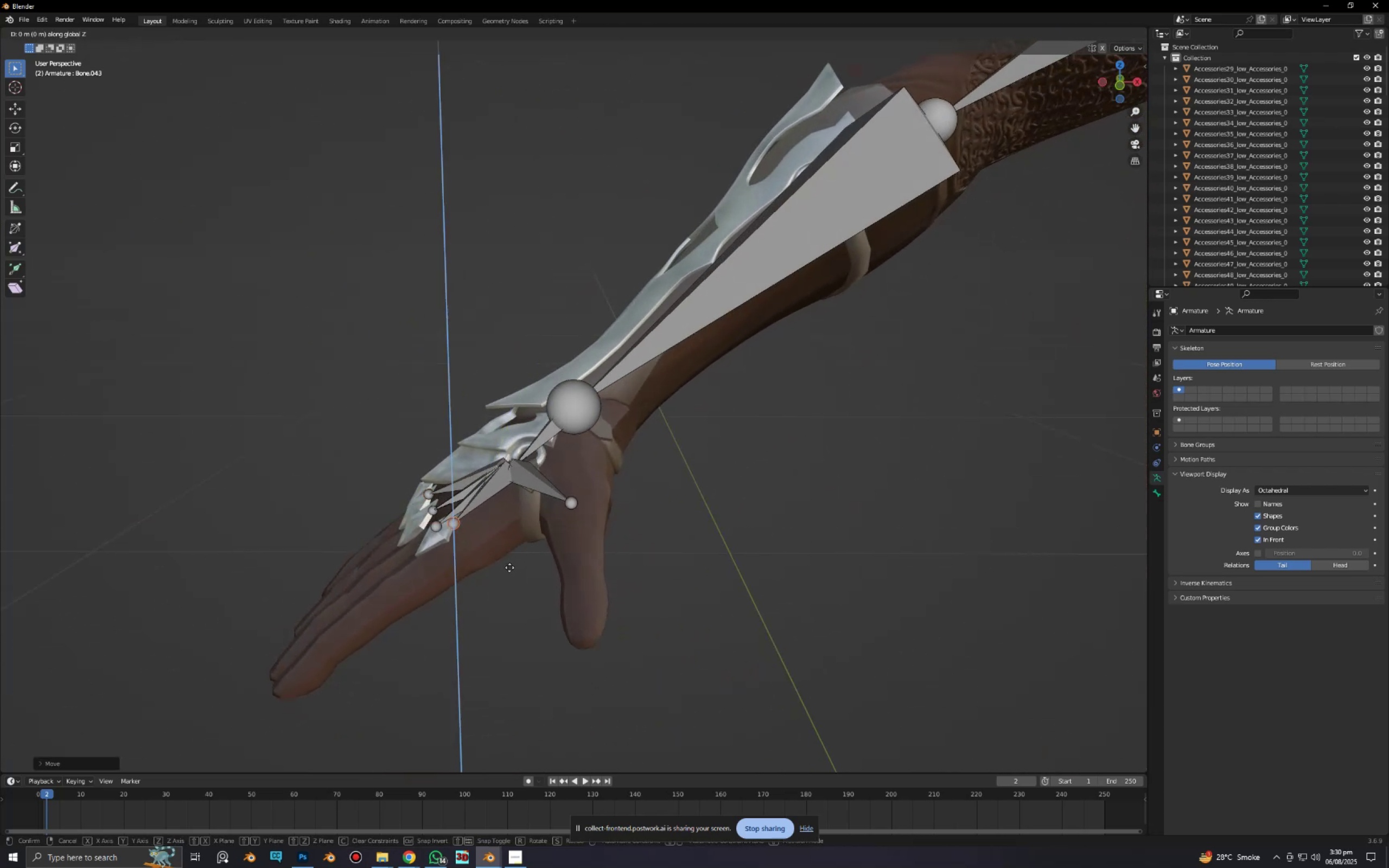 
key(Z)
 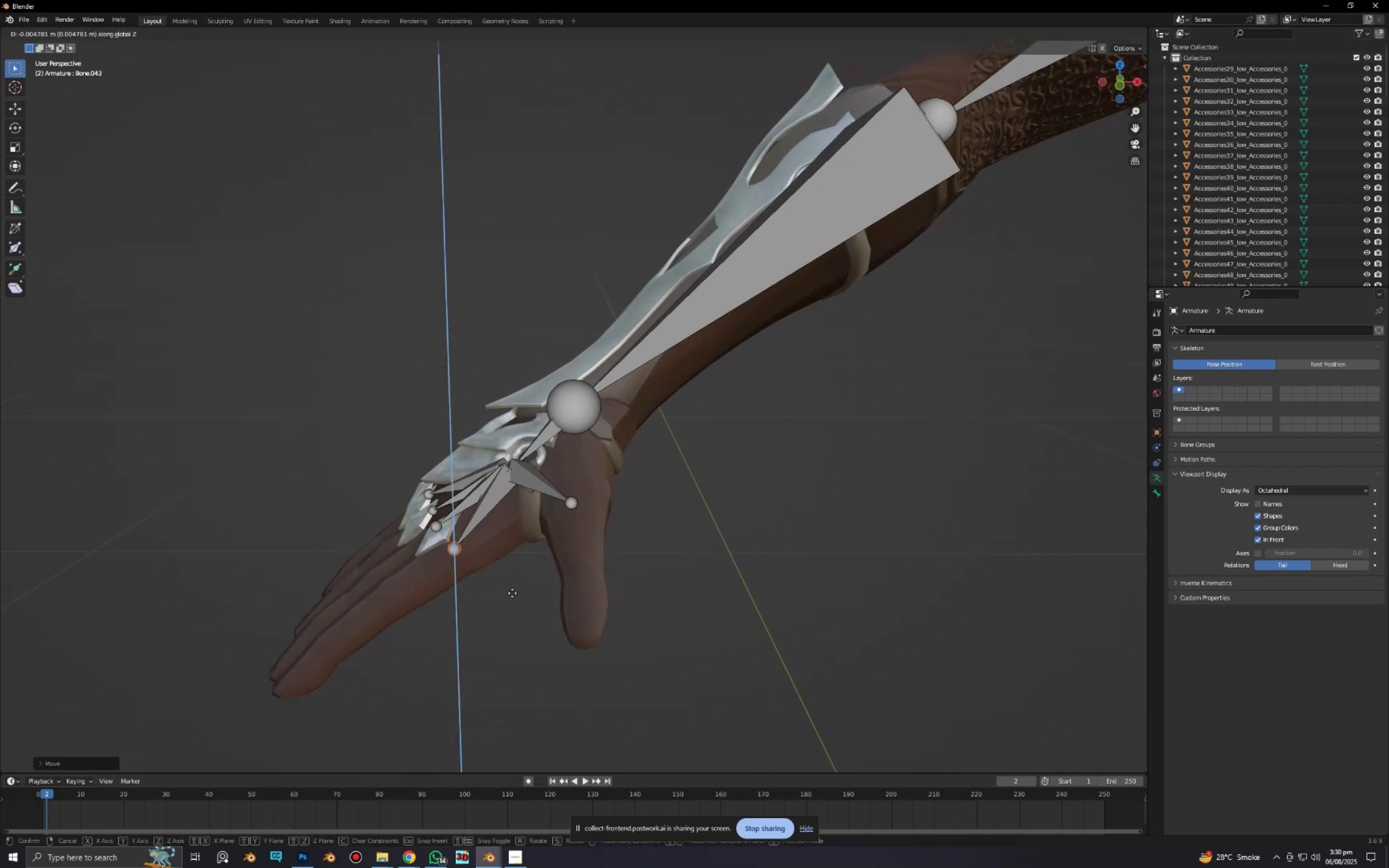 
left_click([512, 593])
 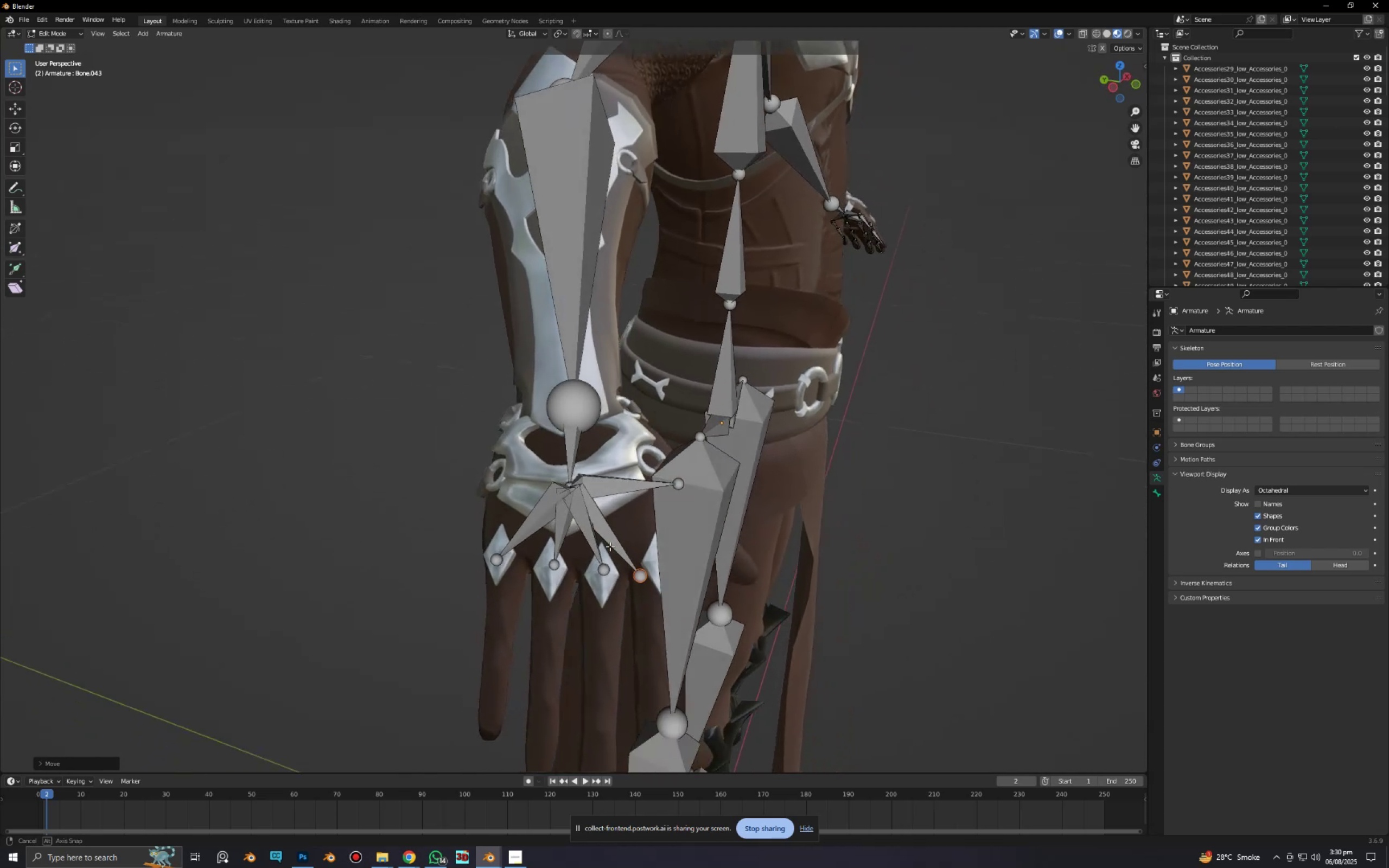 
type(gxy)
 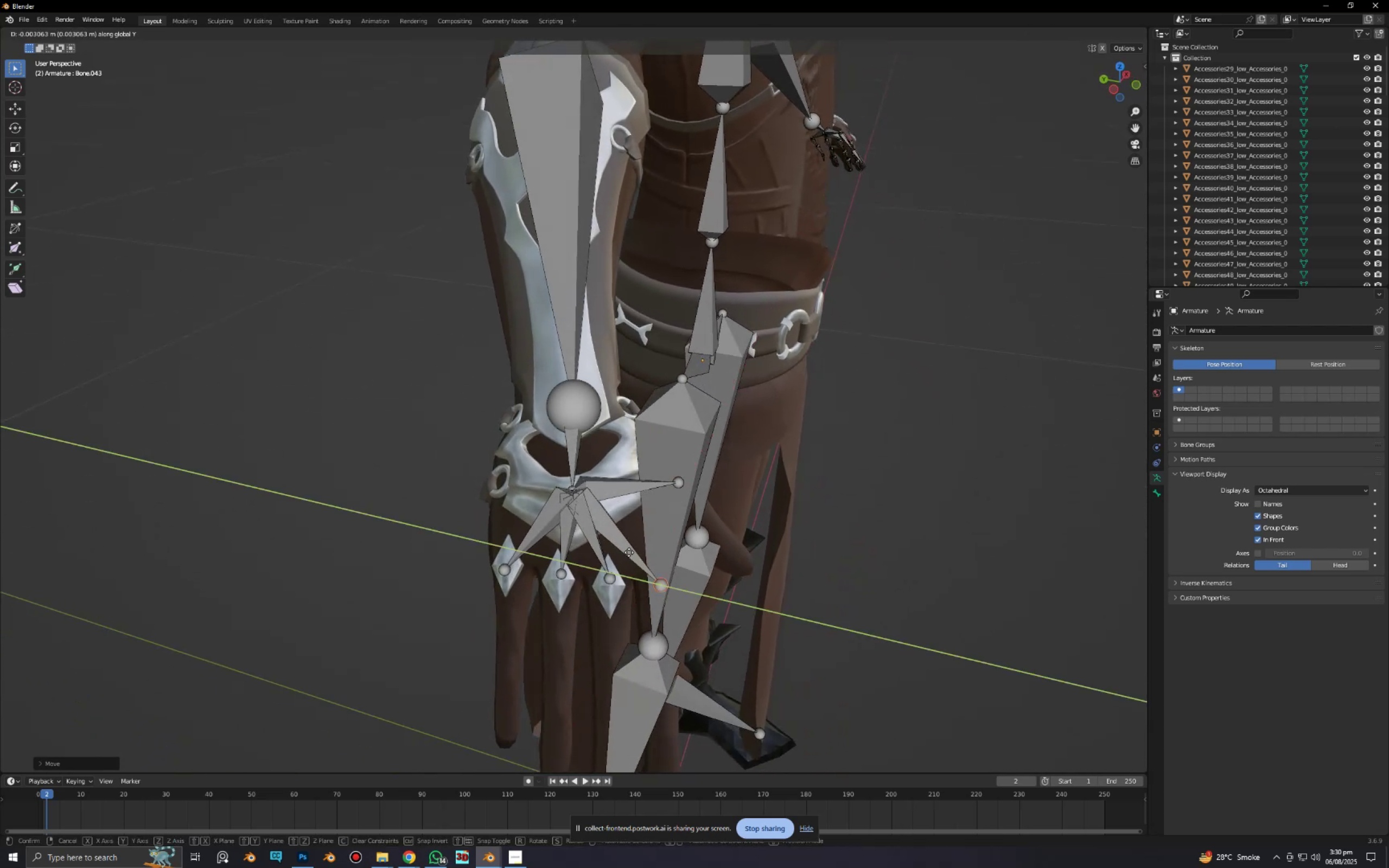 
left_click([629, 552])
 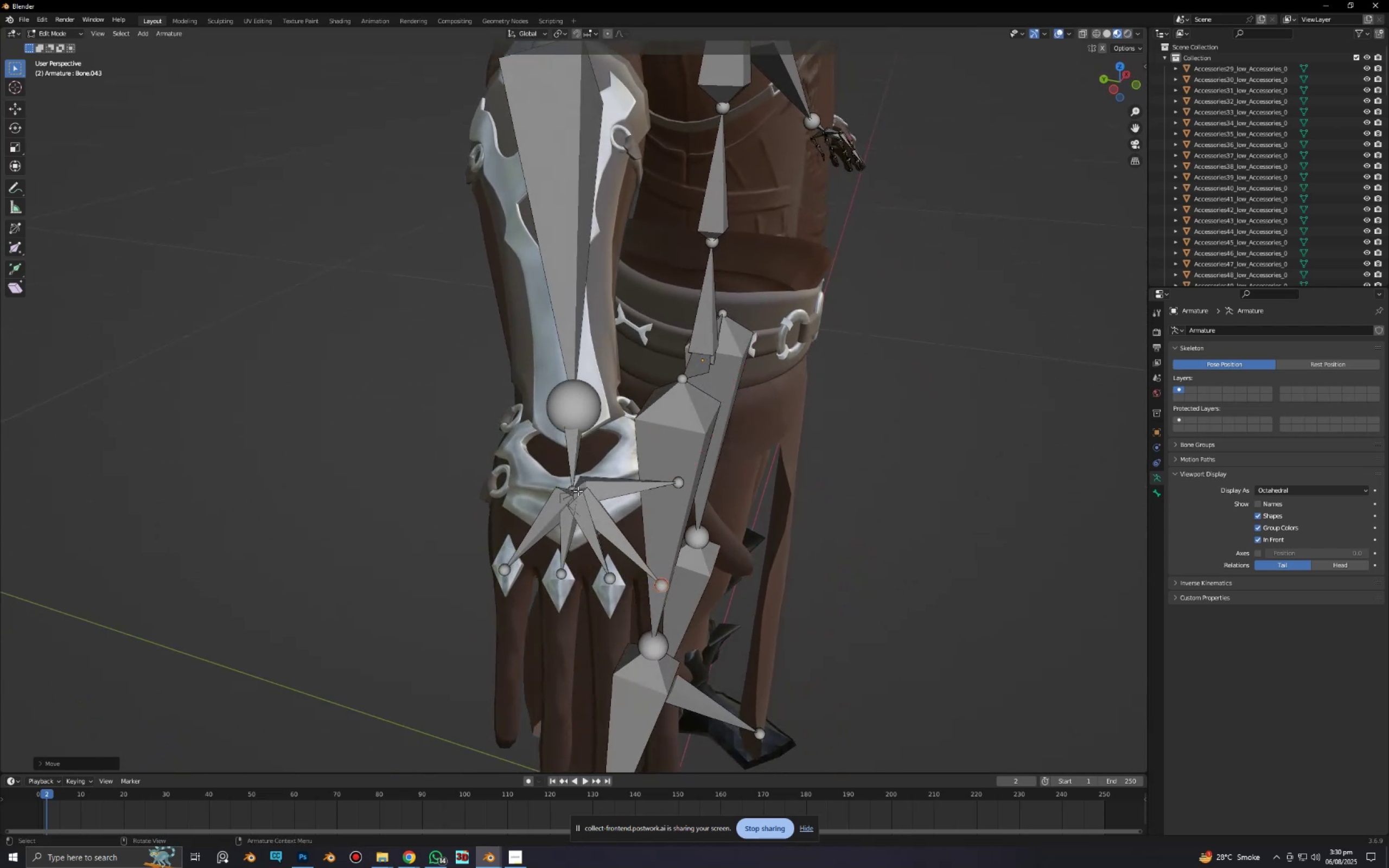 
left_click([577, 491])
 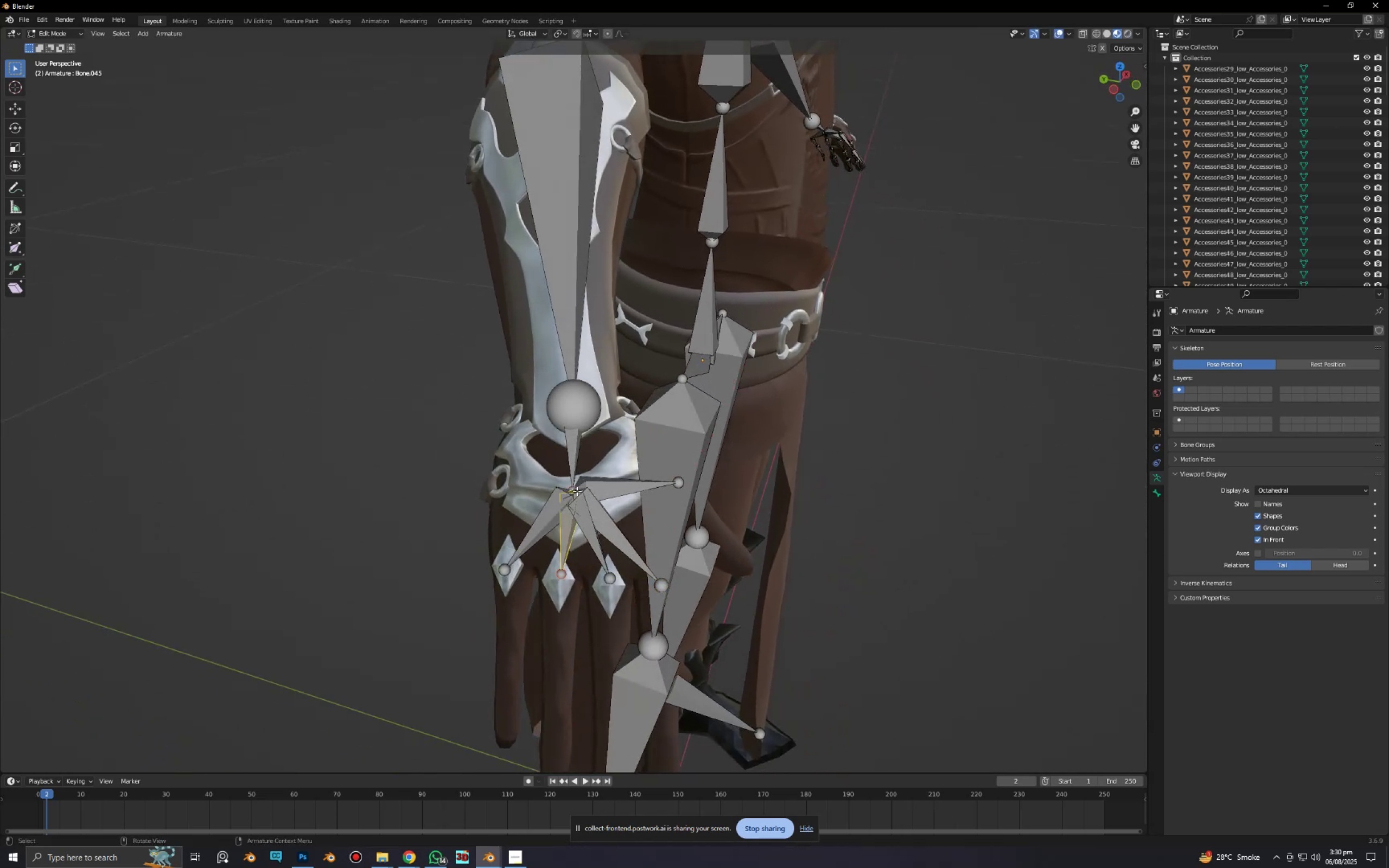 
key(G)
 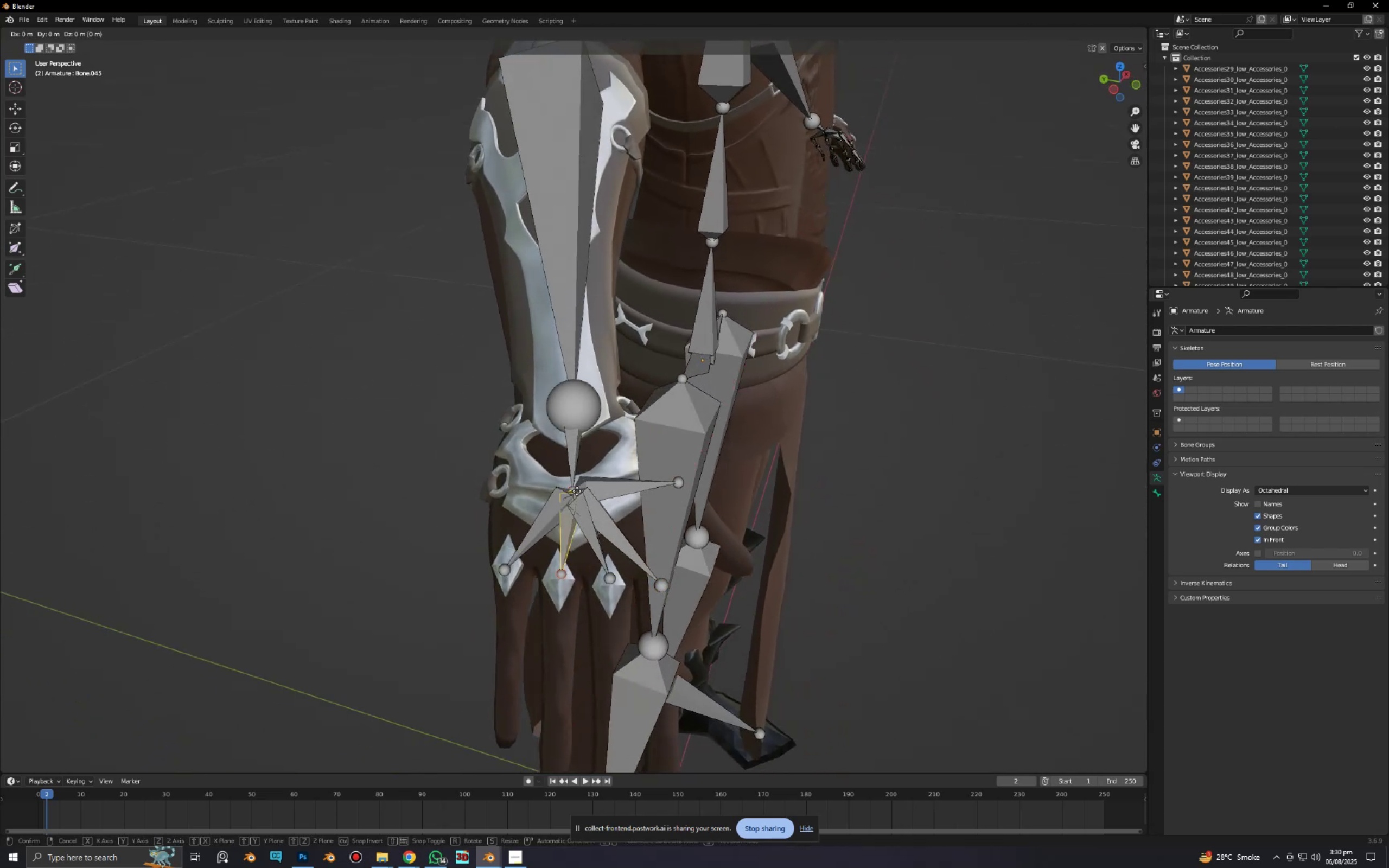 
right_click([577, 491])
 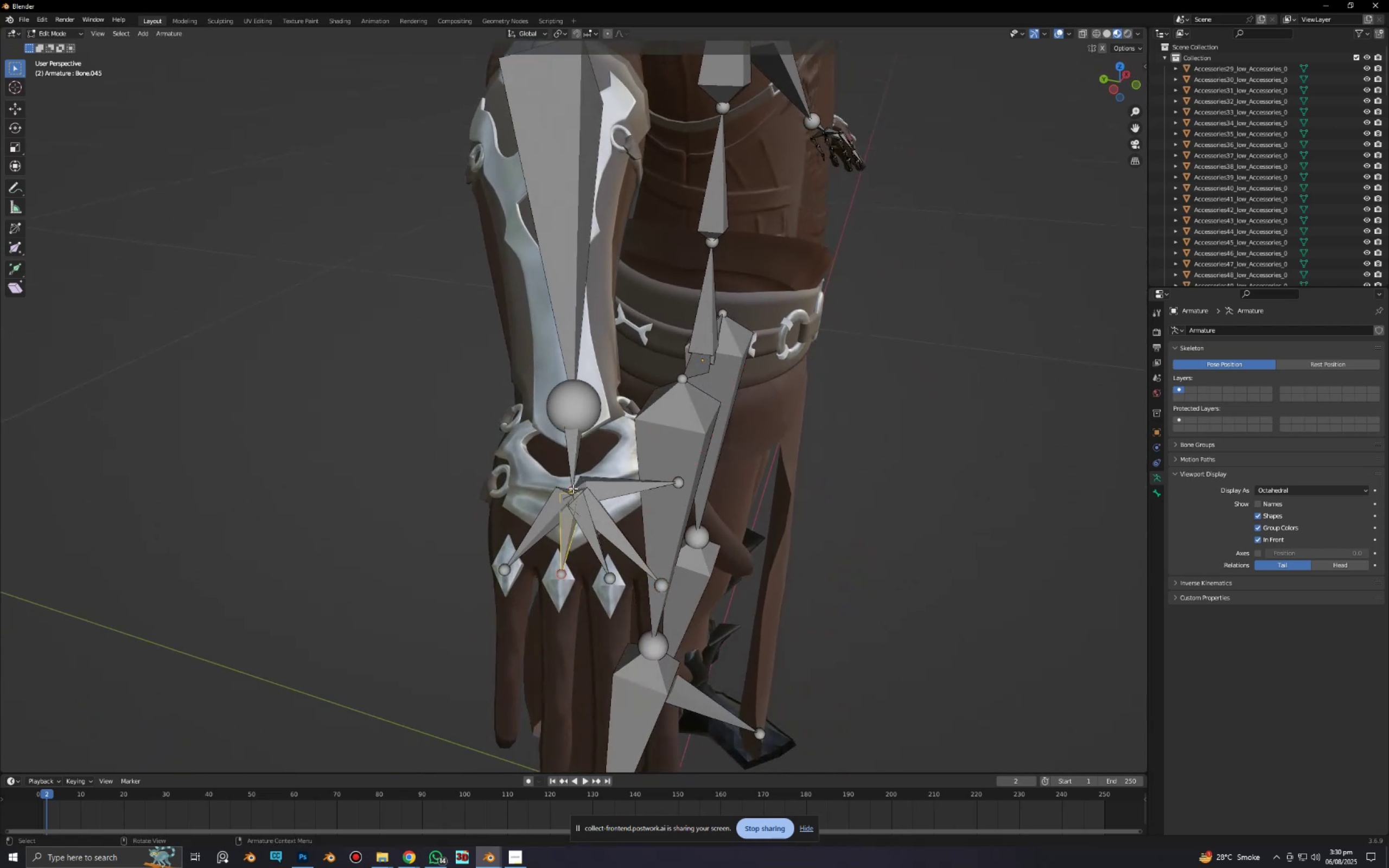 
left_click([573, 488])
 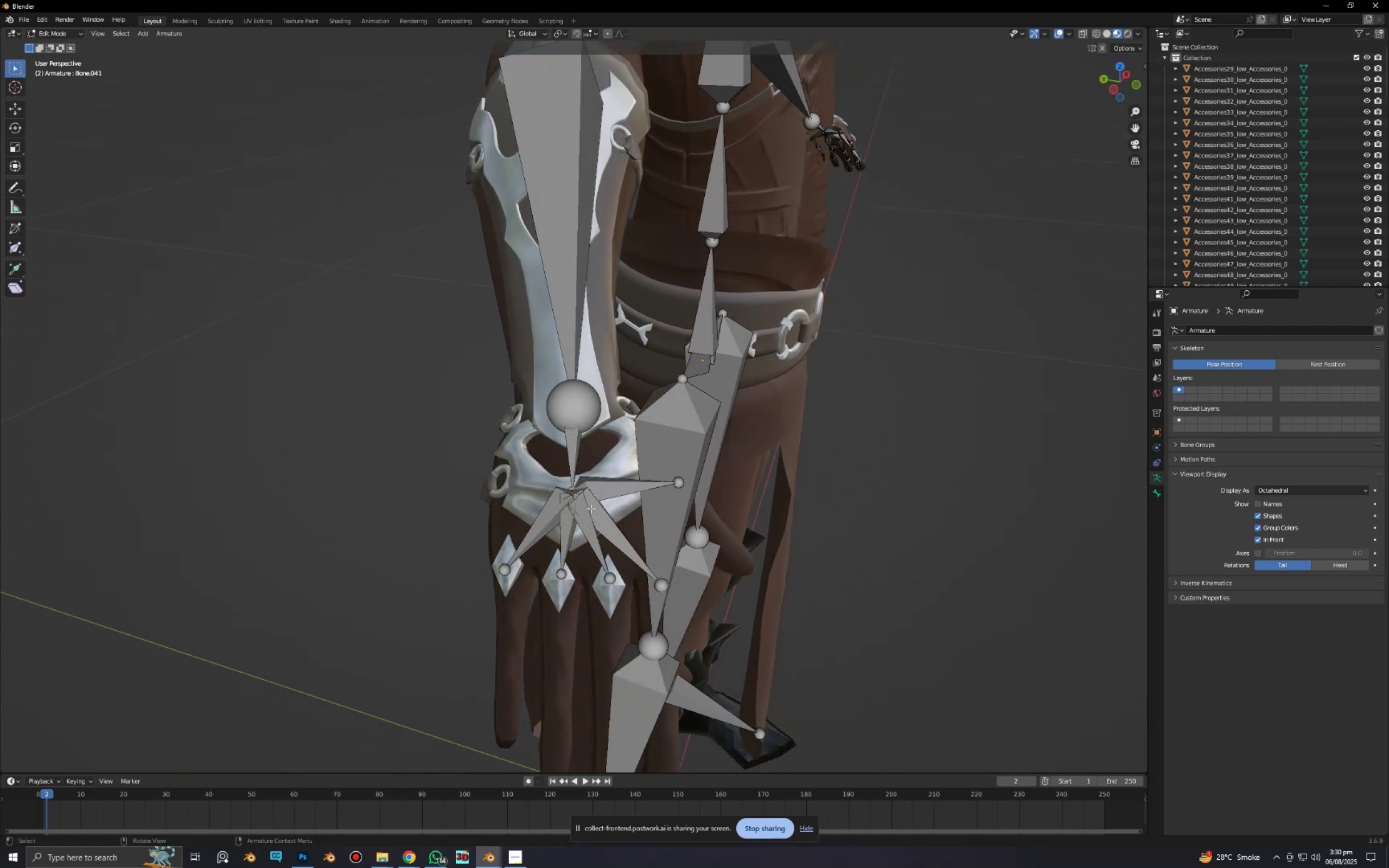 
type(gy)
 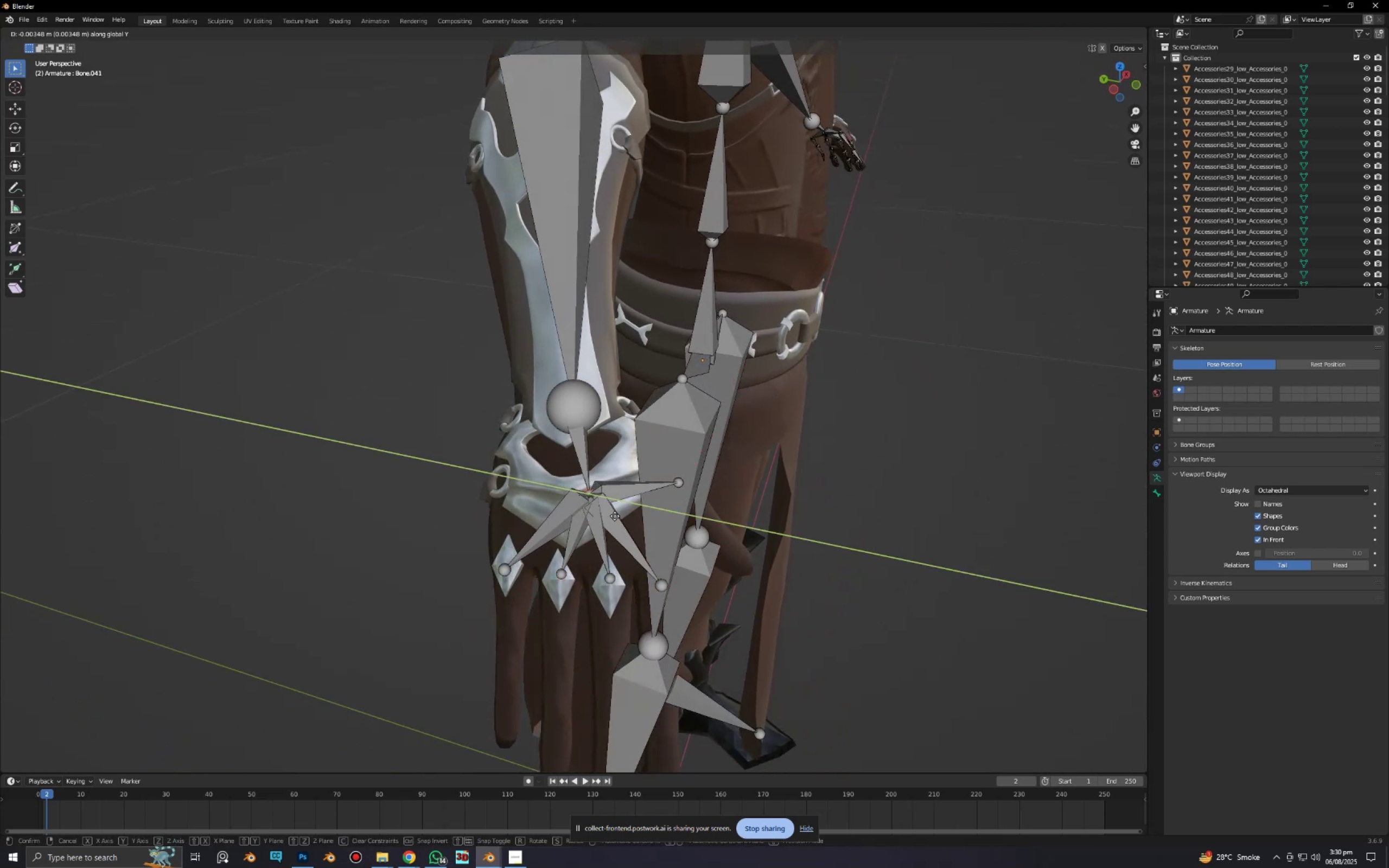 
left_click([615, 516])
 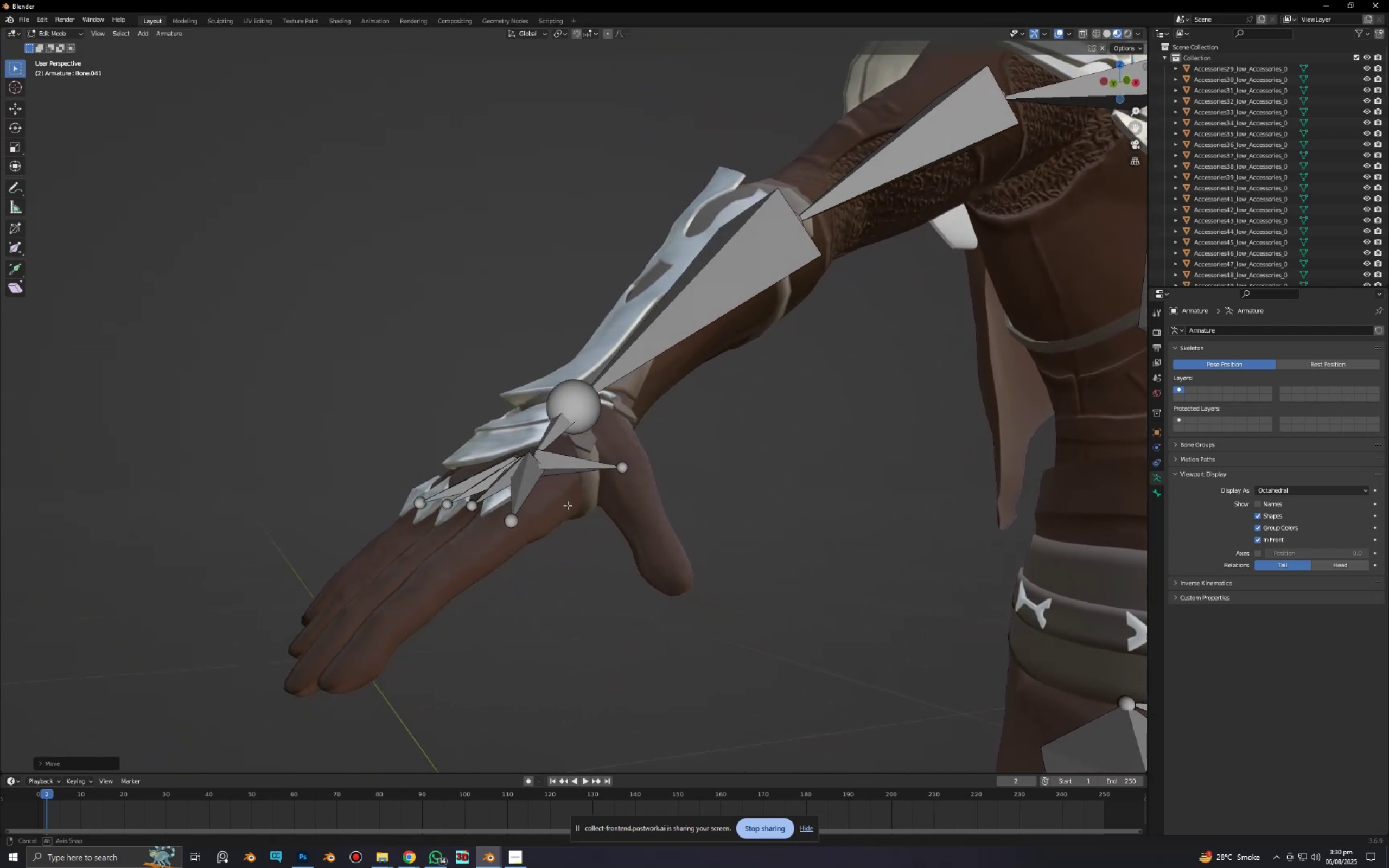 
left_click([509, 517])
 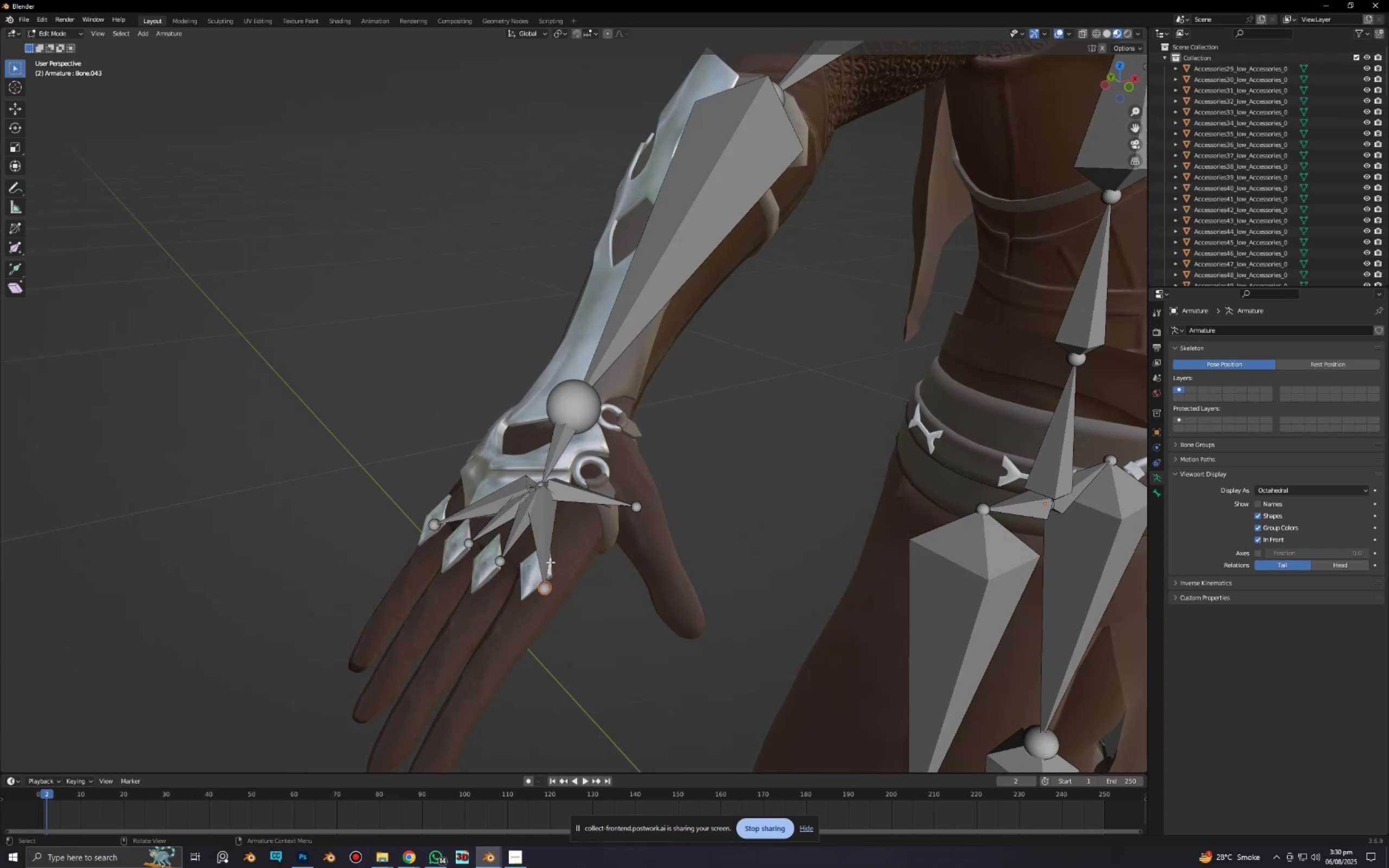 
key(E)
 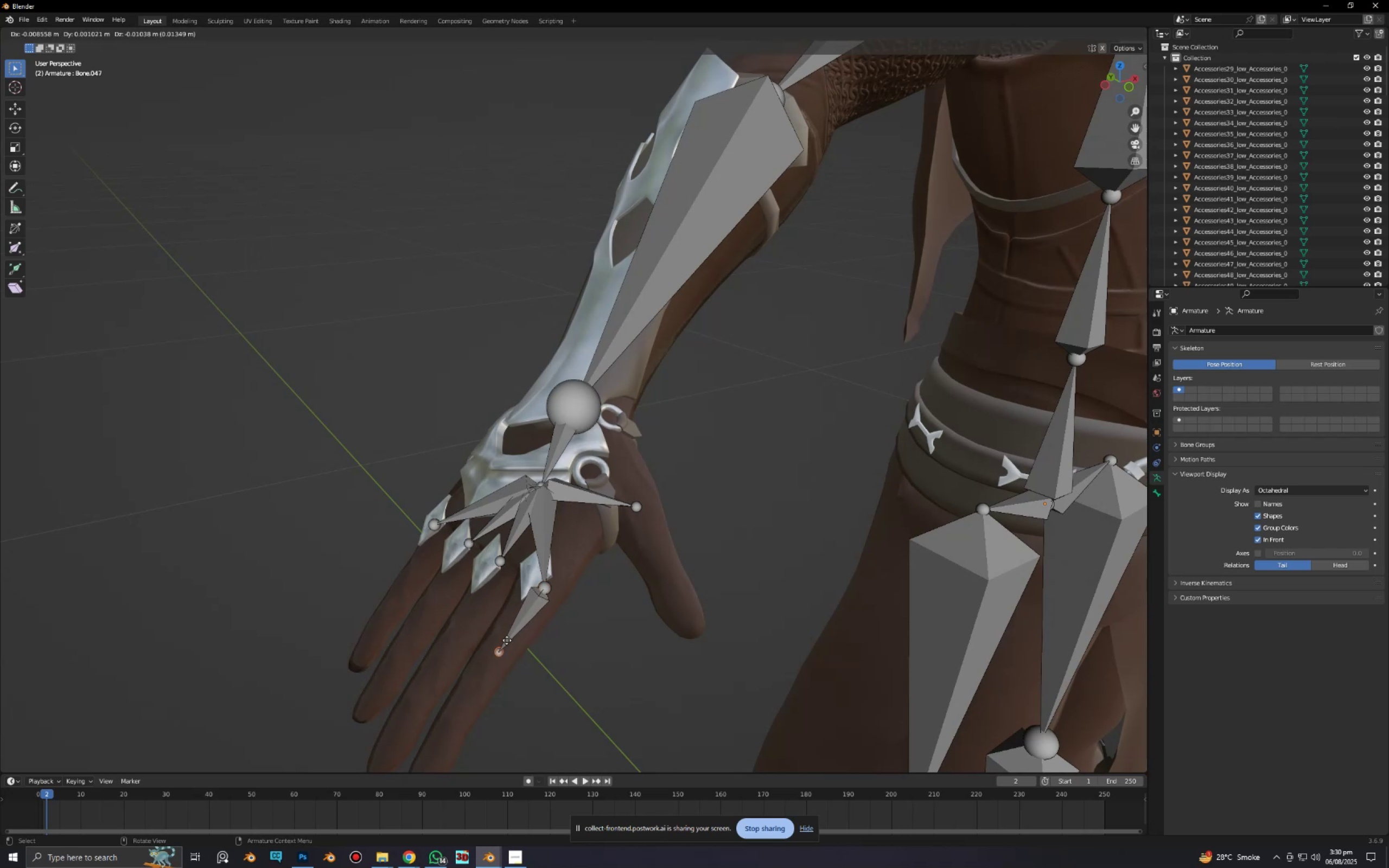 
left_click([505, 643])
 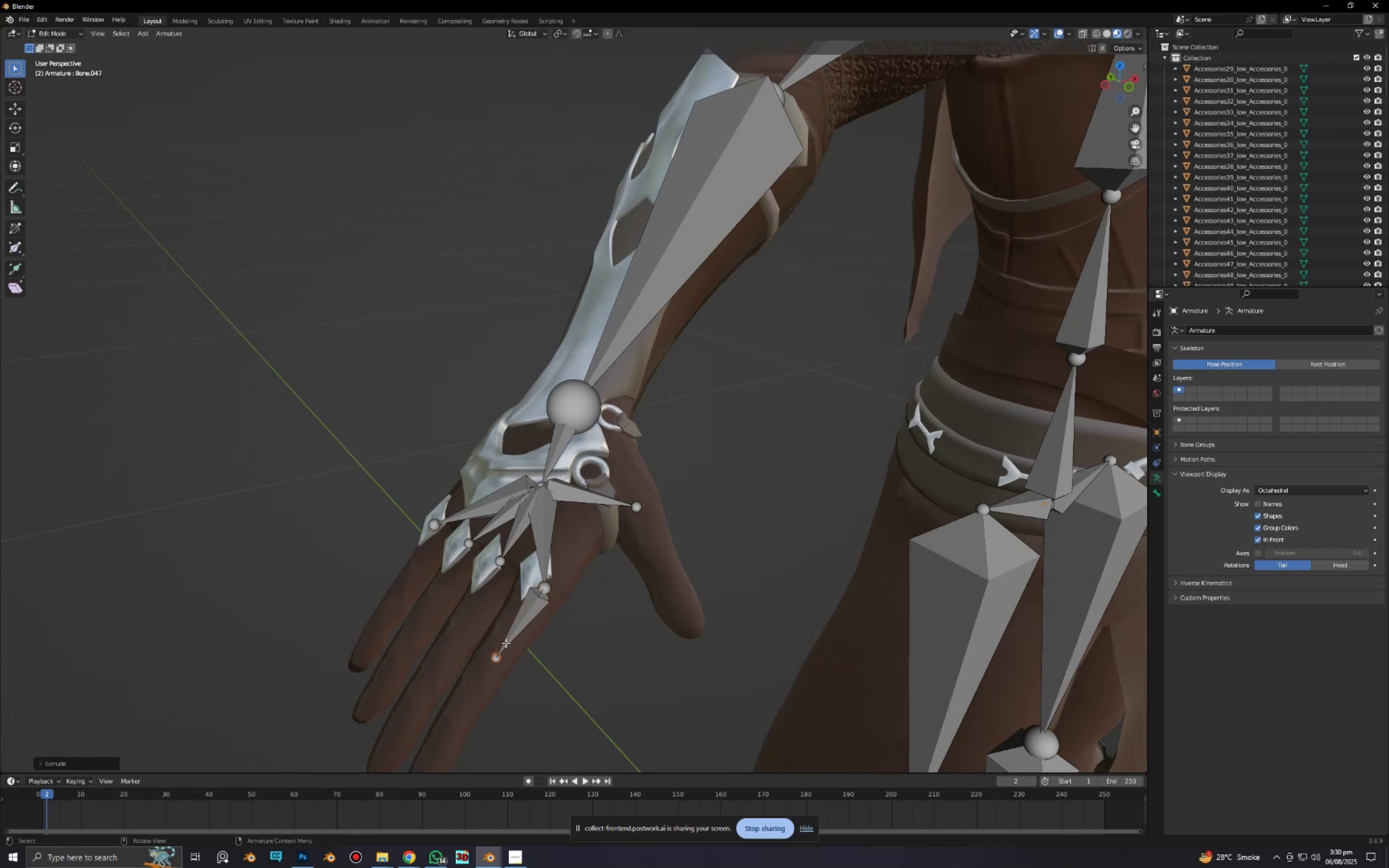 
hold_key(key=ShiftLeft, duration=0.54)
scroll: coordinate [525, 608], scroll_direction: down, amount: 1.0
 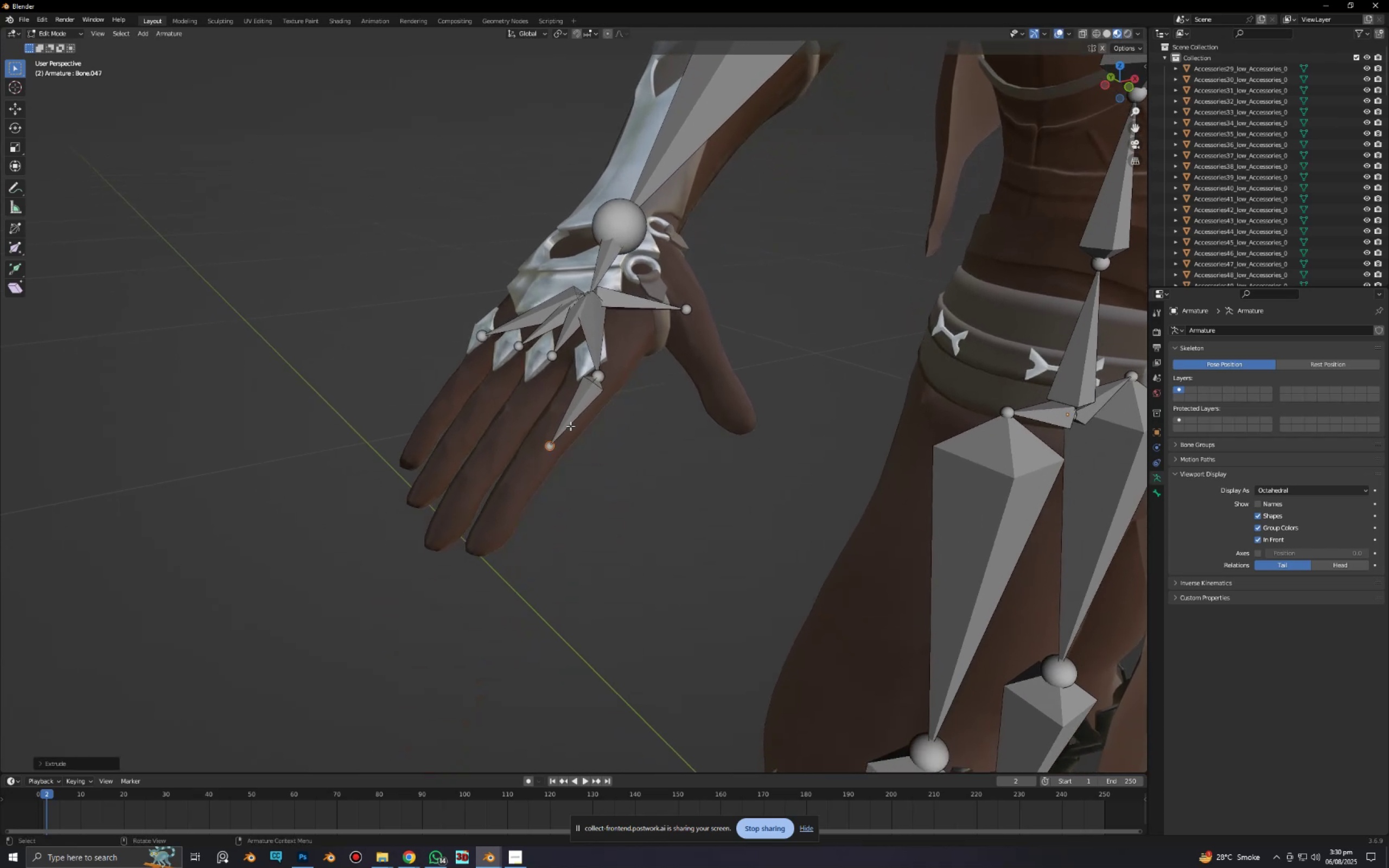 
key(E)
 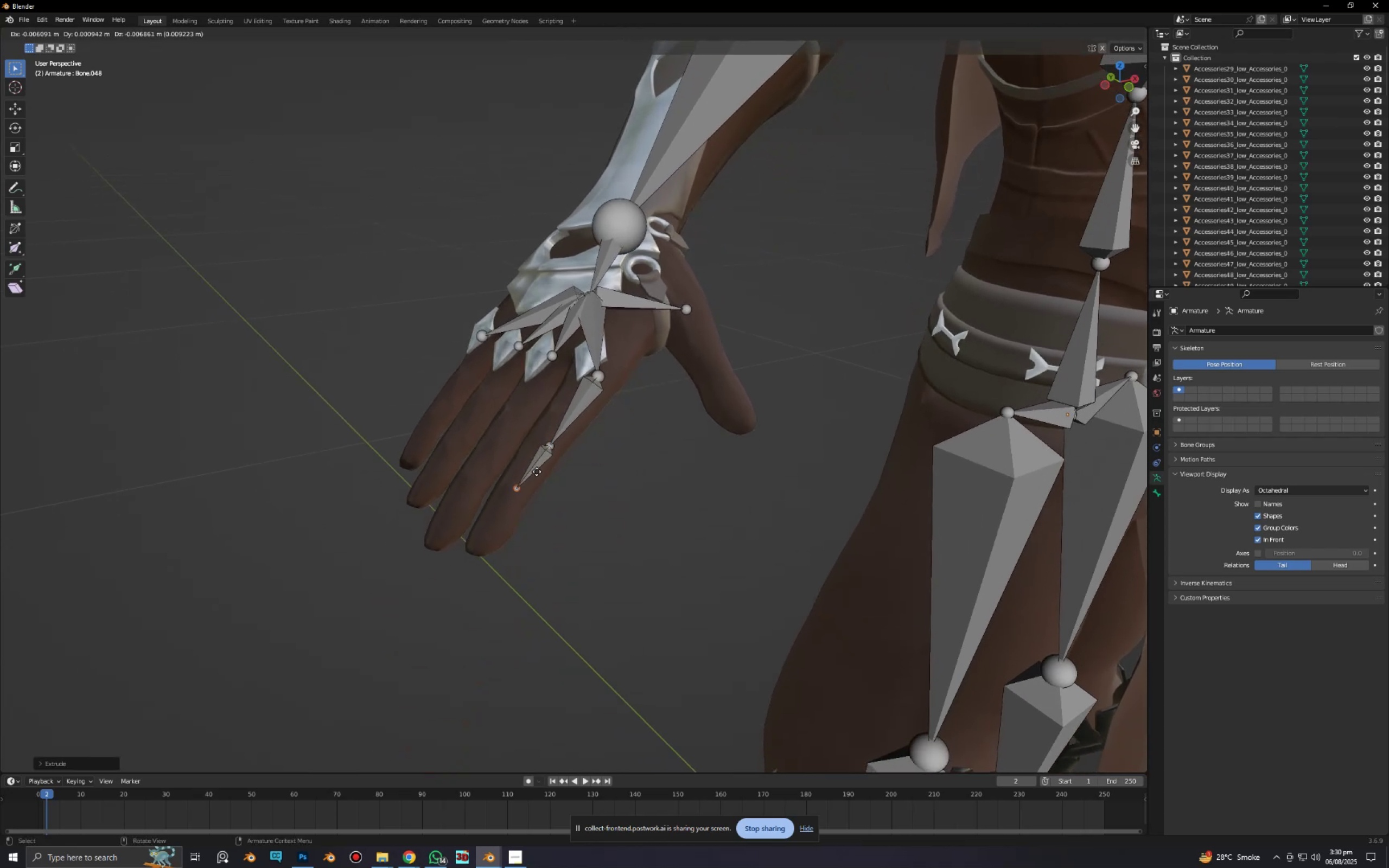 
left_click([537, 471])
 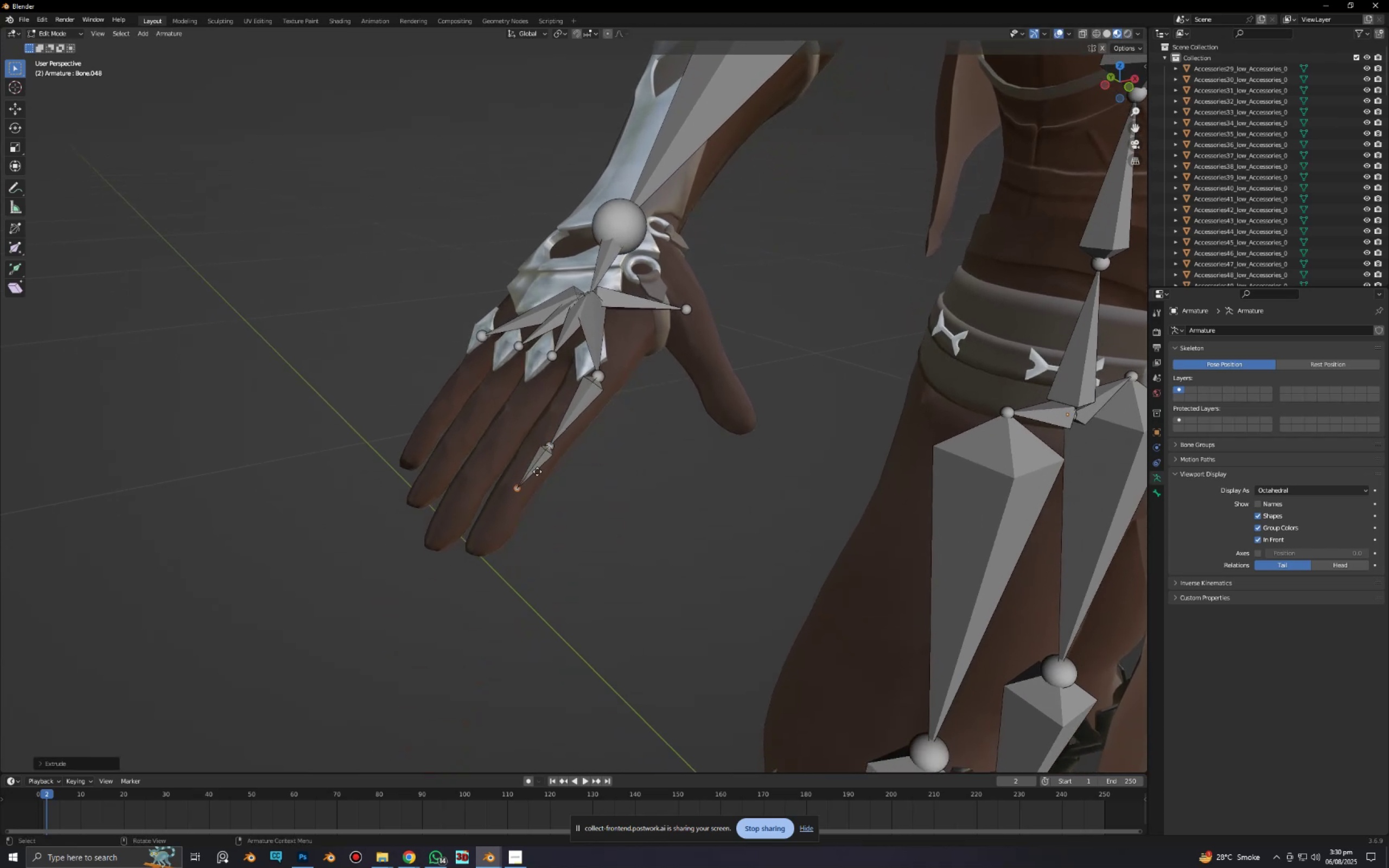 
key(E)
 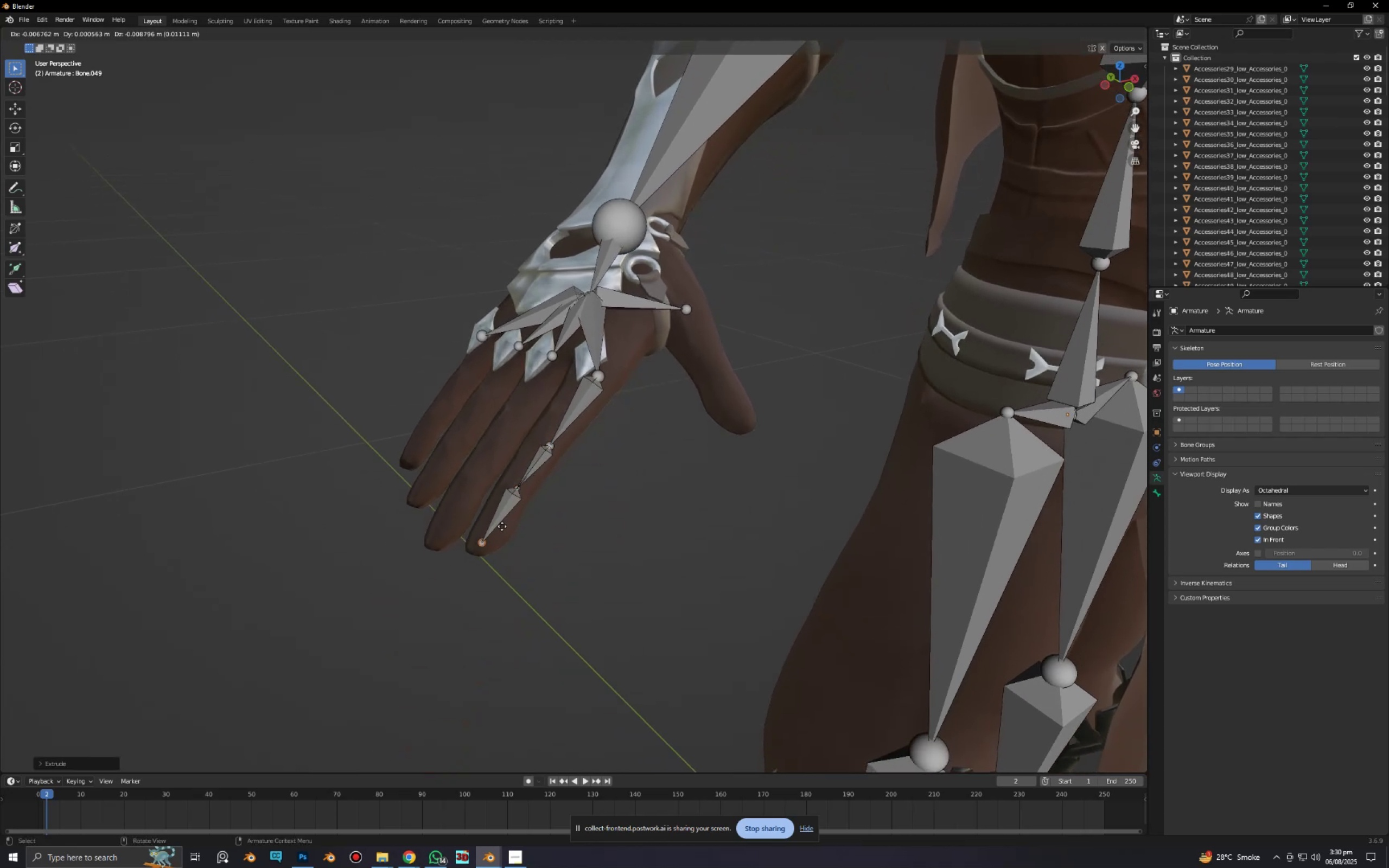 
left_click([500, 527])
 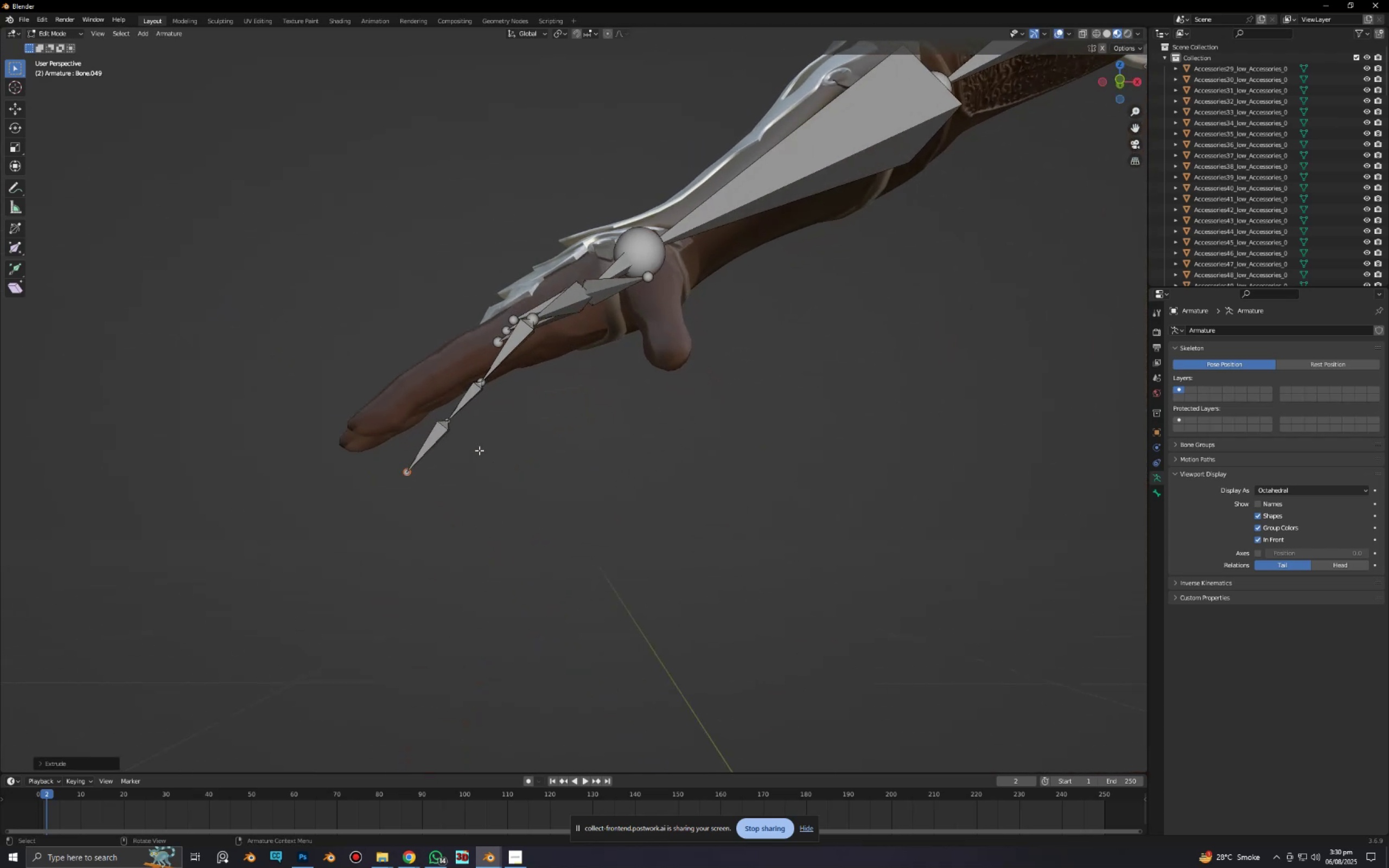 
key(Shift+ShiftLeft)
 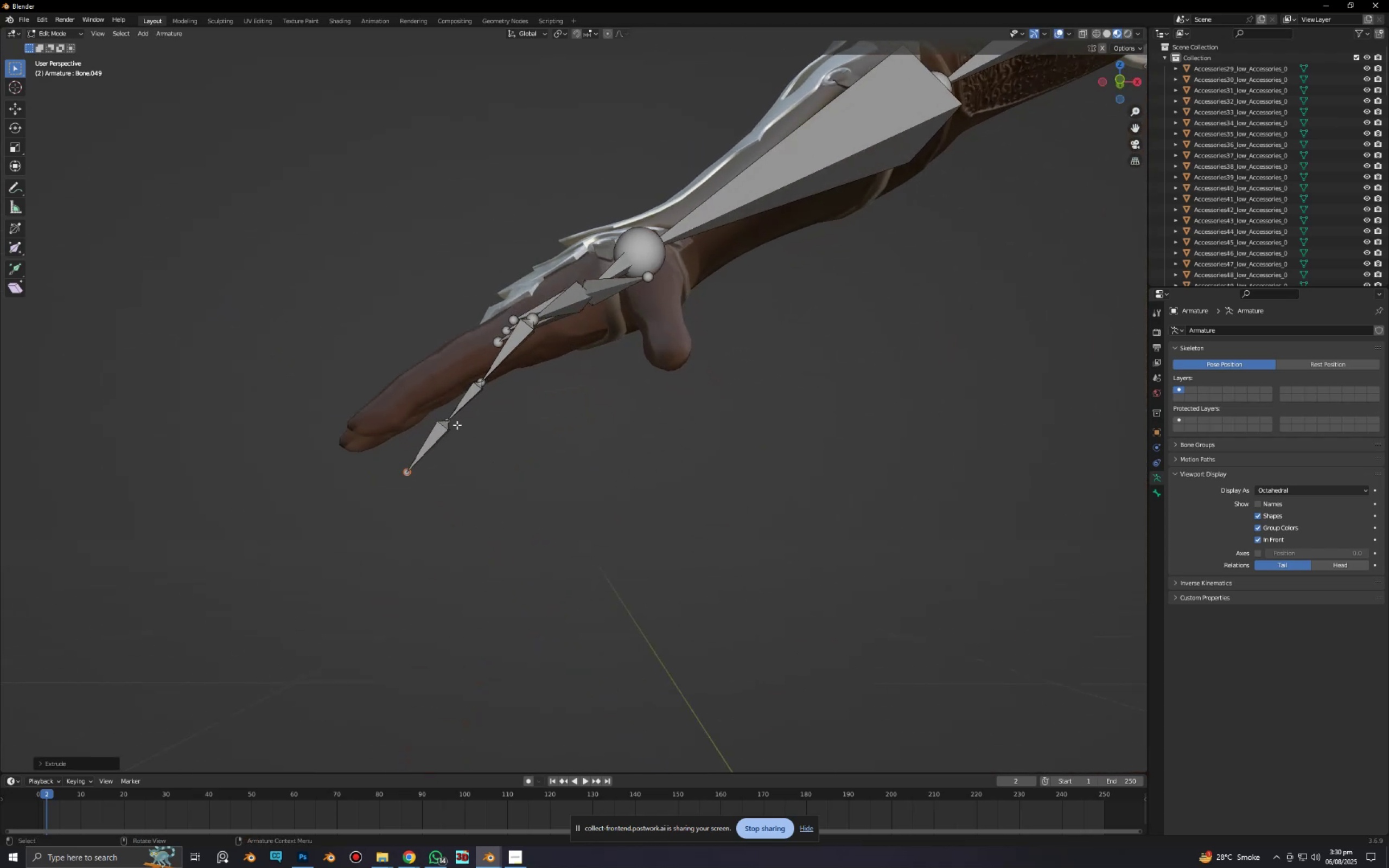 
key(Control+ControlLeft)
 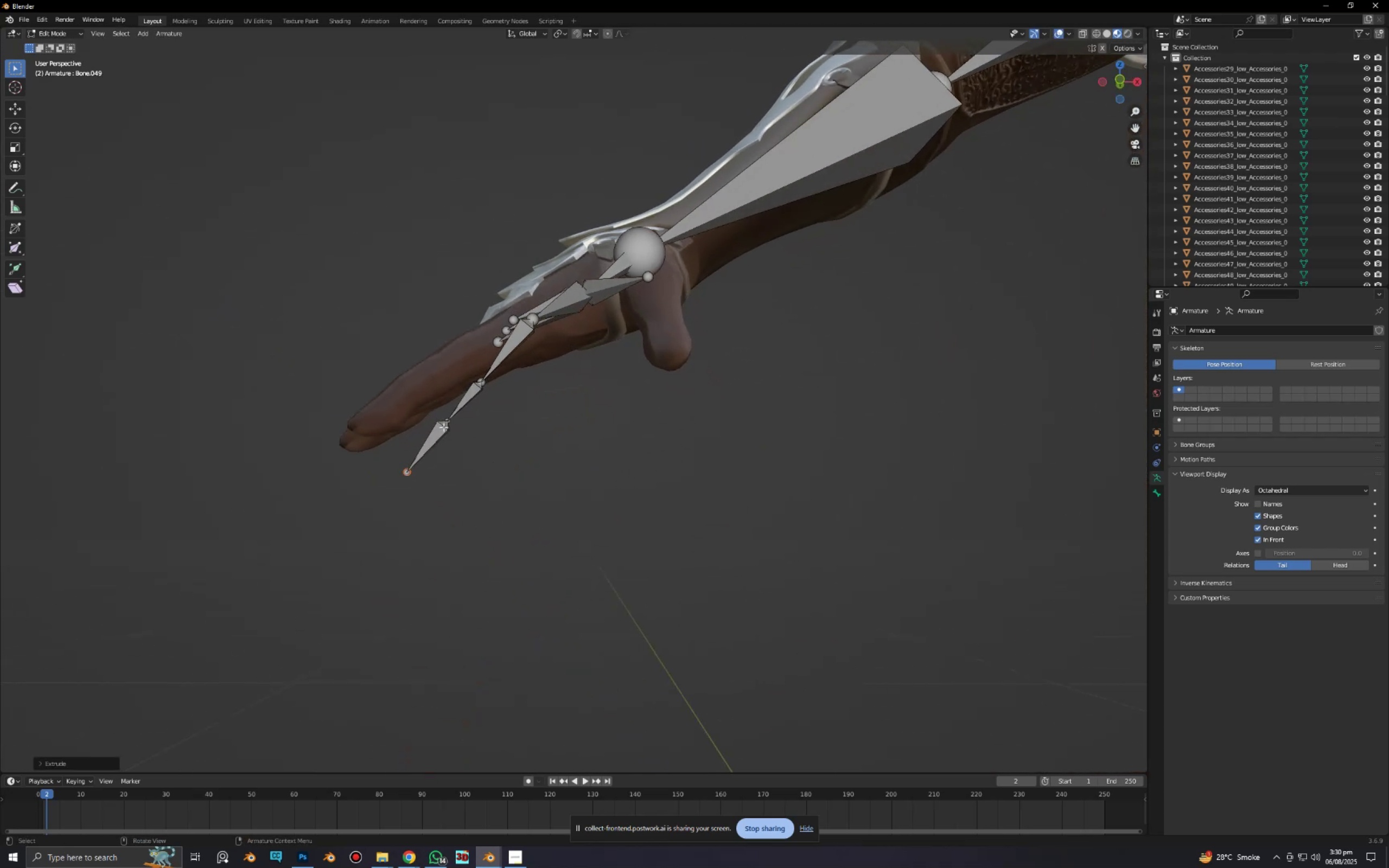 
hold_key(key=ShiftLeft, duration=0.34)
left_click_drag(start_coordinate=[411, 386], to_coordinate=[576, 486])
 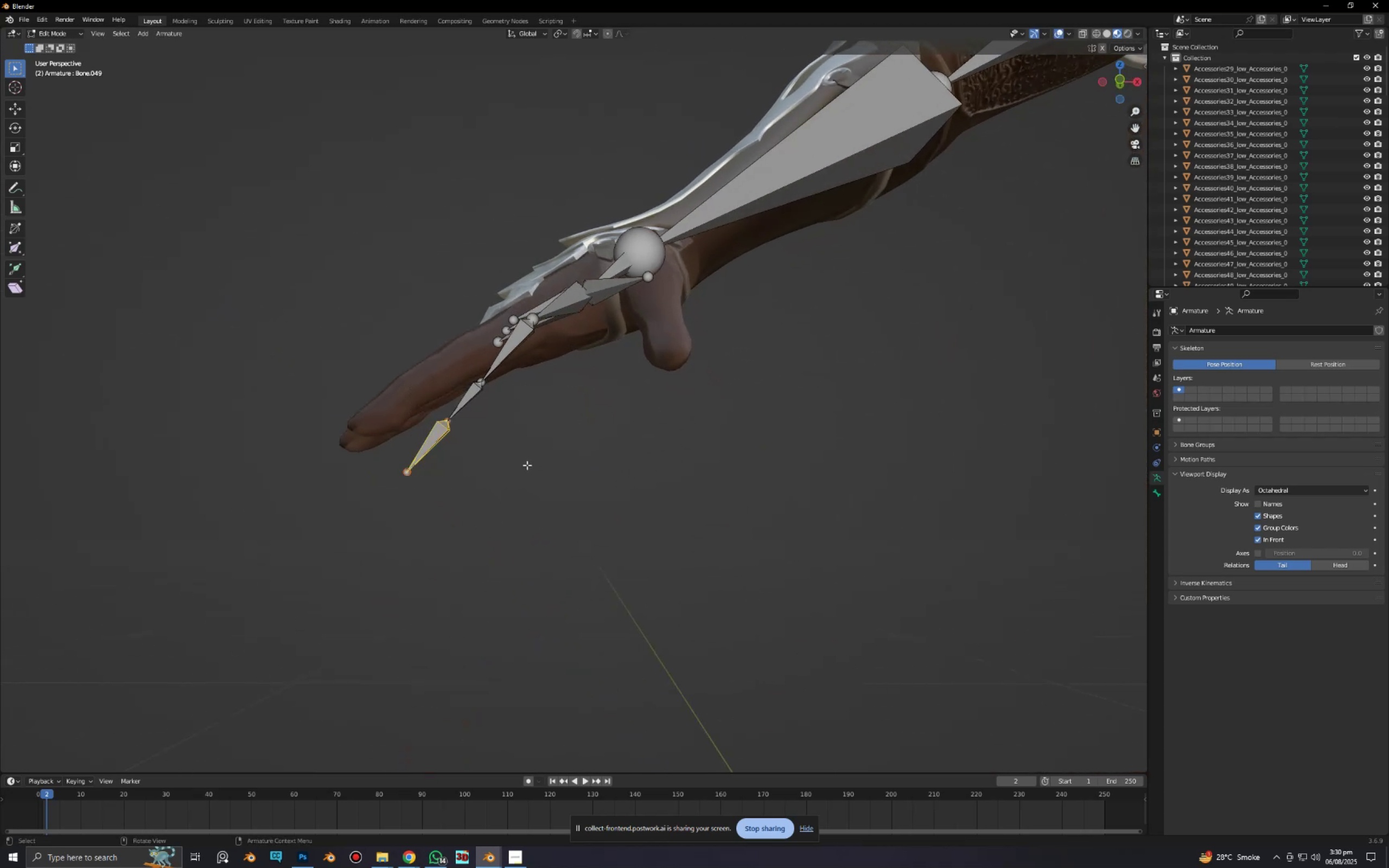 
type(gzgx)
 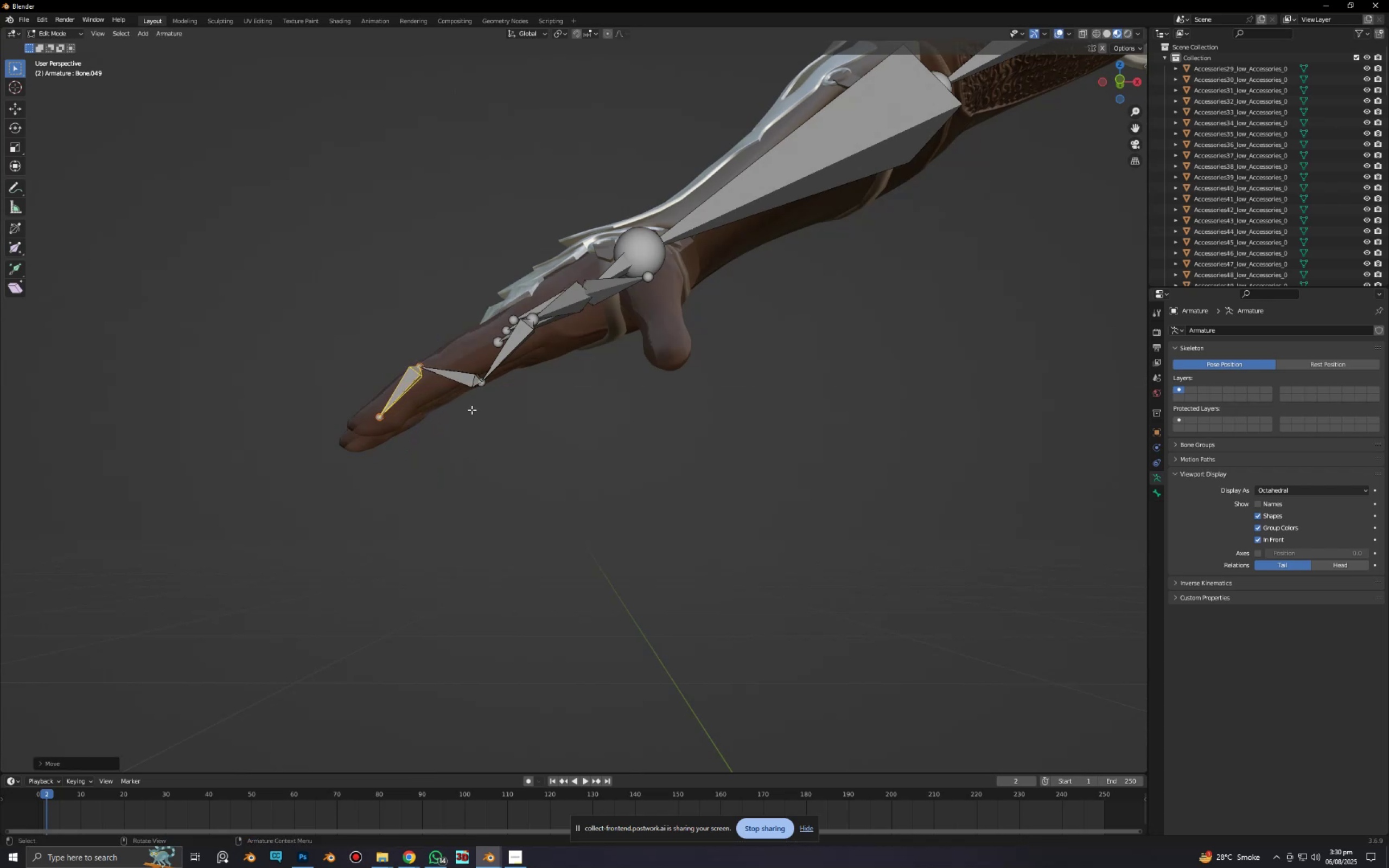 
double_click([481, 373])
 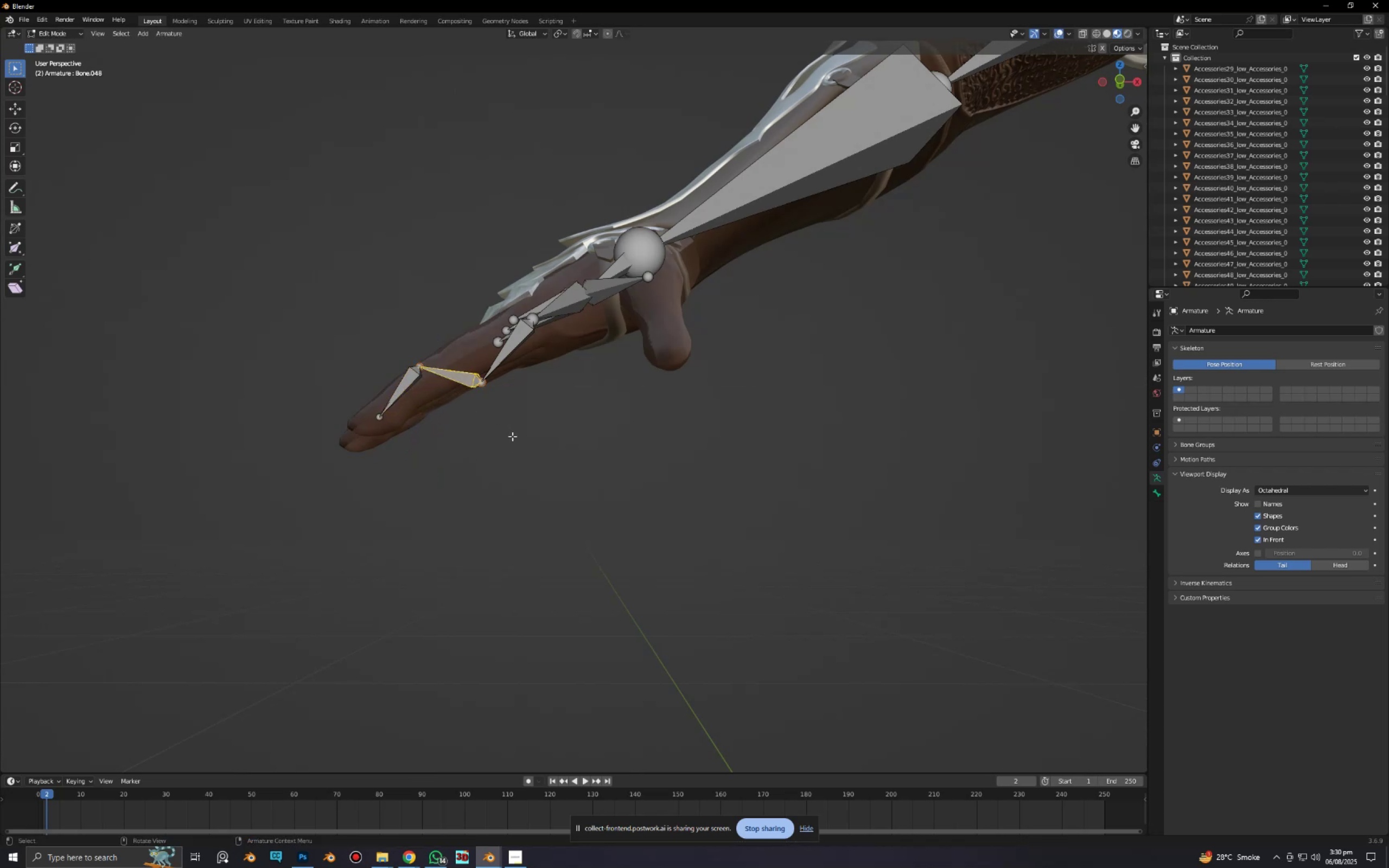 
type(gzgz)
 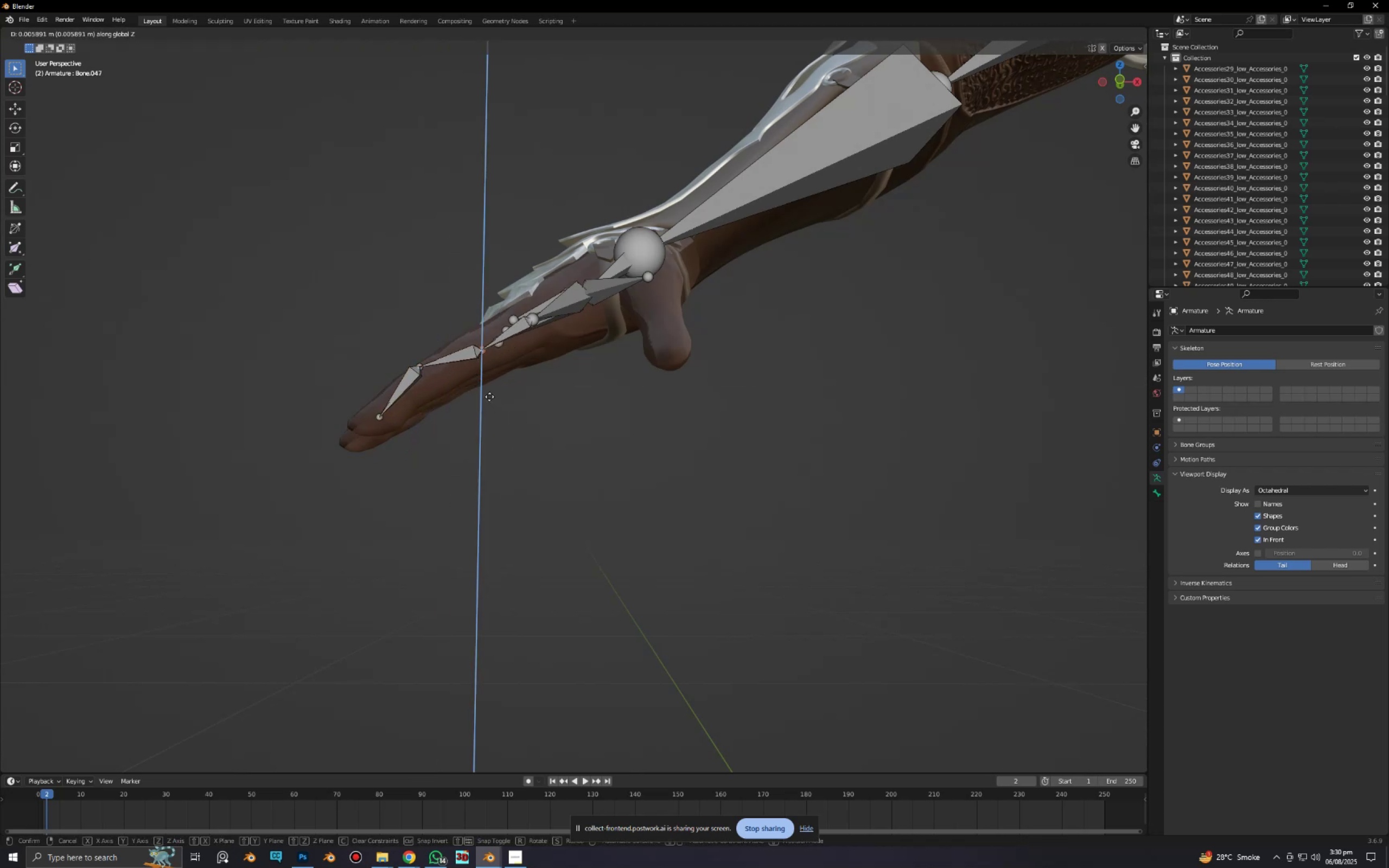 
left_click([489, 396])
 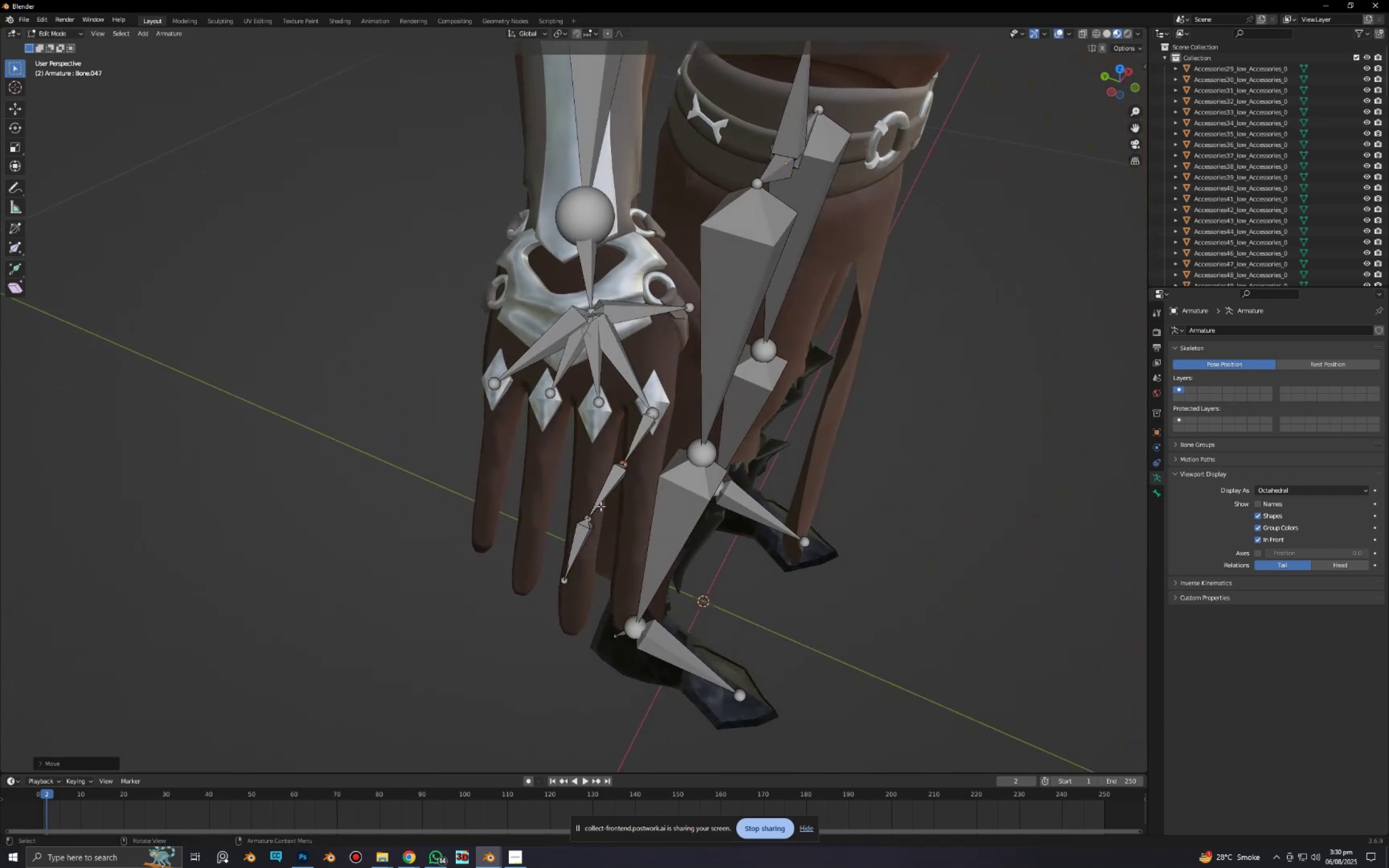 
left_click_drag(start_coordinate=[528, 507], to_coordinate=[651, 589])
 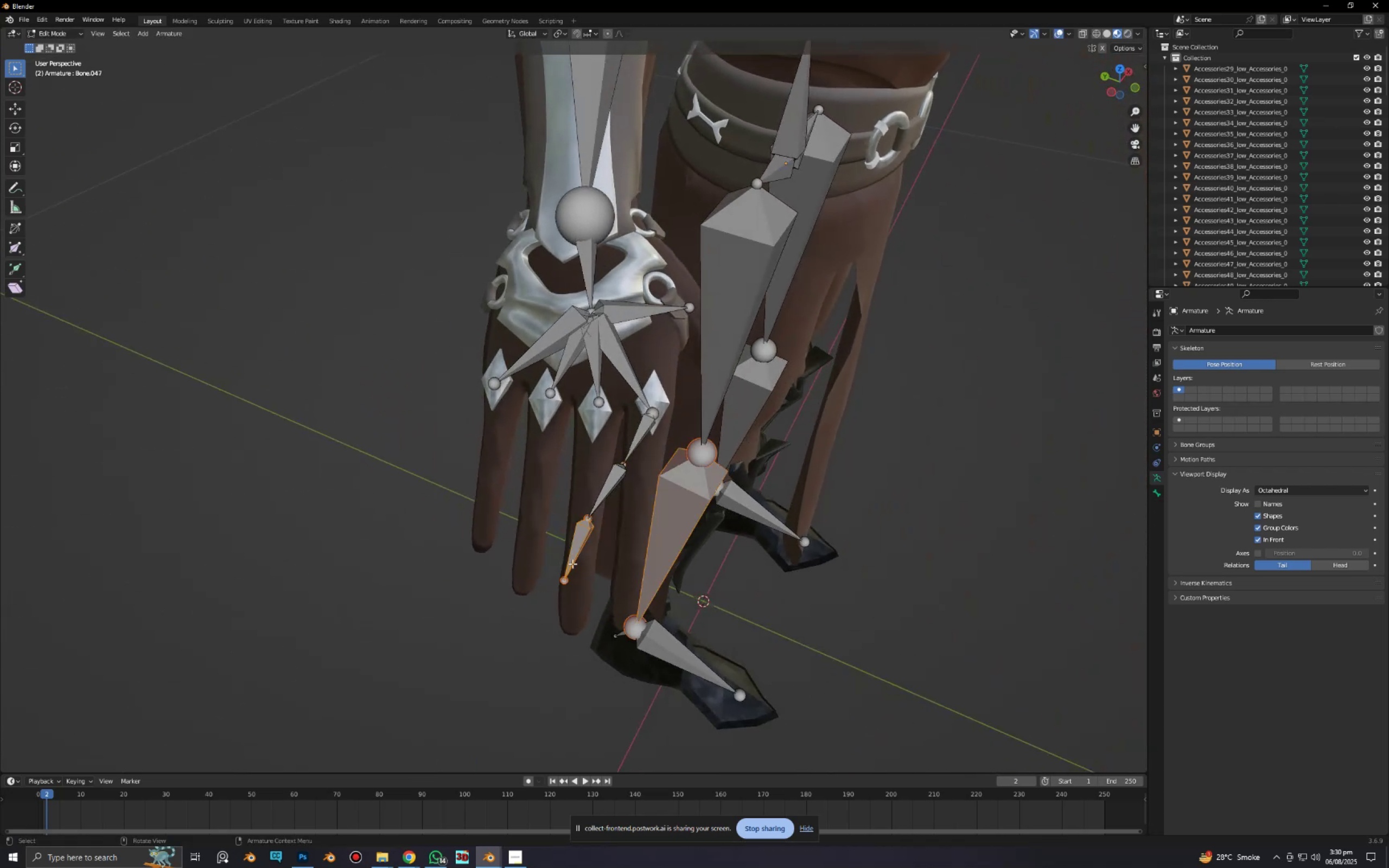 
left_click_drag(start_coordinate=[557, 529], to_coordinate=[614, 588])
 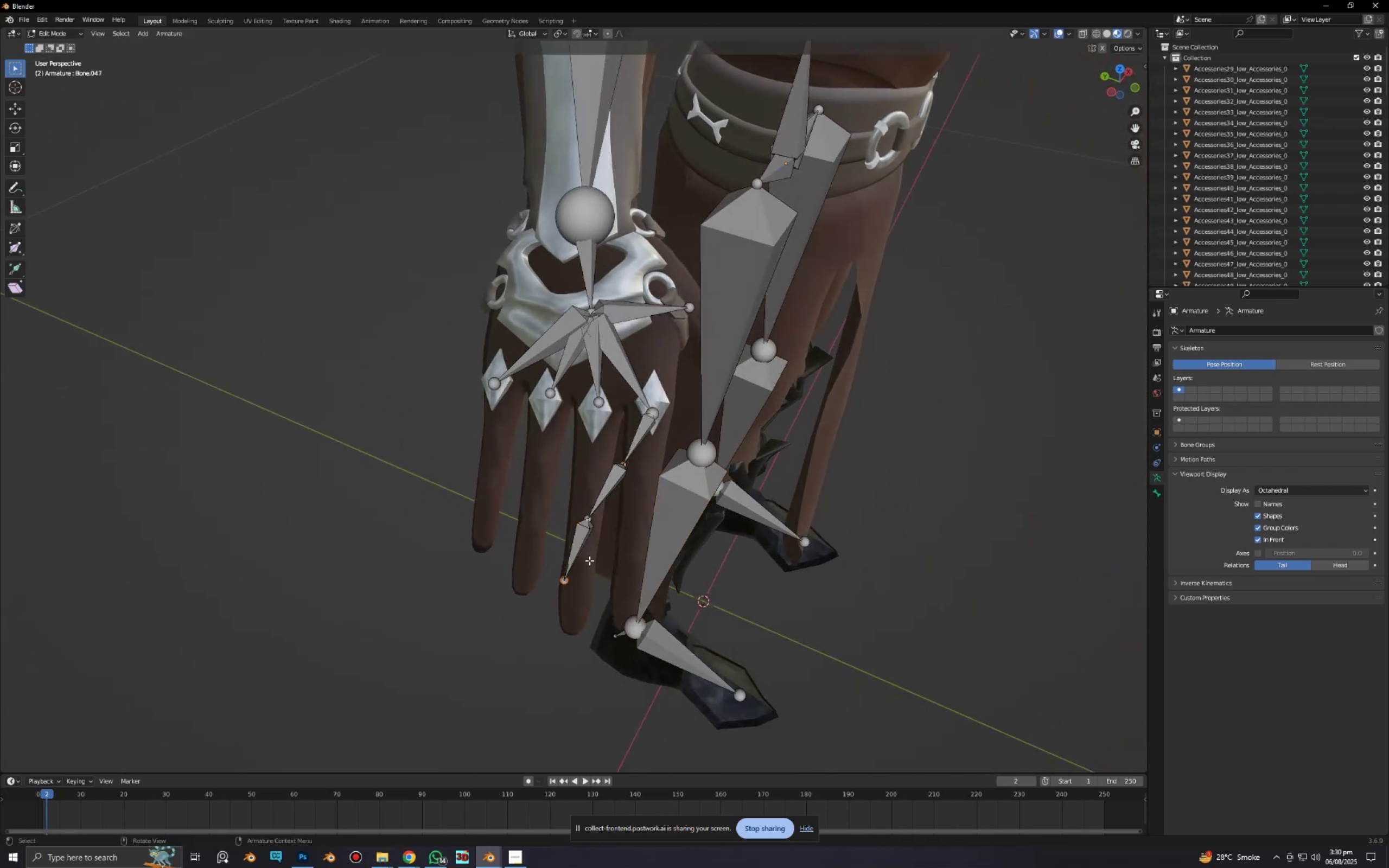 
hold_key(key=ShiftLeft, duration=0.46)
left_click_drag(start_coordinate=[573, 517], to_coordinate=[606, 546])
 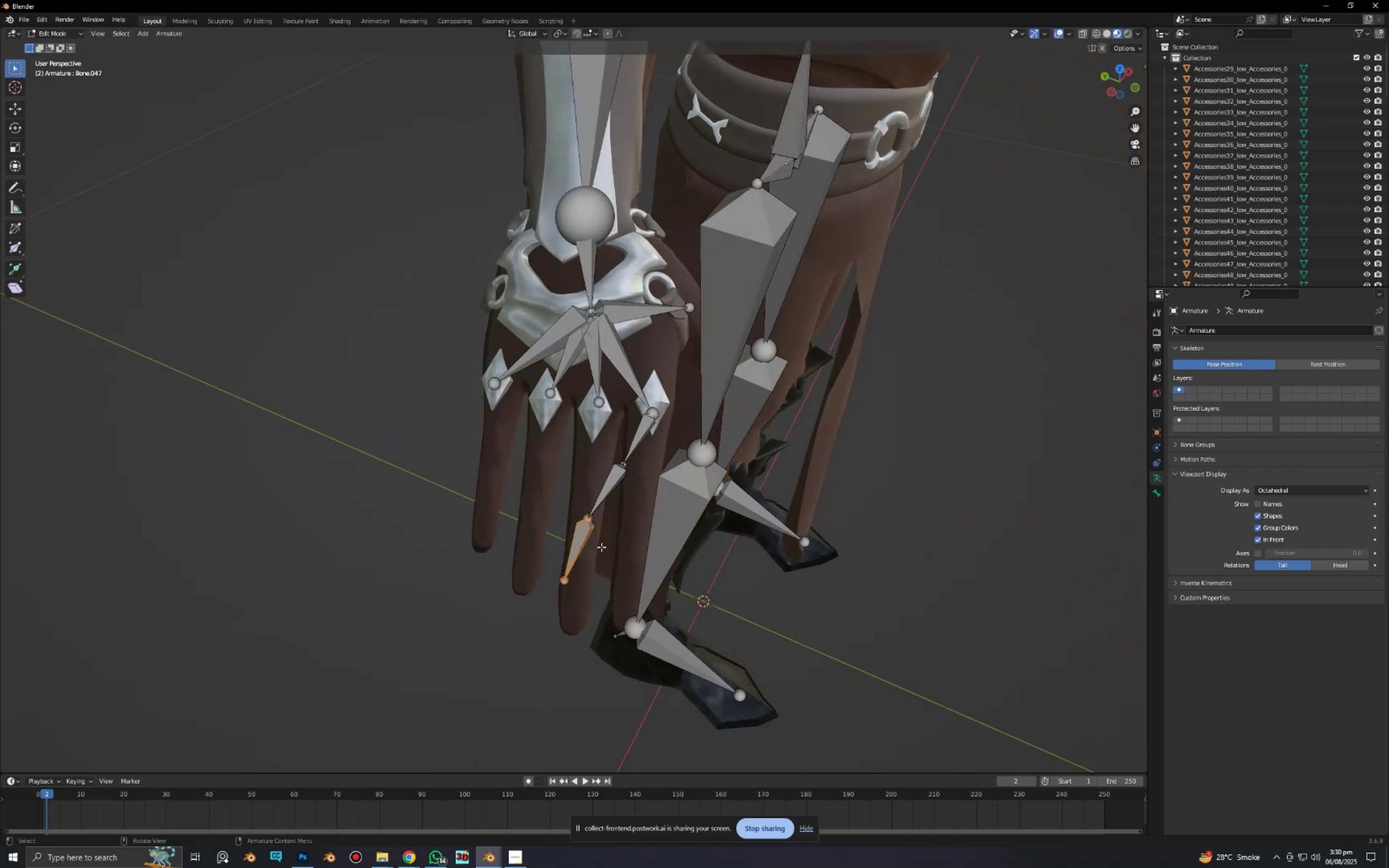 
type(gy)
 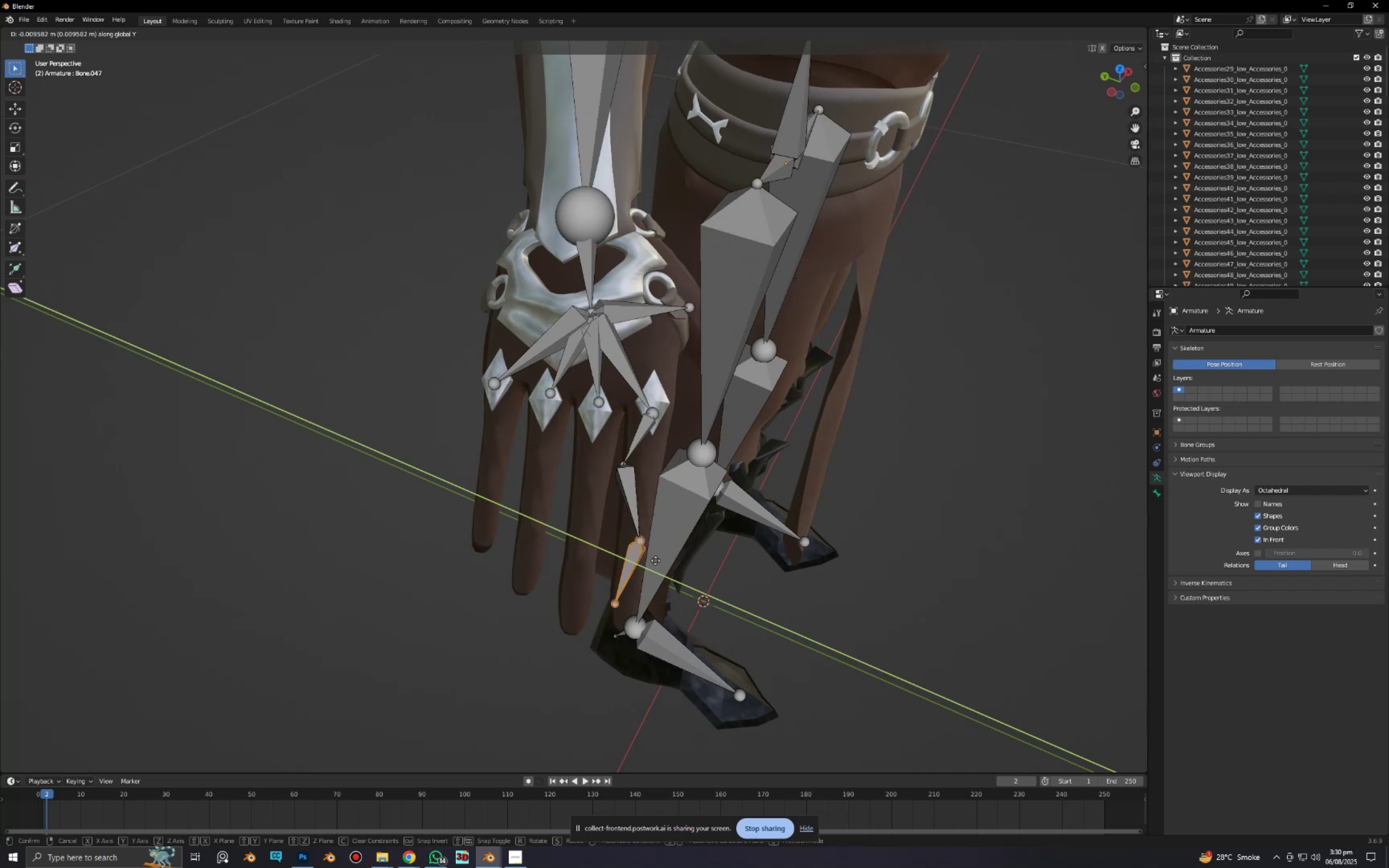 
left_click([659, 561])
 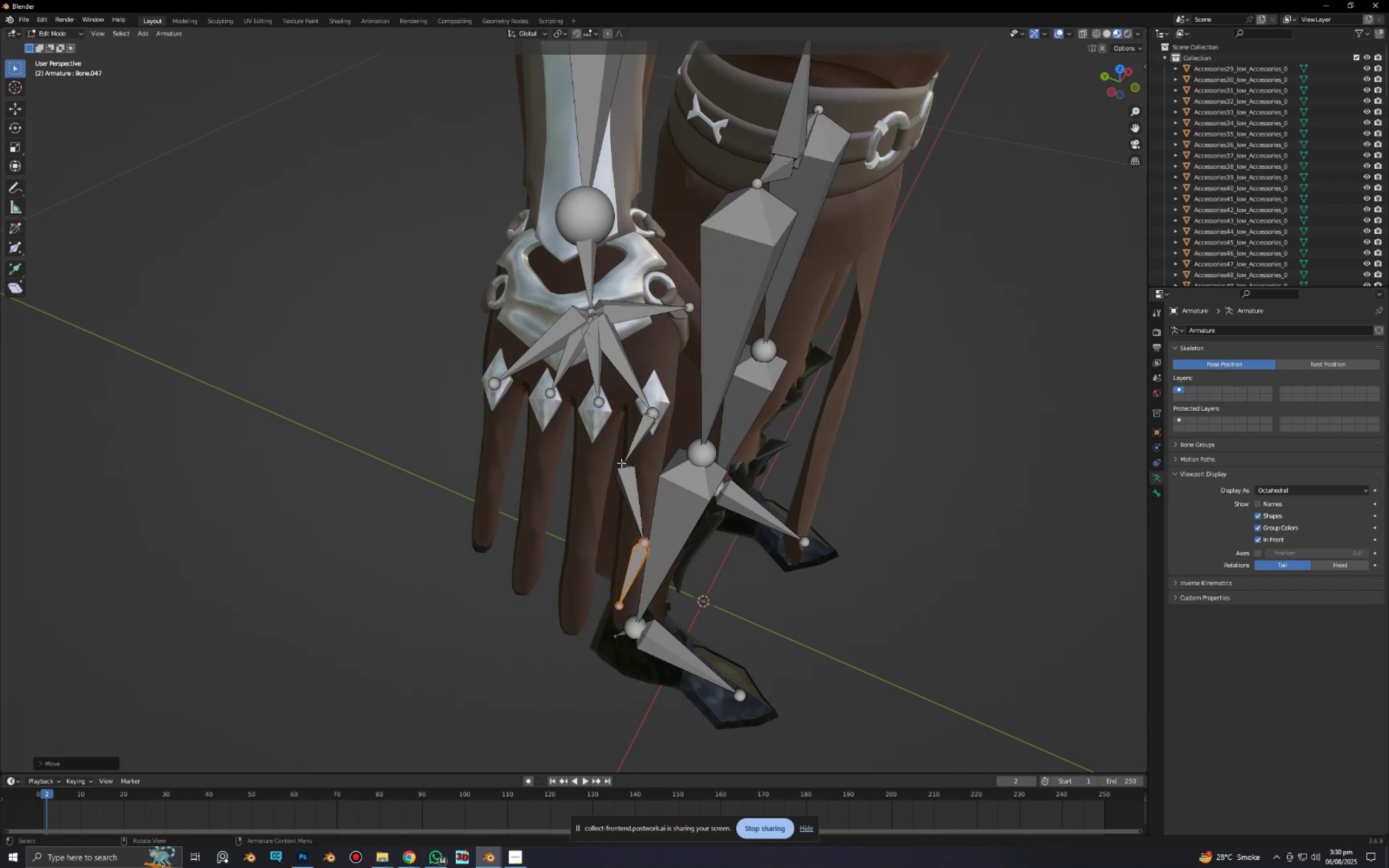 
left_click([621, 463])
 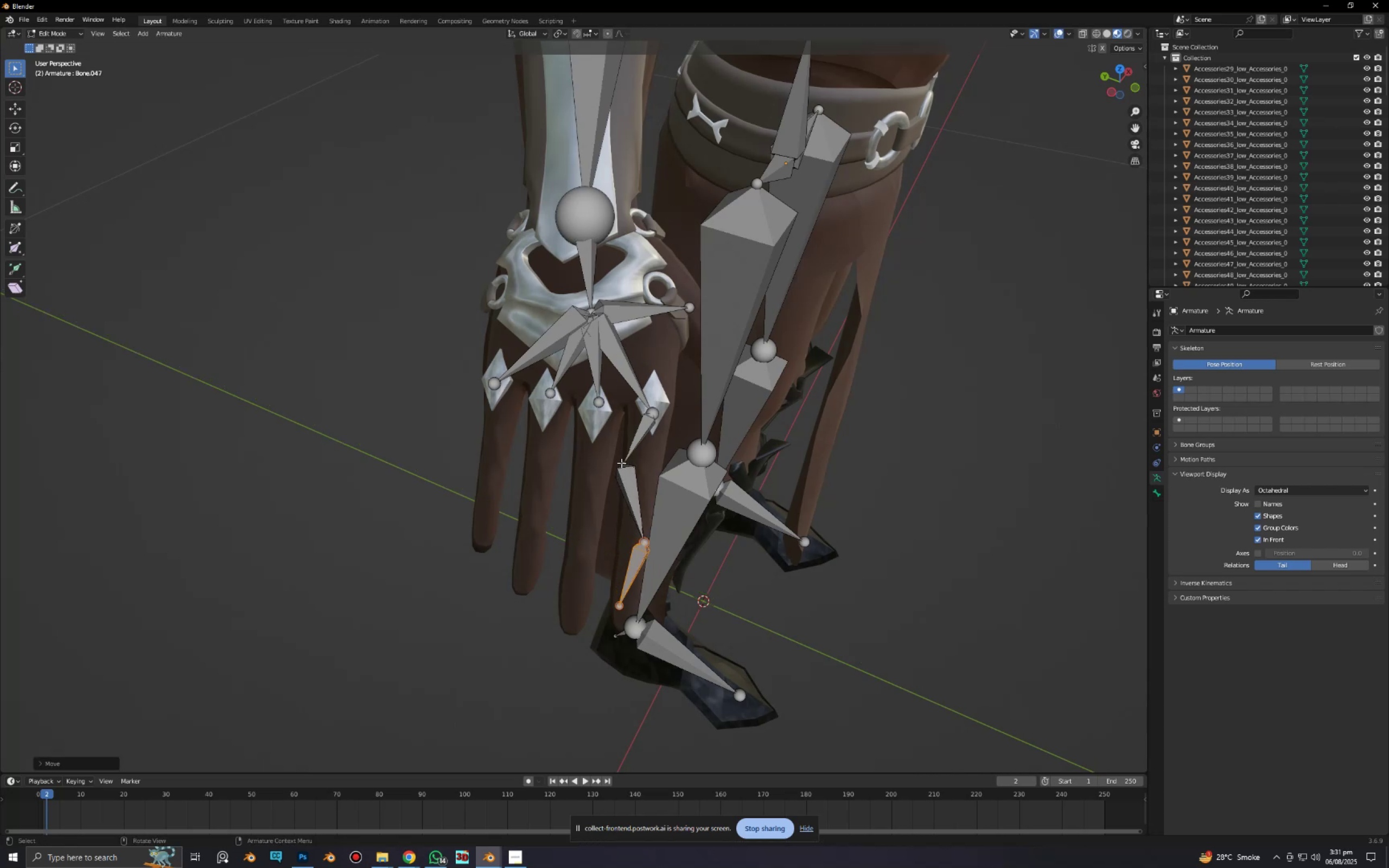 
type(gy)
 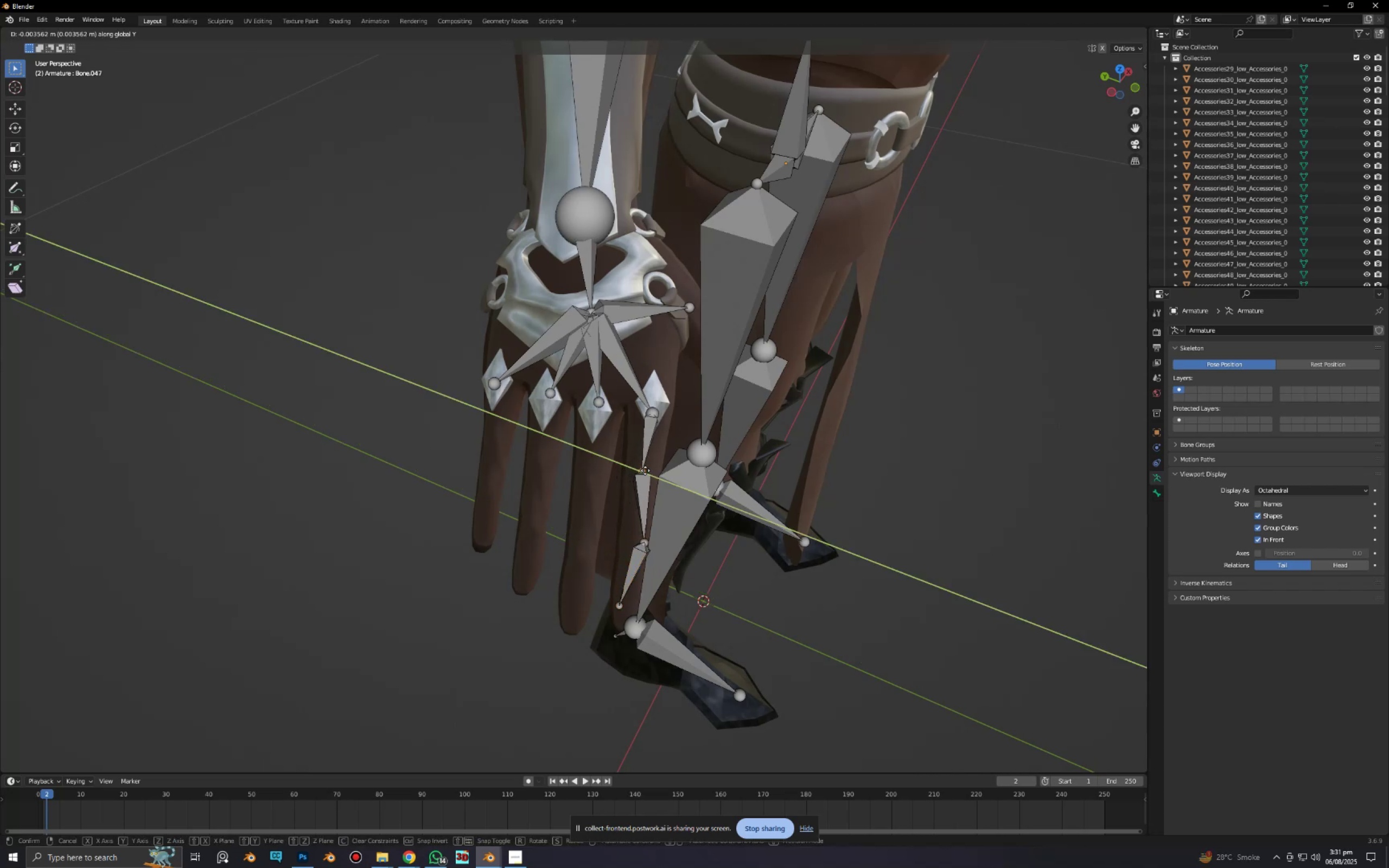 
left_click([645, 470])
 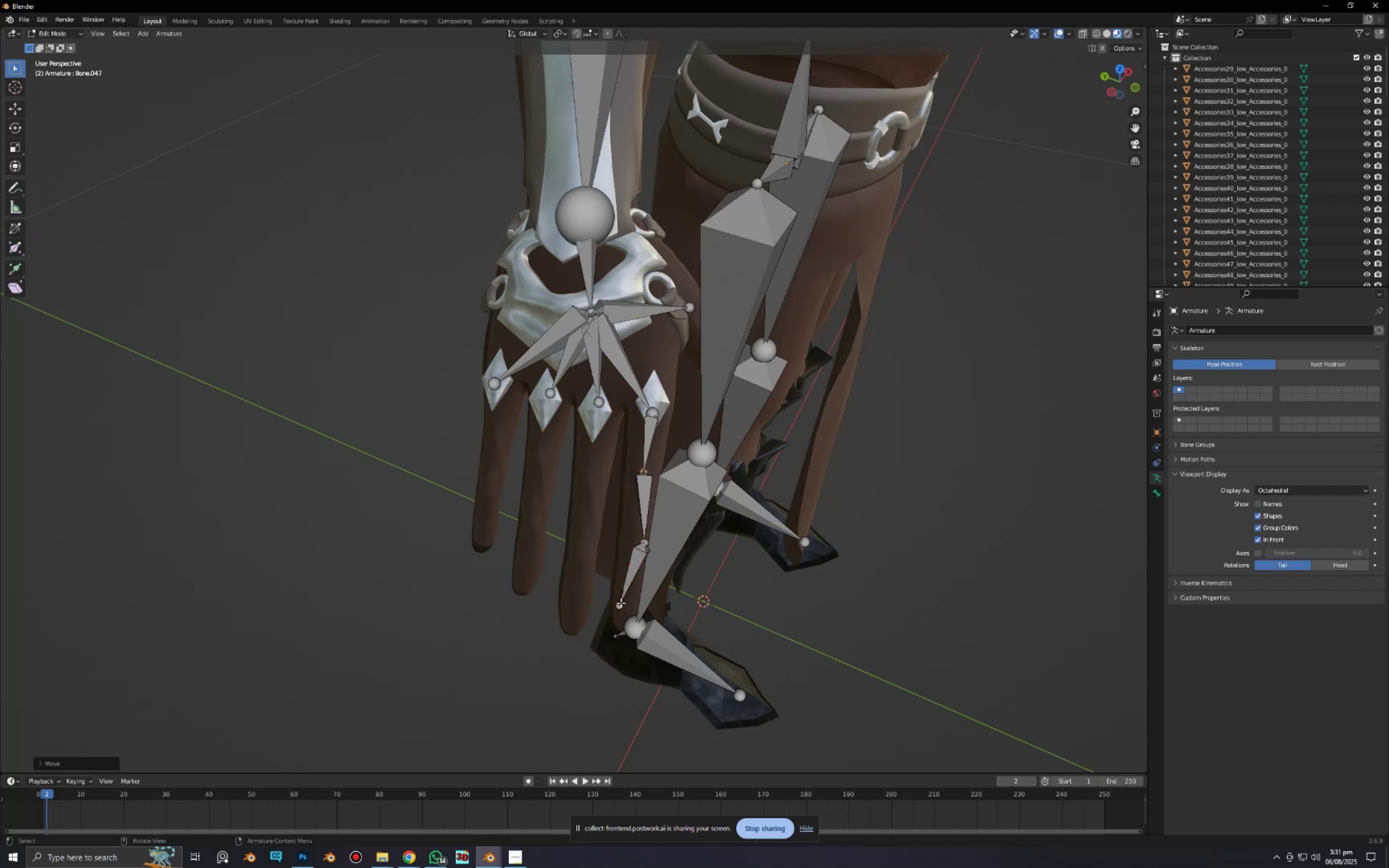 
left_click([621, 603])
 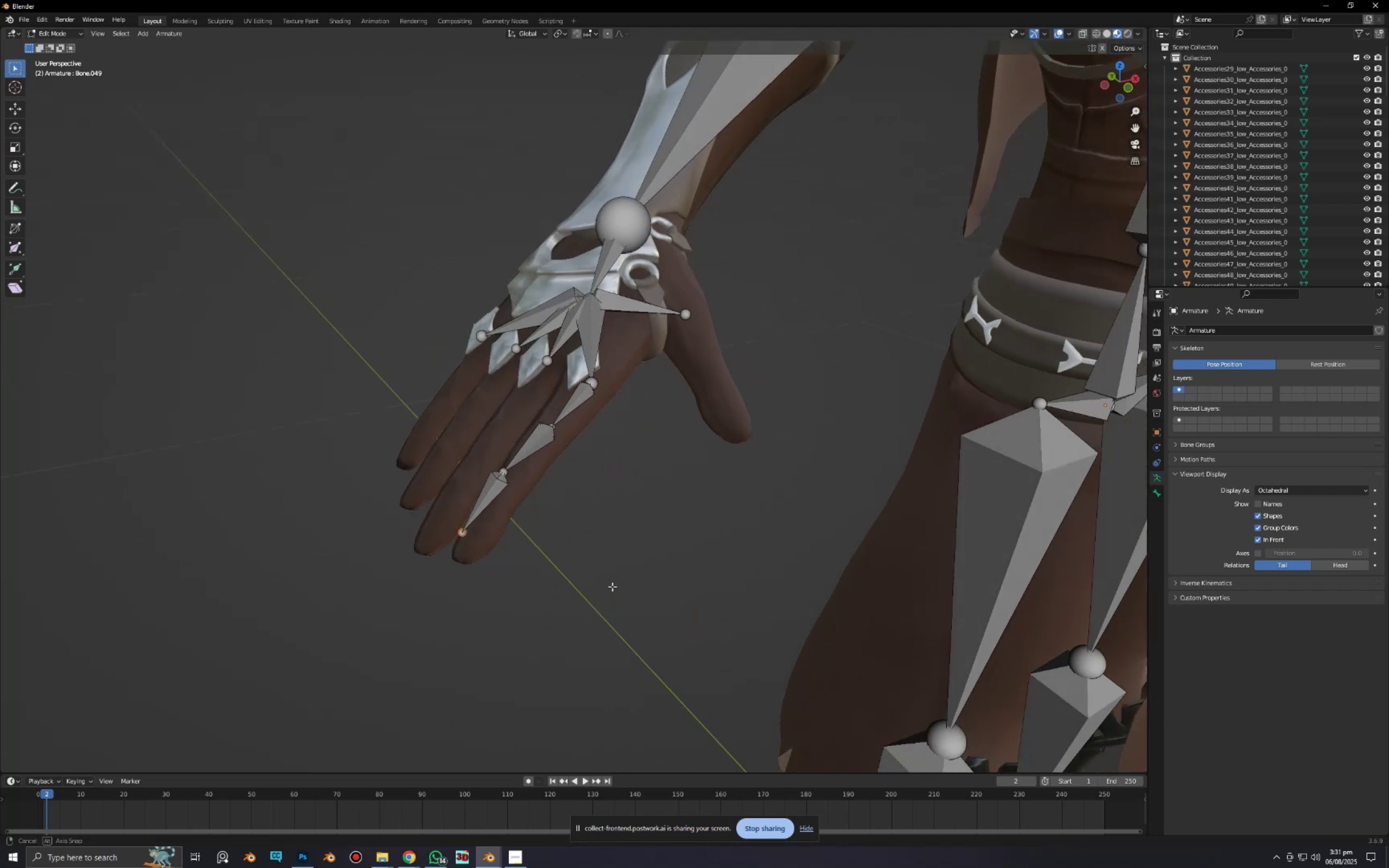 
type(gy)
 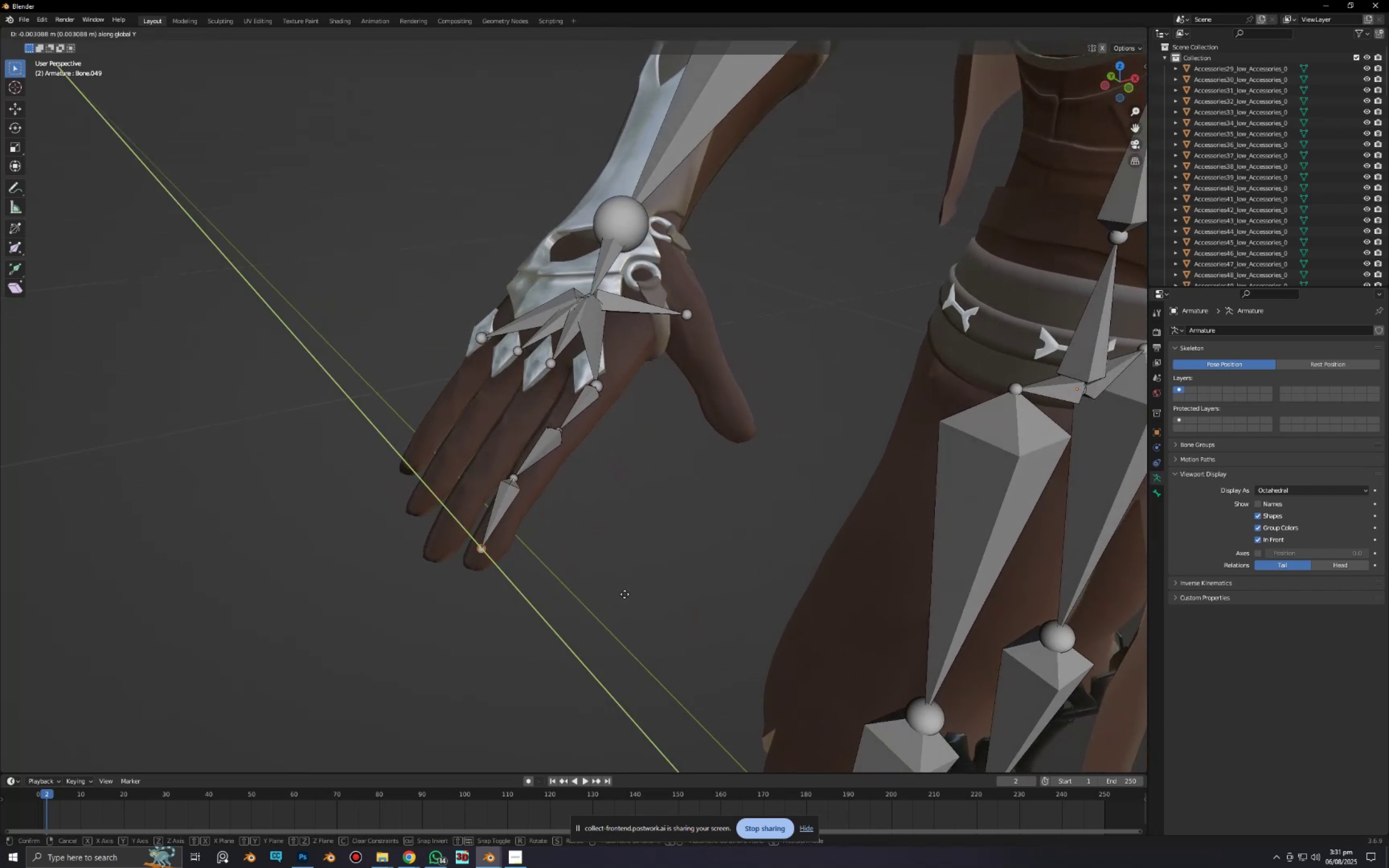 
left_click([625, 594])
 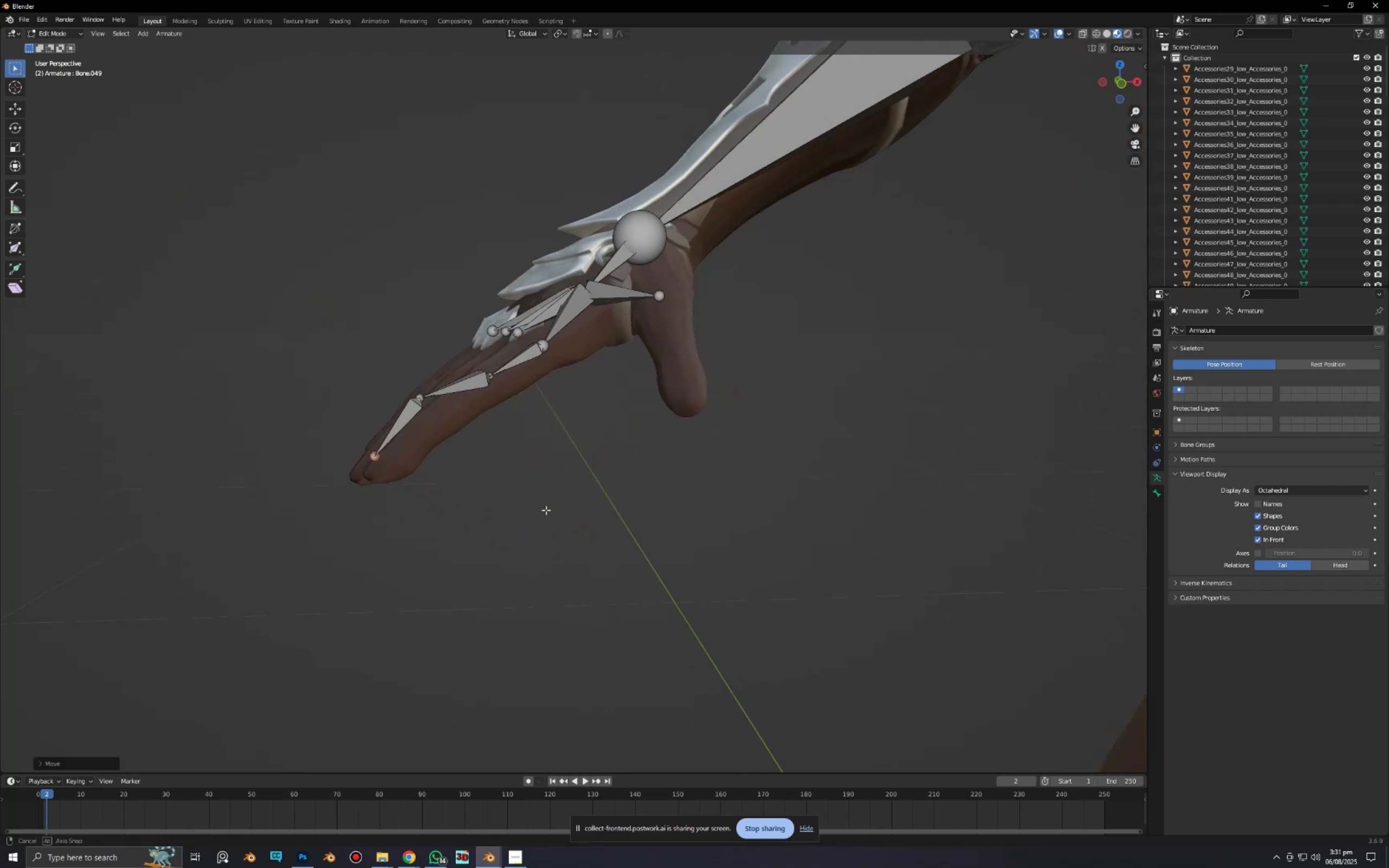 
scroll: coordinate [452, 437], scroll_direction: up, amount: 4.0
 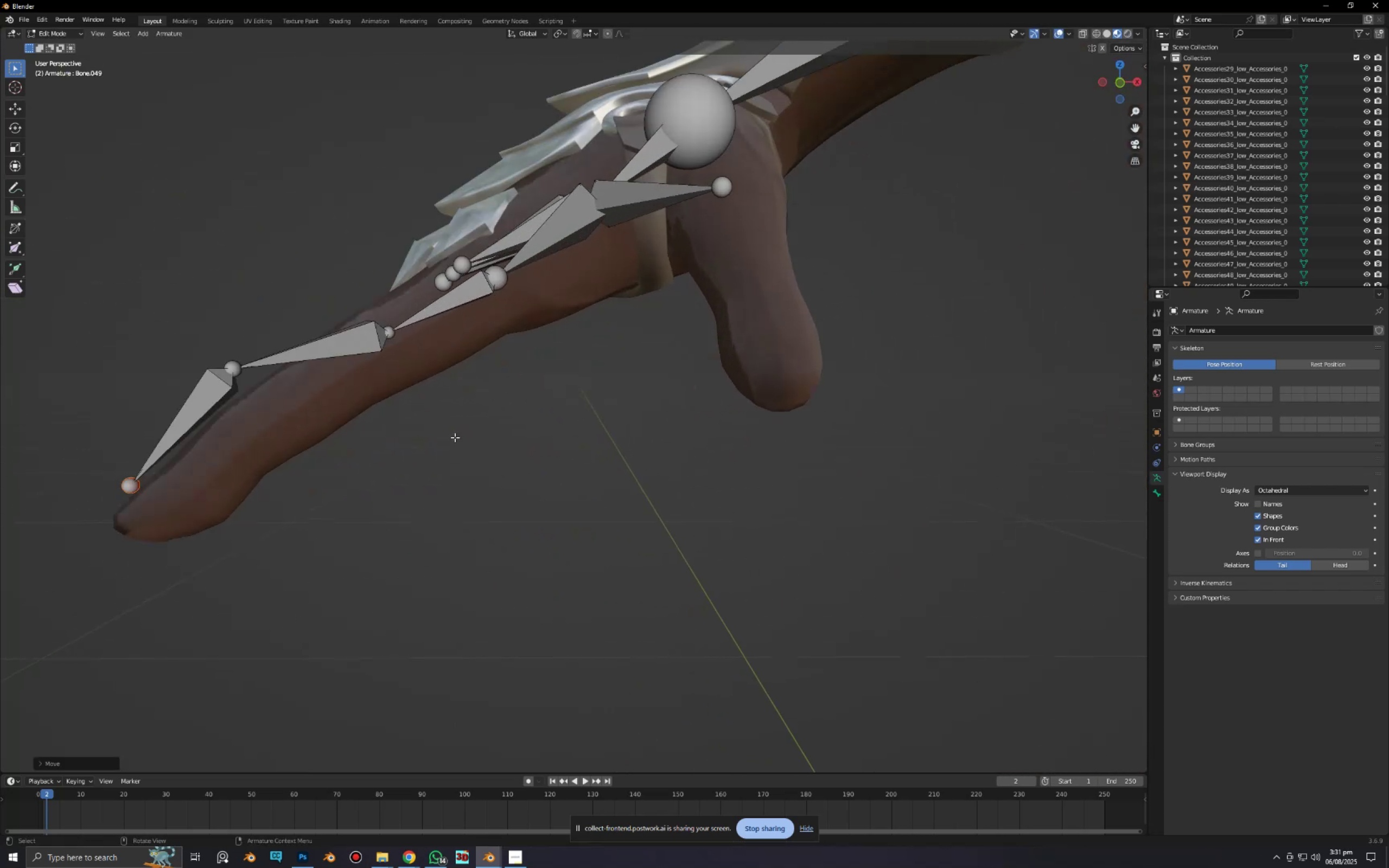 
hold_key(key=ShiftLeft, duration=0.94)
 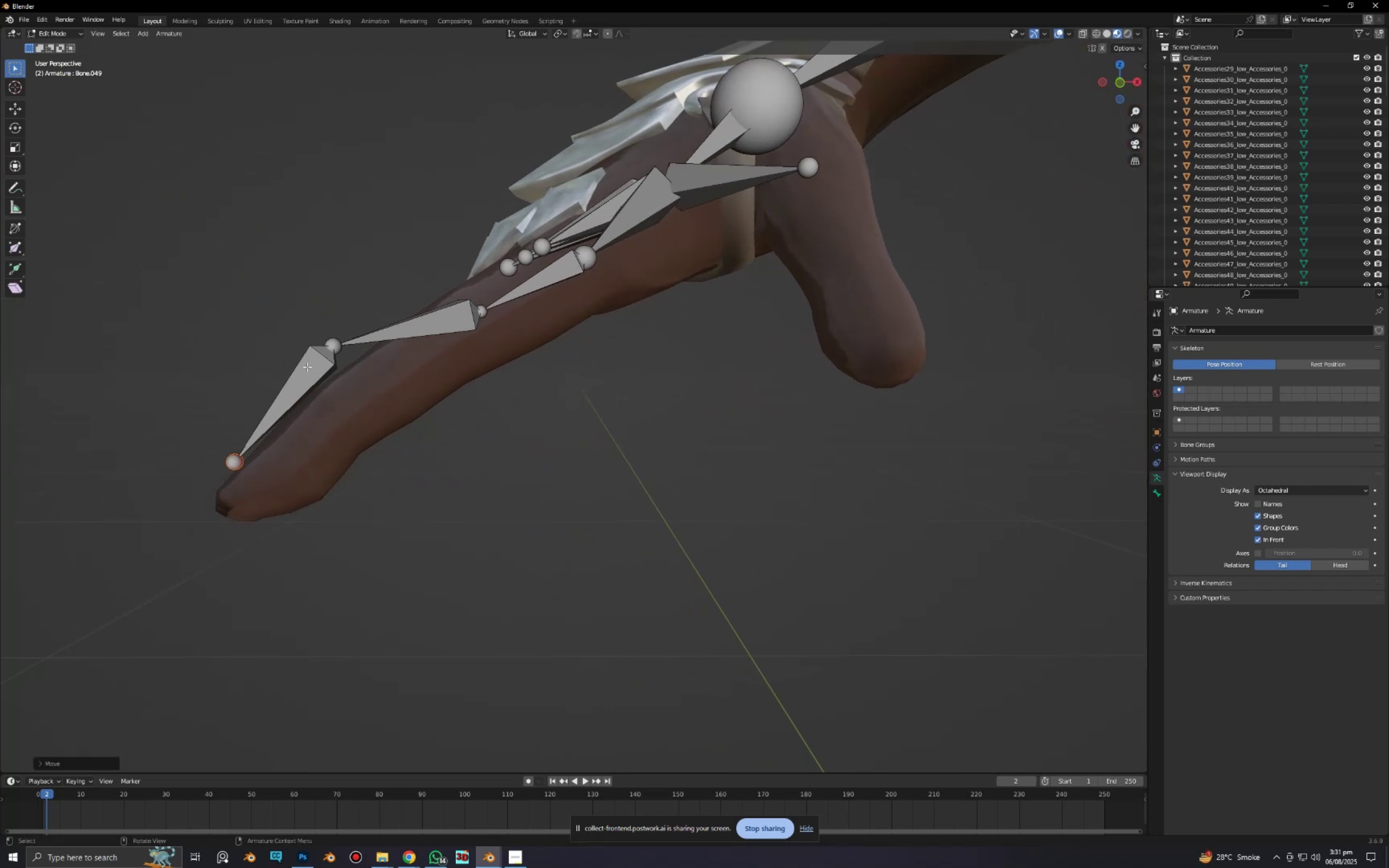 
left_click([307, 367])
 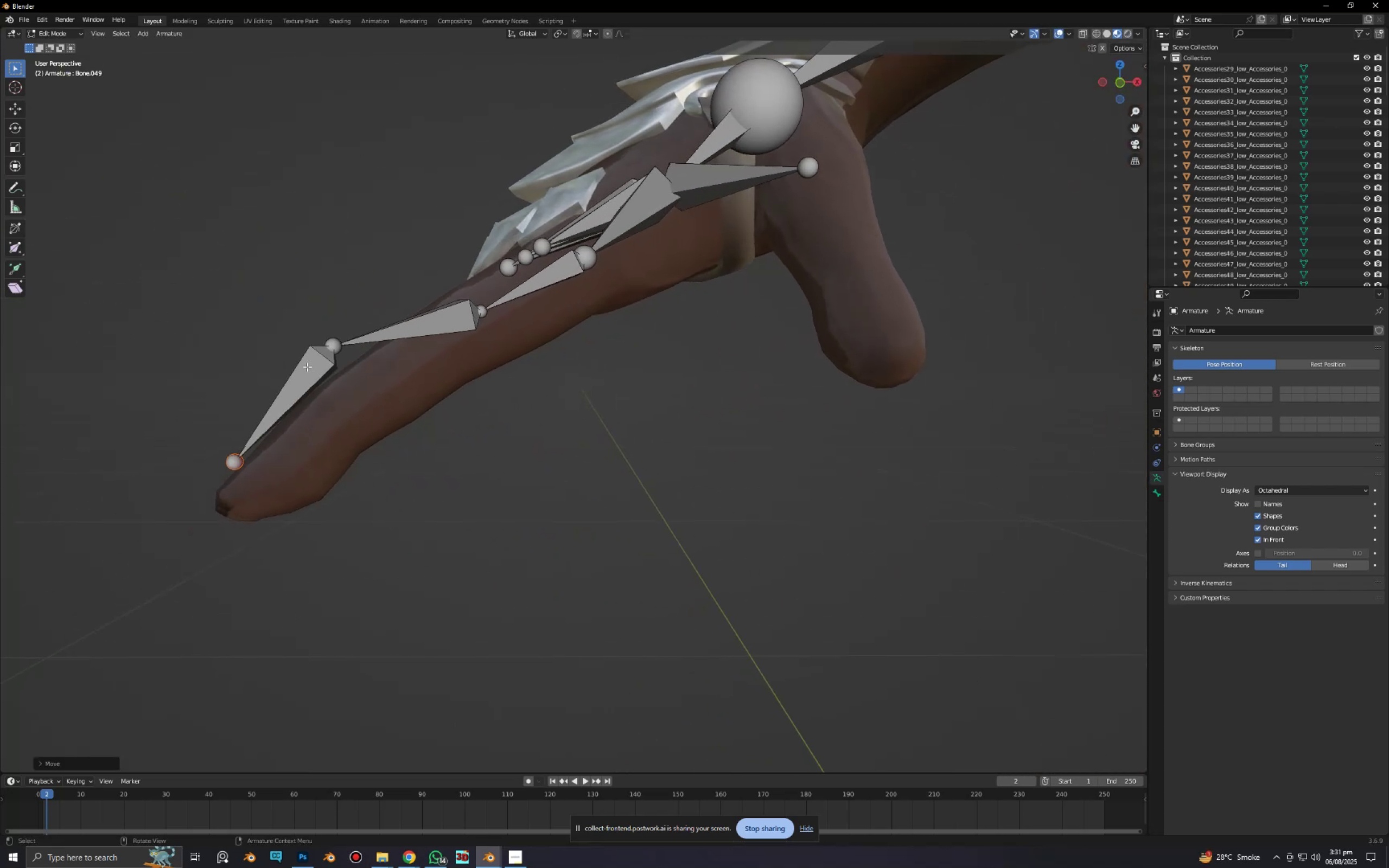 
type(gz)
 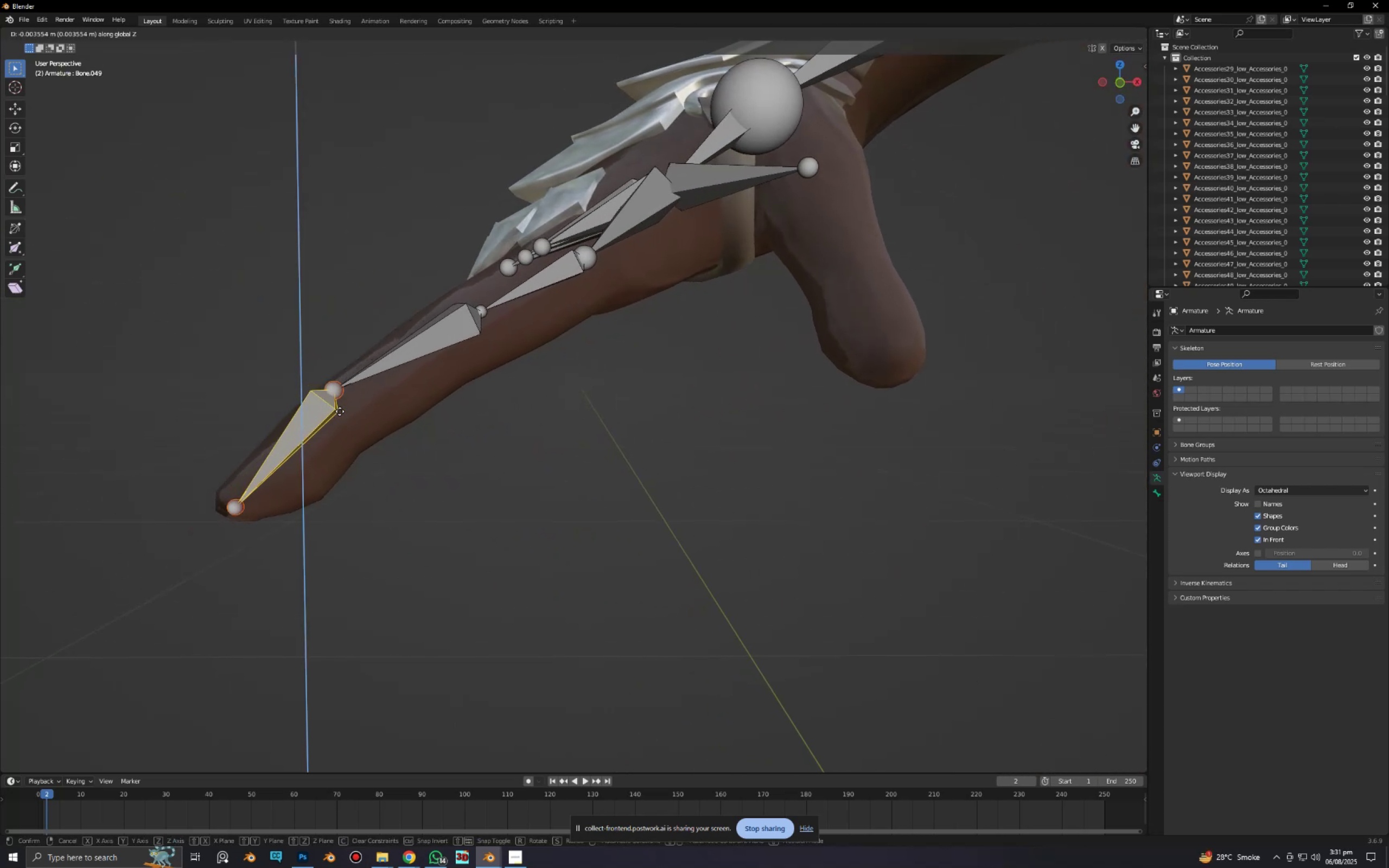 
left_click([340, 411])
 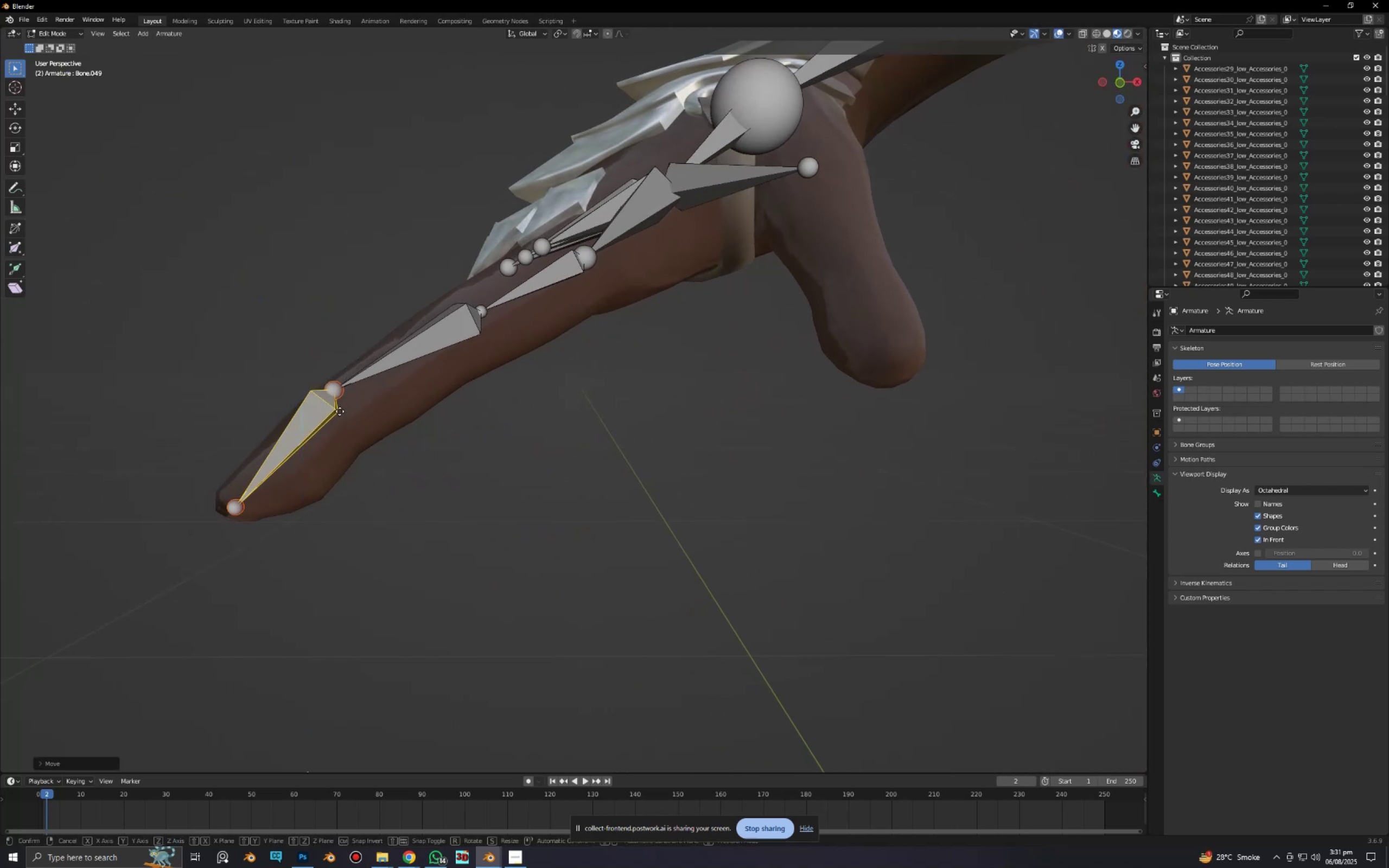 
type(gyx)
 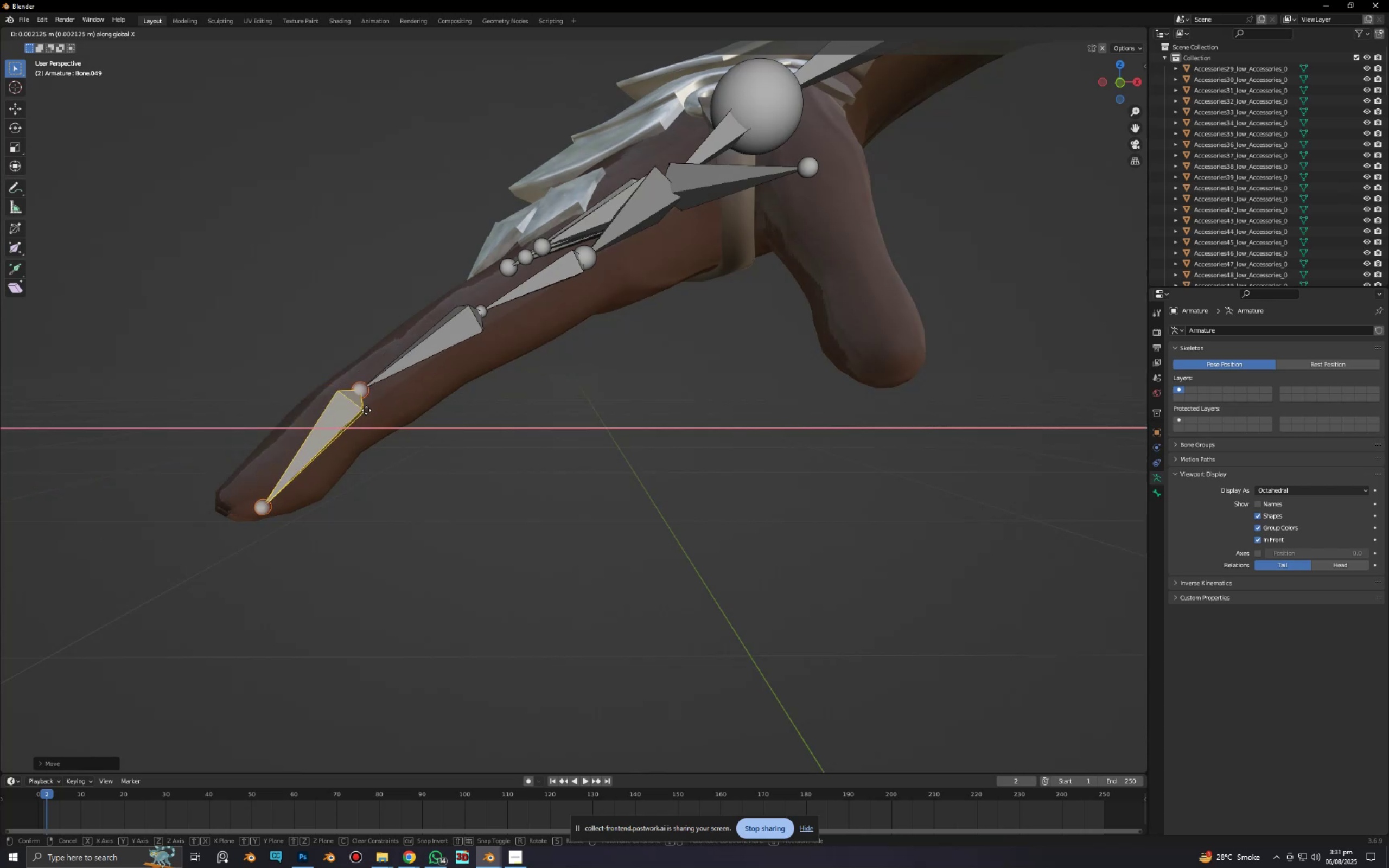 
left_click([366, 410])
 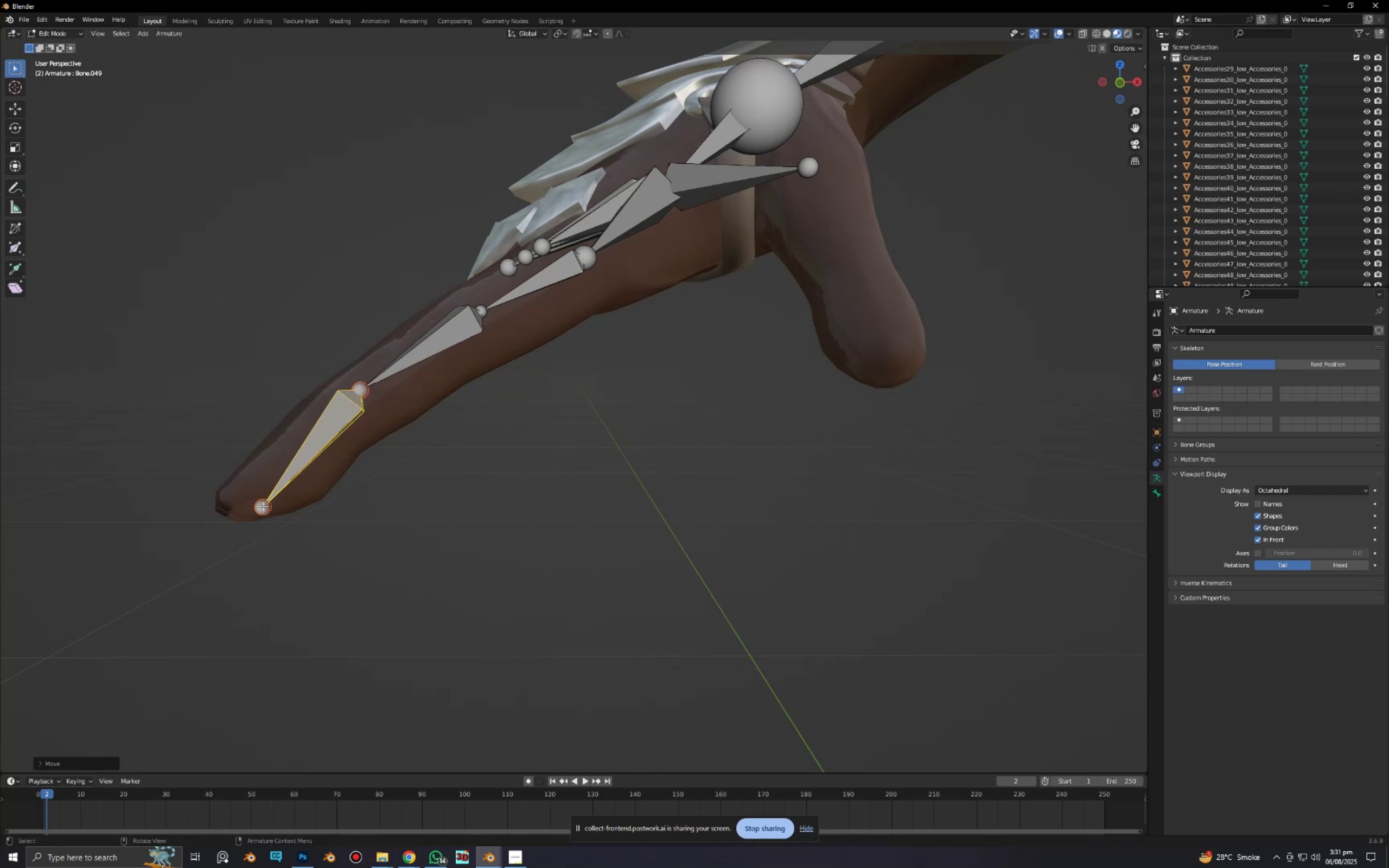 
left_click([262, 506])
 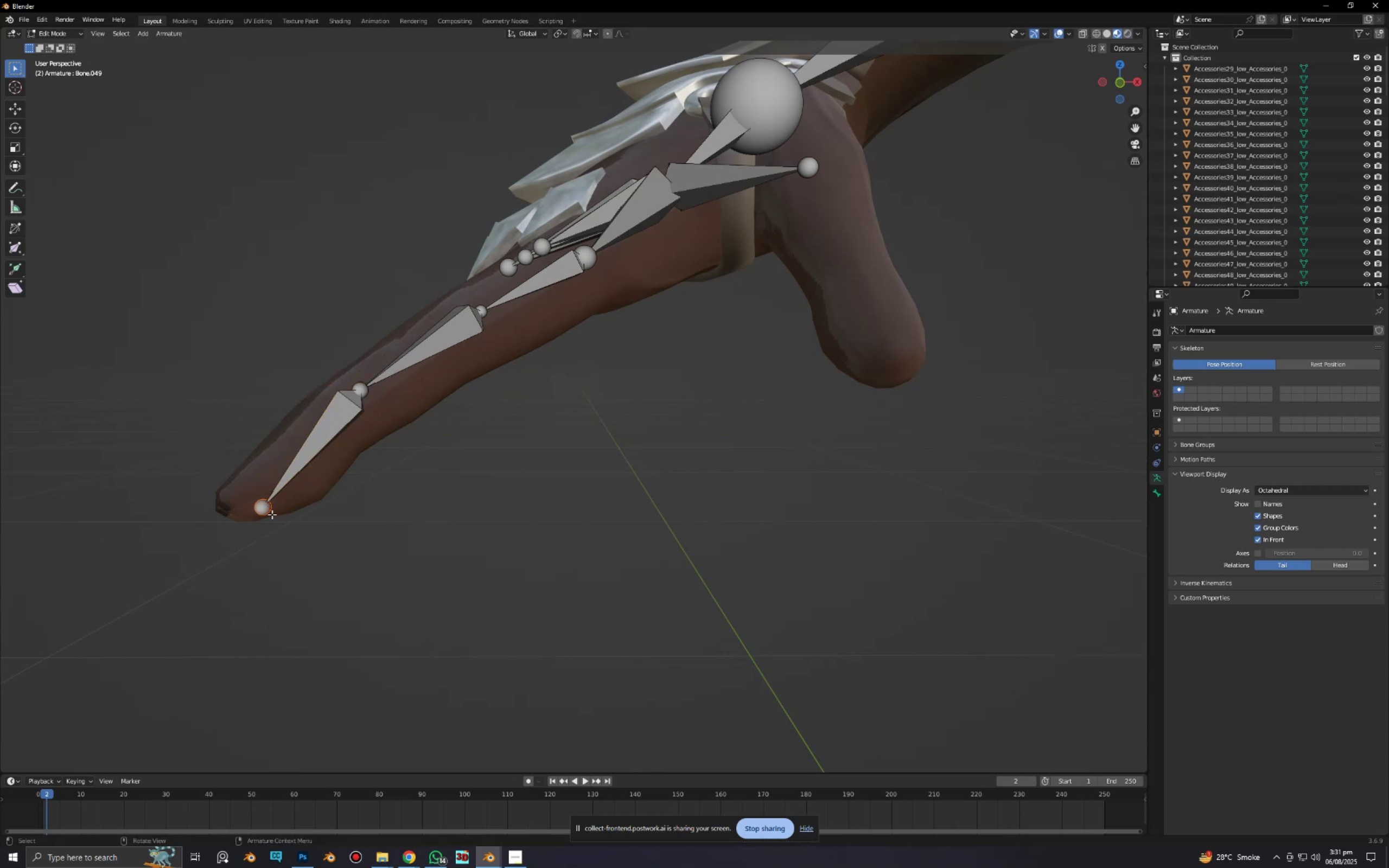 
type(gz)
 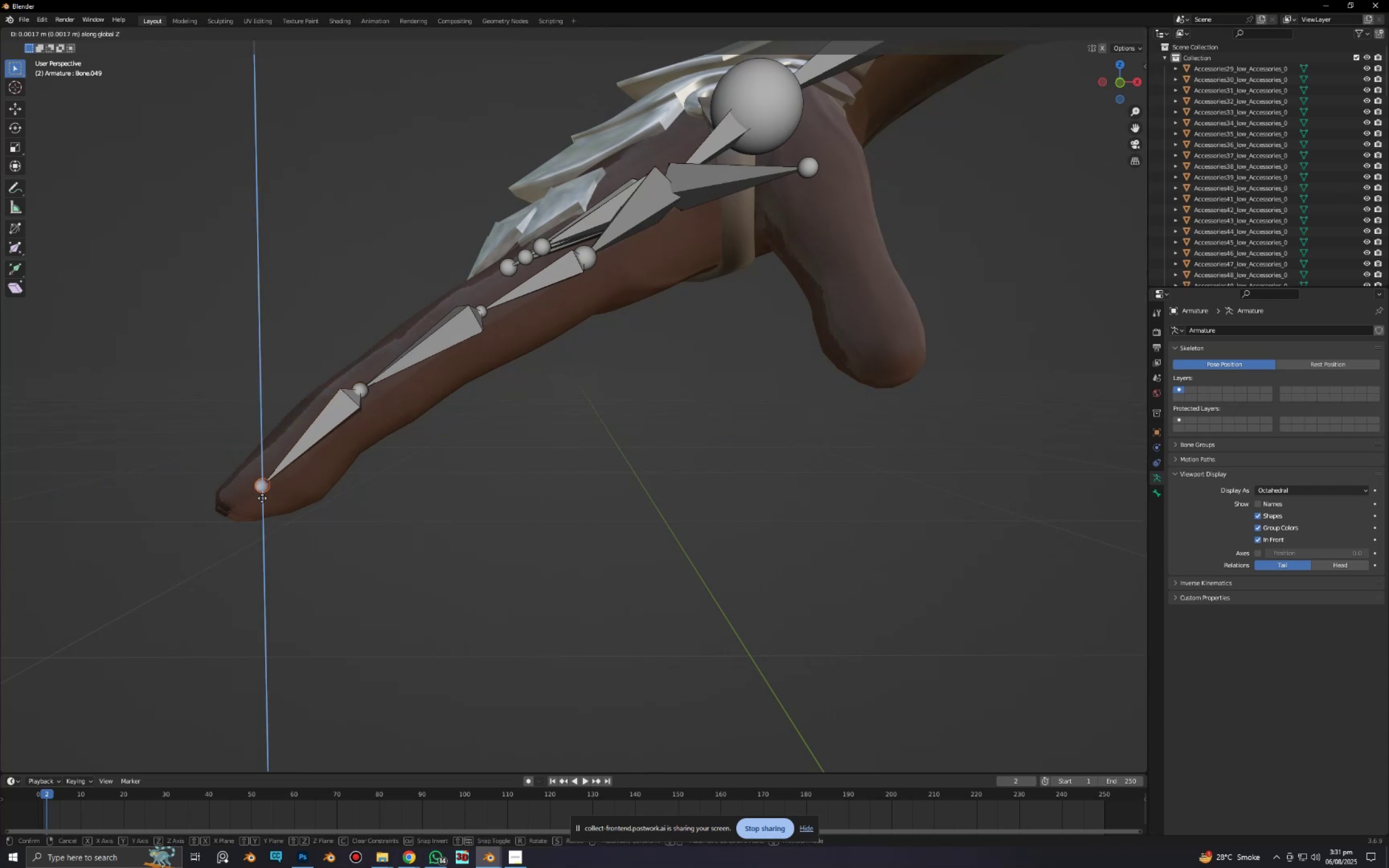 
left_click([262, 497])
 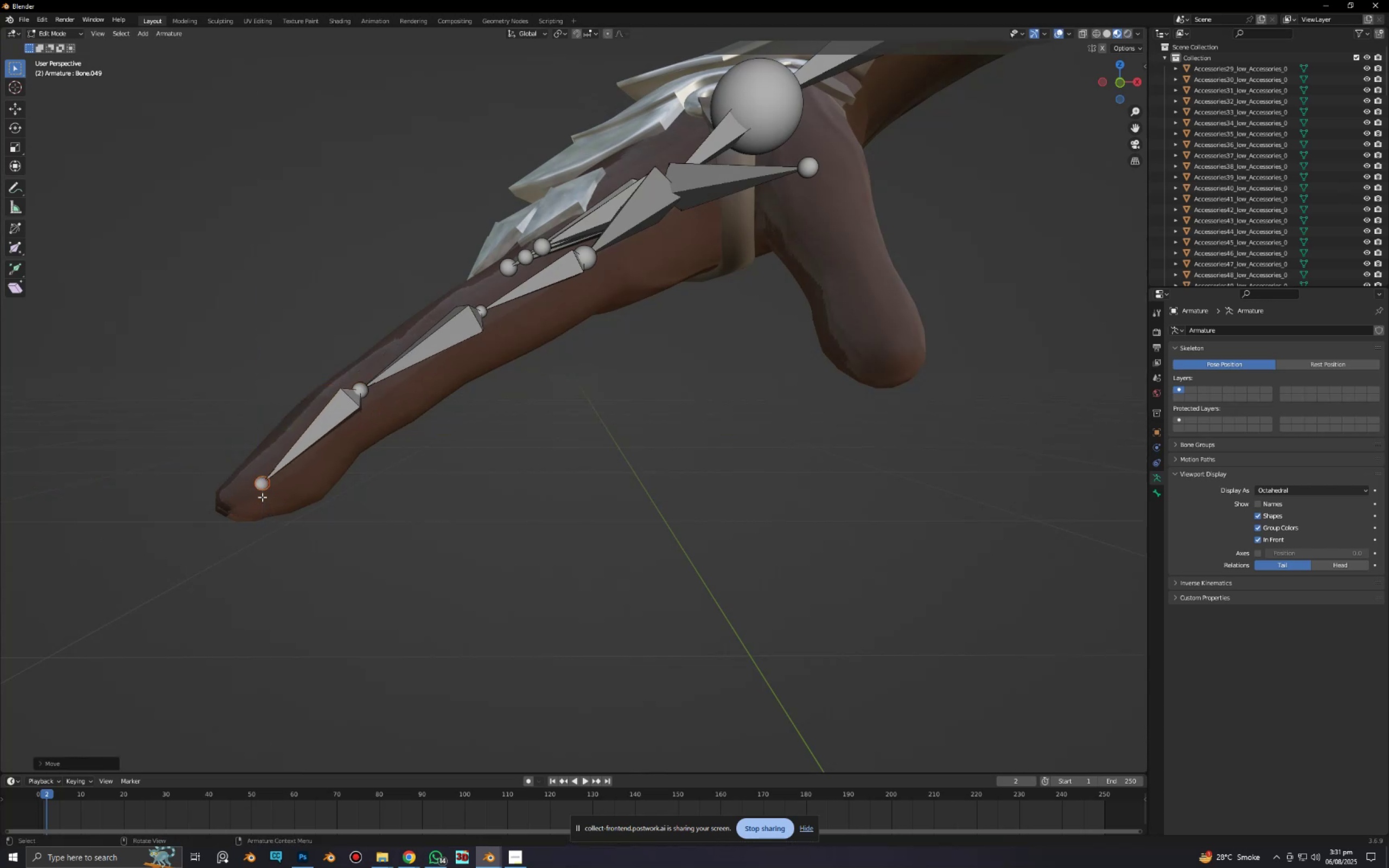 
type(gyx)
 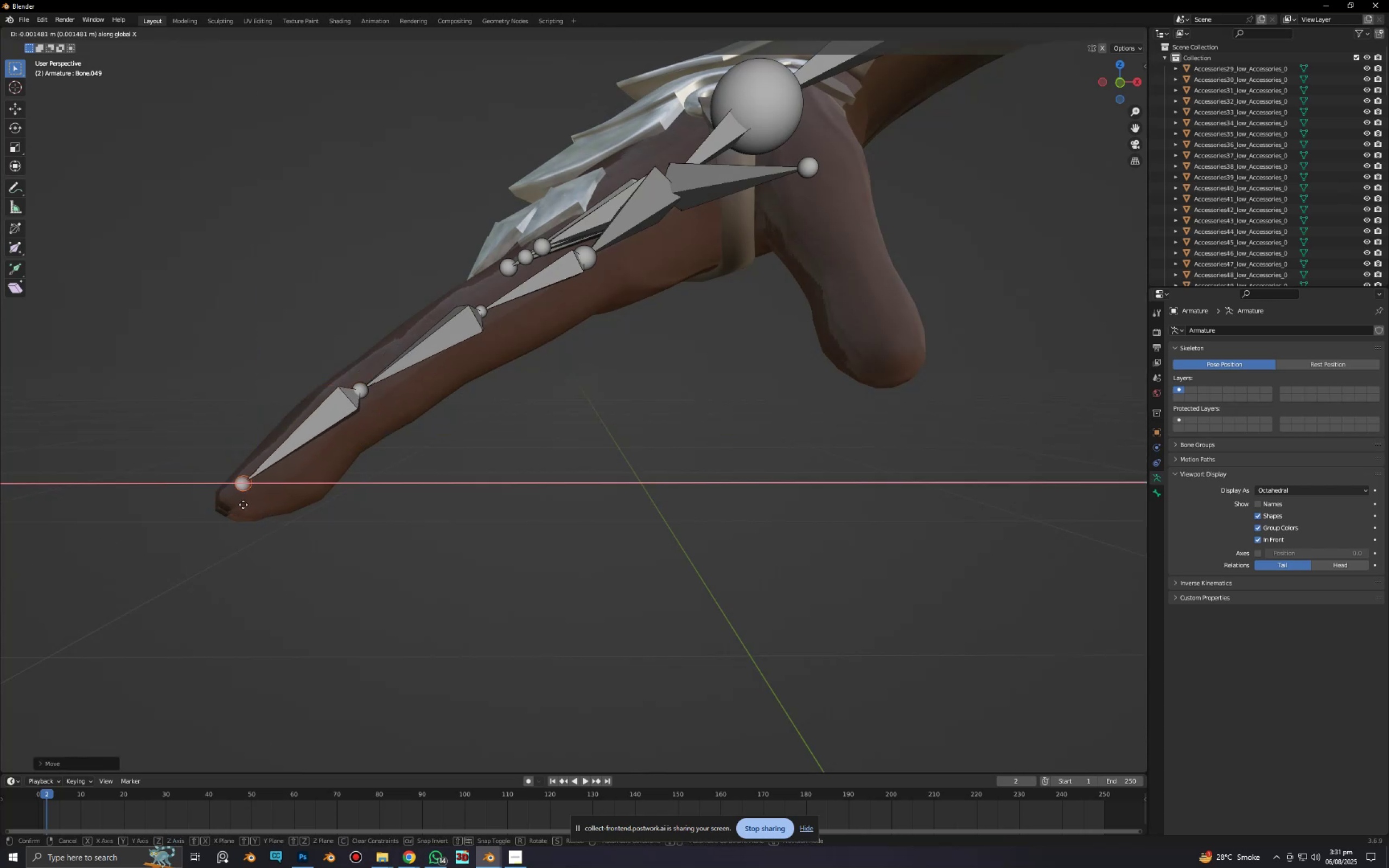 
left_click([243, 505])
 